 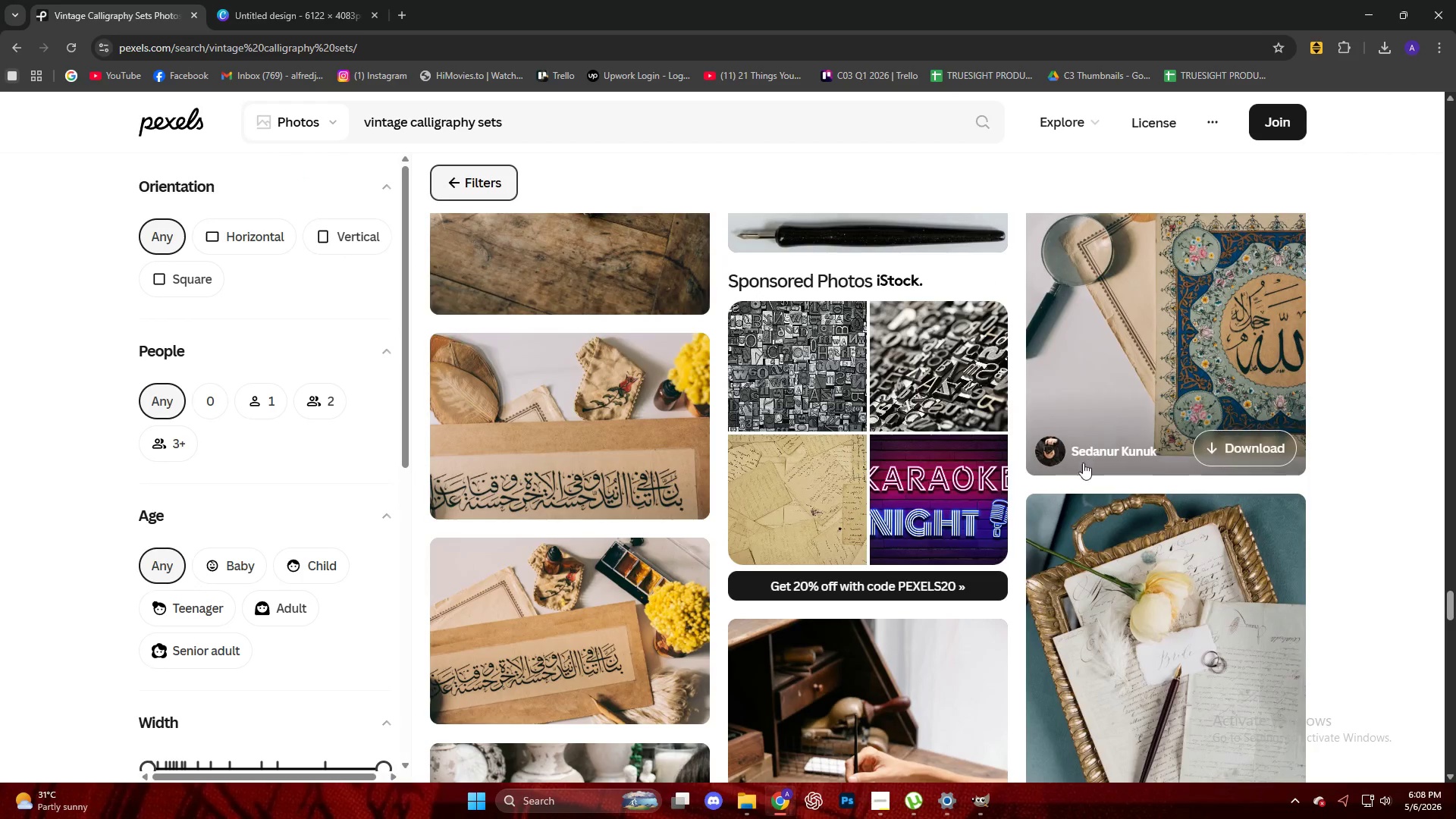 
scroll: coordinate [746, 544], scroll_direction: down, amount: 20.0
 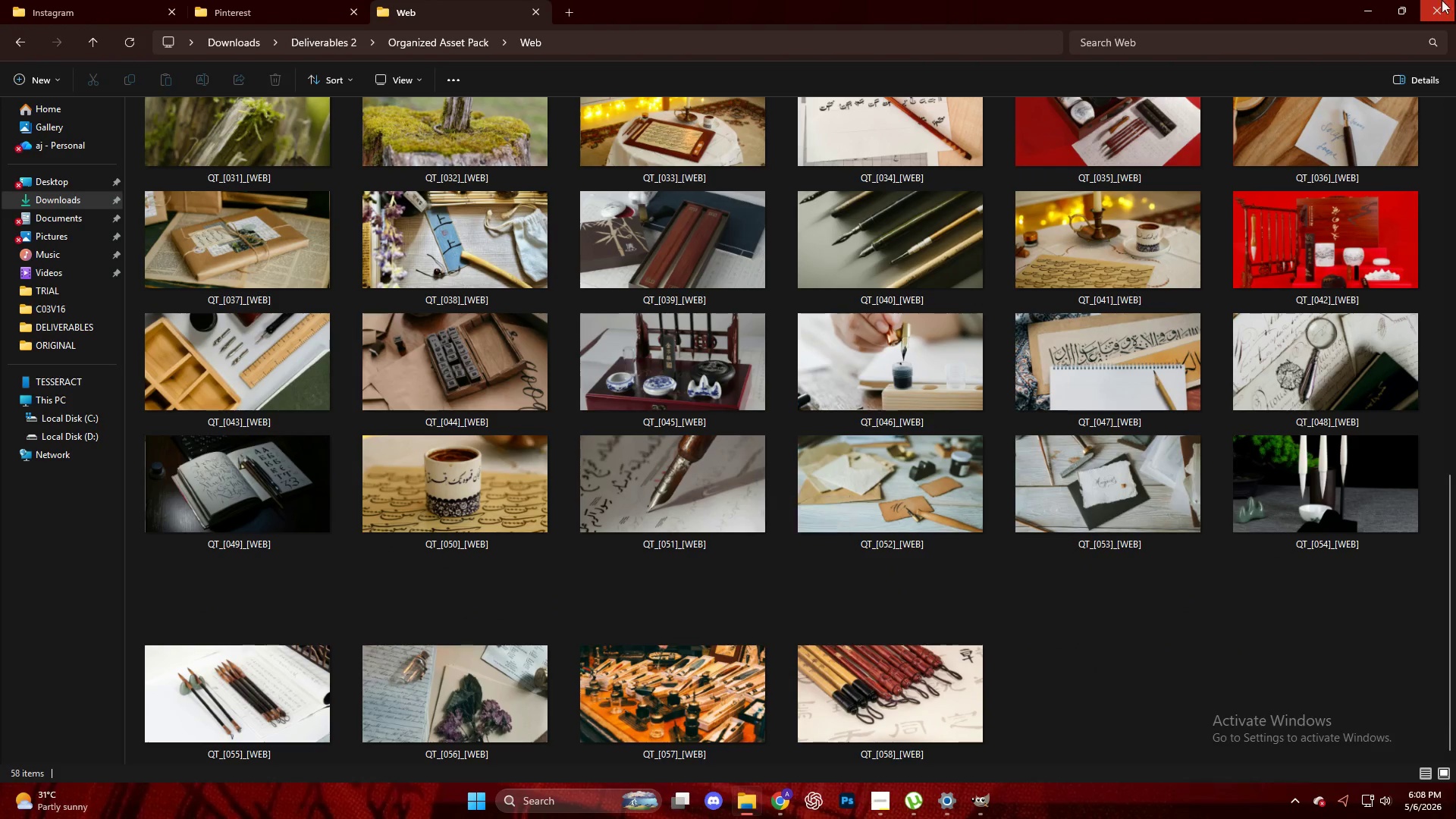 
left_click([1366, 8])
 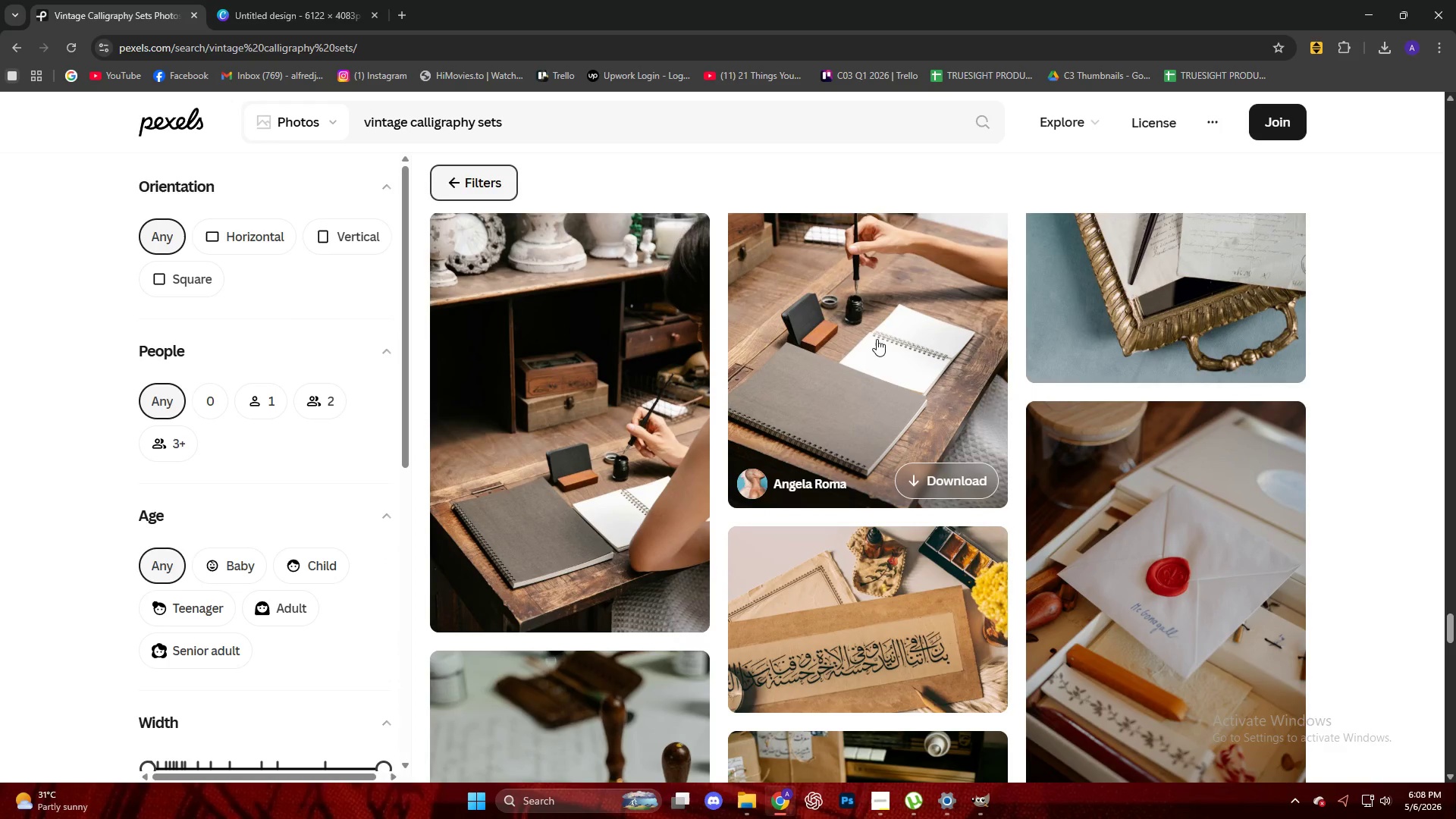 
scroll: coordinate [885, 361], scroll_direction: down, amount: 13.0
 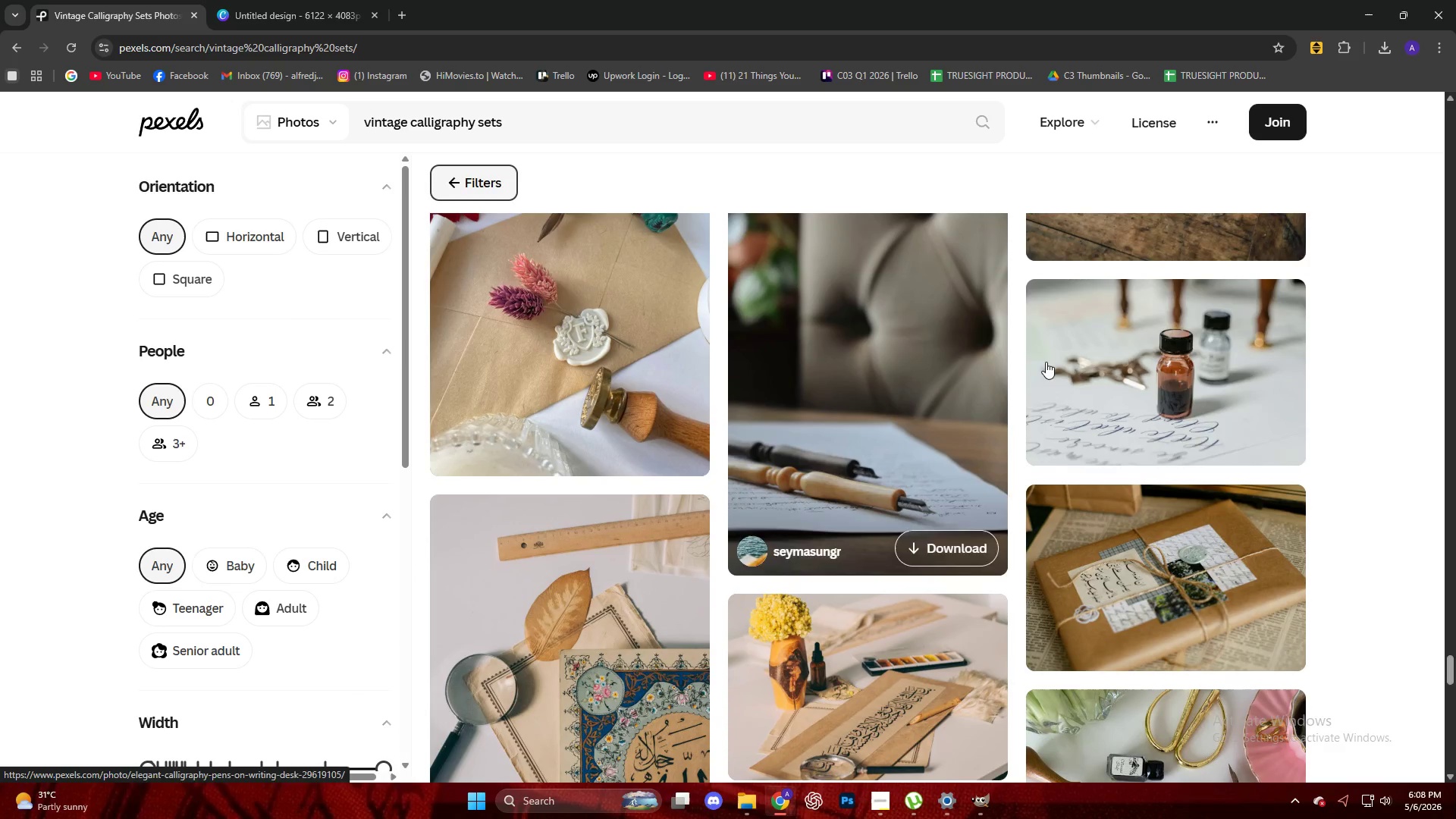 
left_click([1057, 362])
 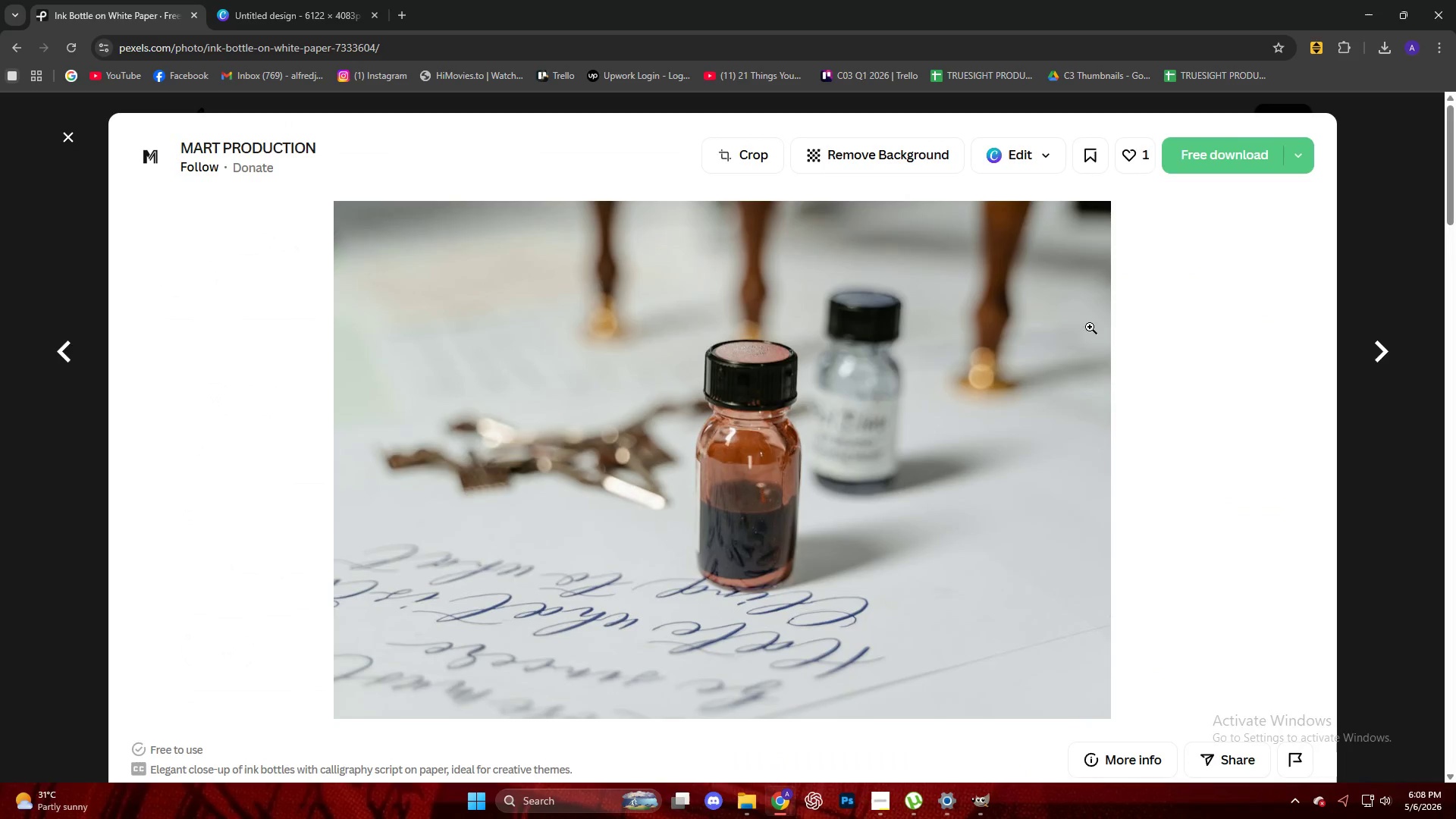 
left_click([1185, 167])
 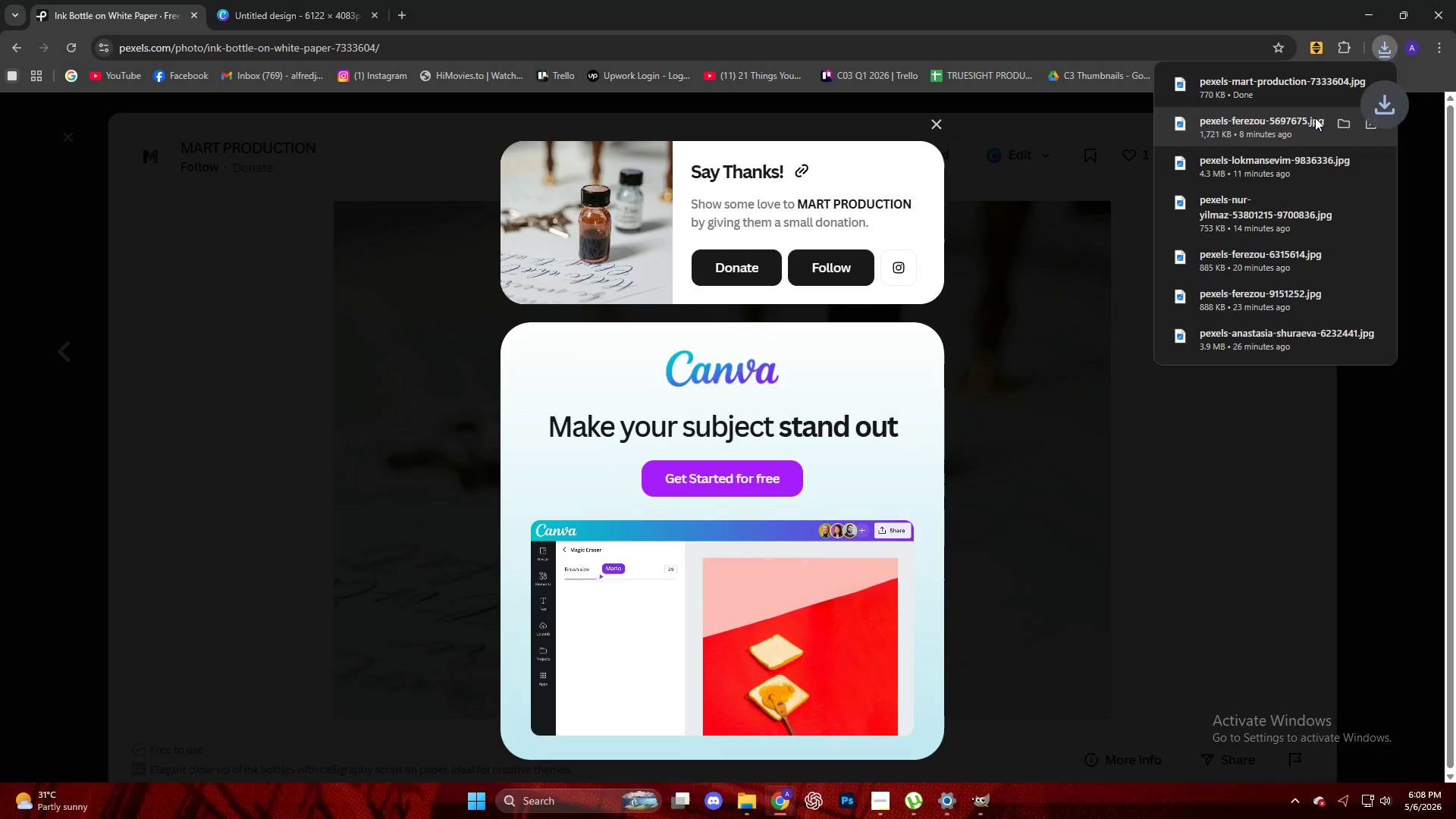 
left_click_drag(start_coordinate=[1238, 94], to_coordinate=[780, 331])
 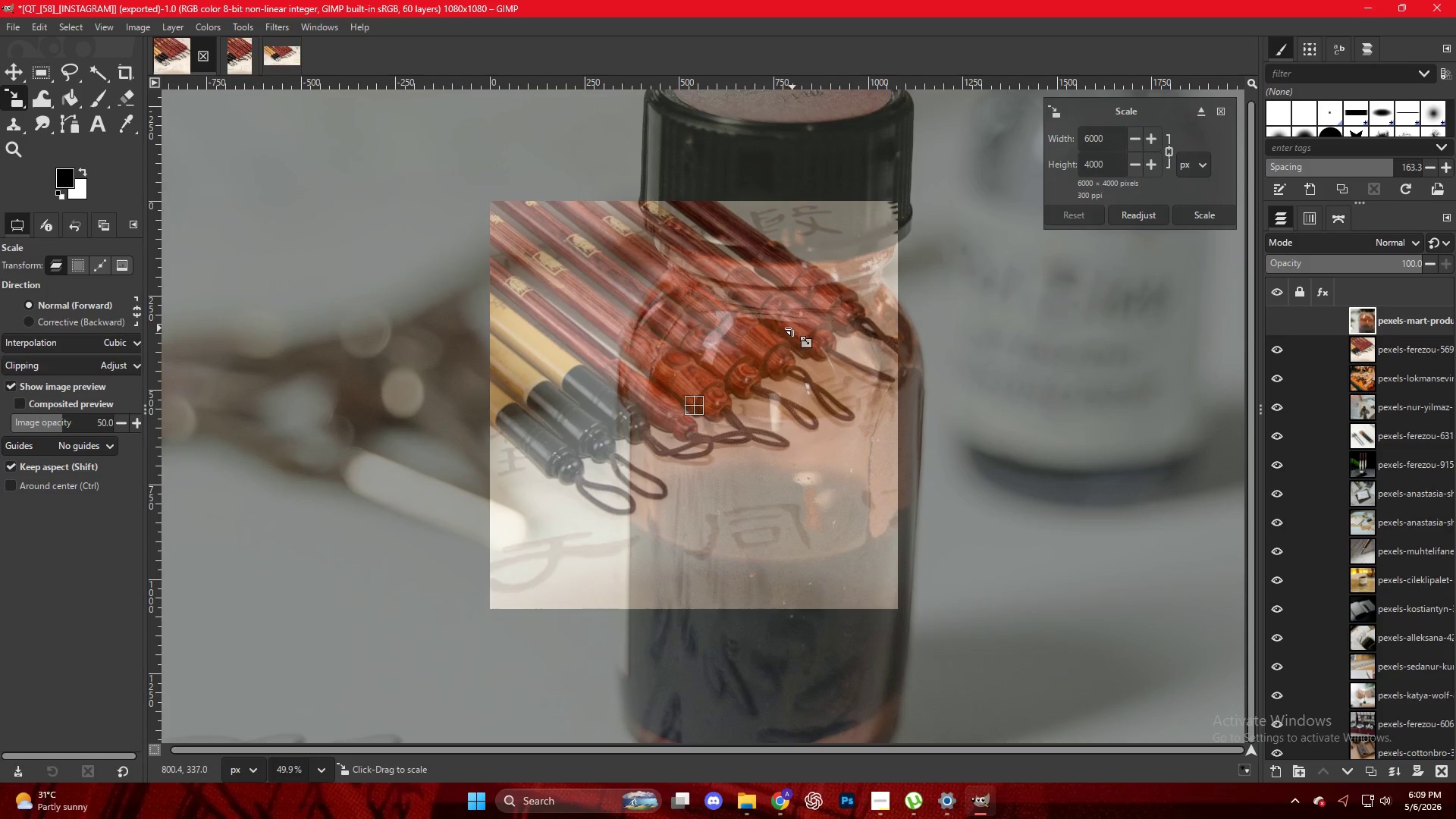 
hold_key(key=ControlLeft, duration=0.44)
scroll: coordinate [754, 341], scroll_direction: down, amount: 11.0
 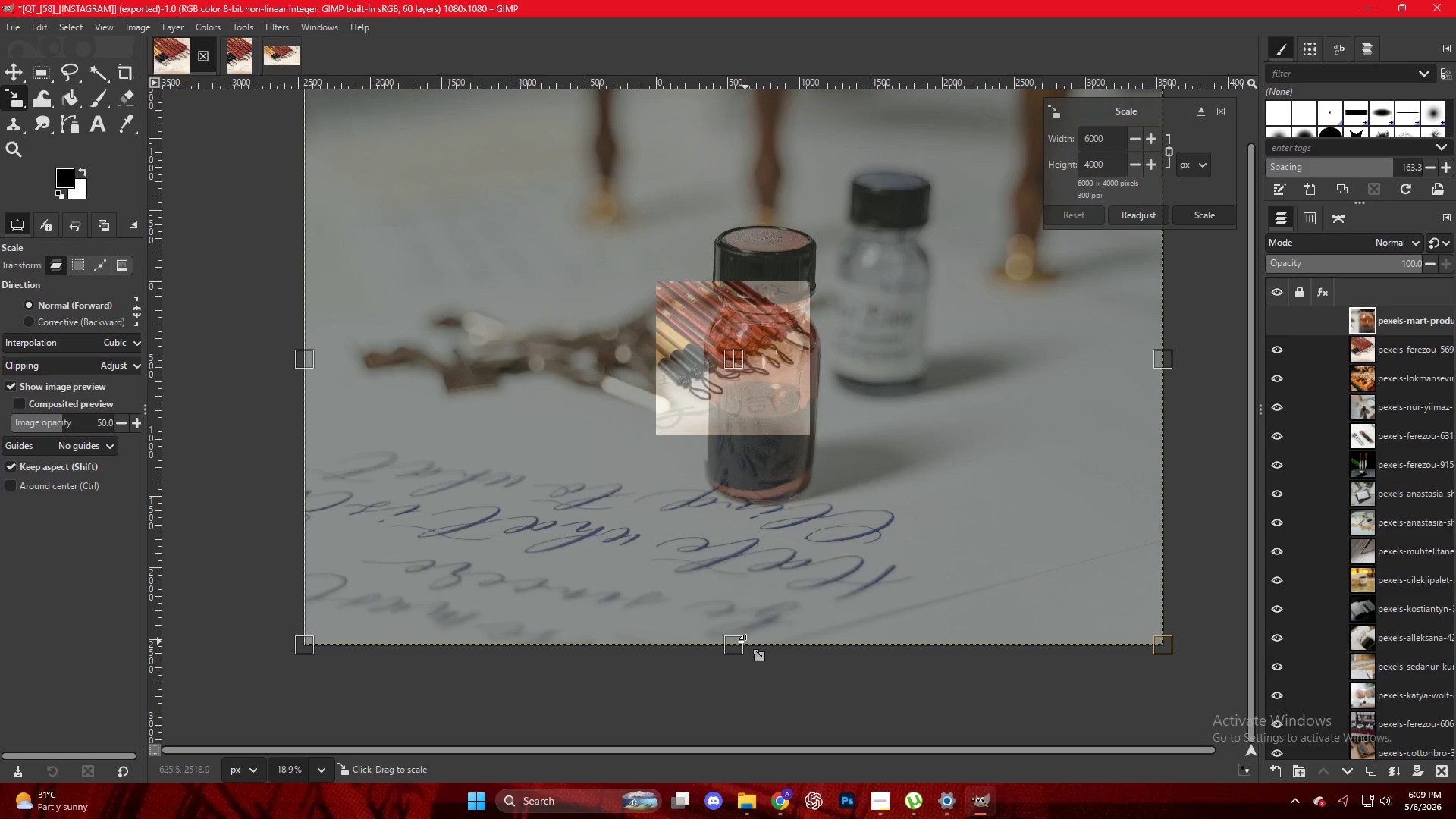 
left_click_drag(start_coordinate=[735, 643], to_coordinate=[754, 438])
 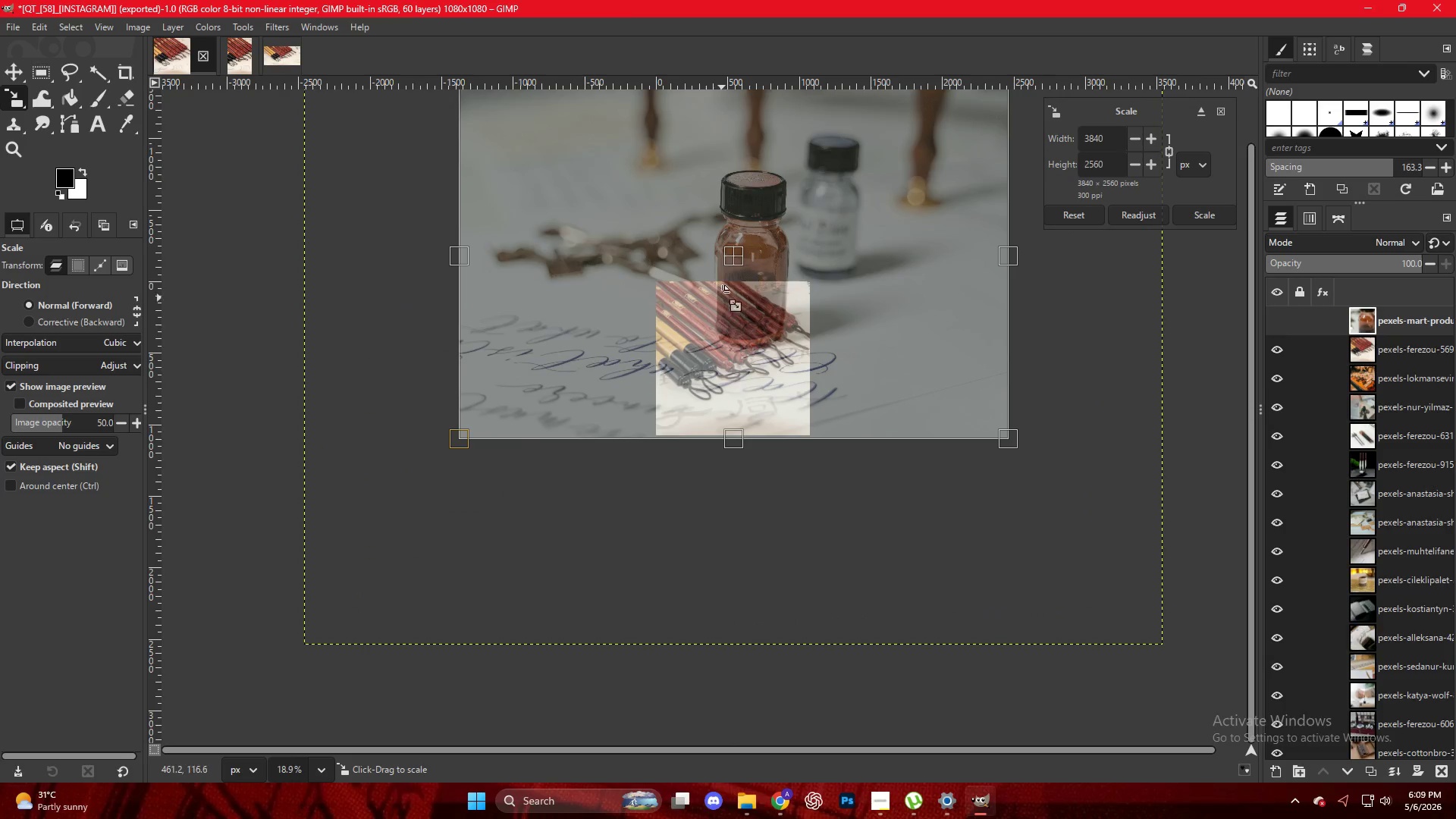 
scroll: coordinate [729, 253], scroll_direction: up, amount: 5.0
 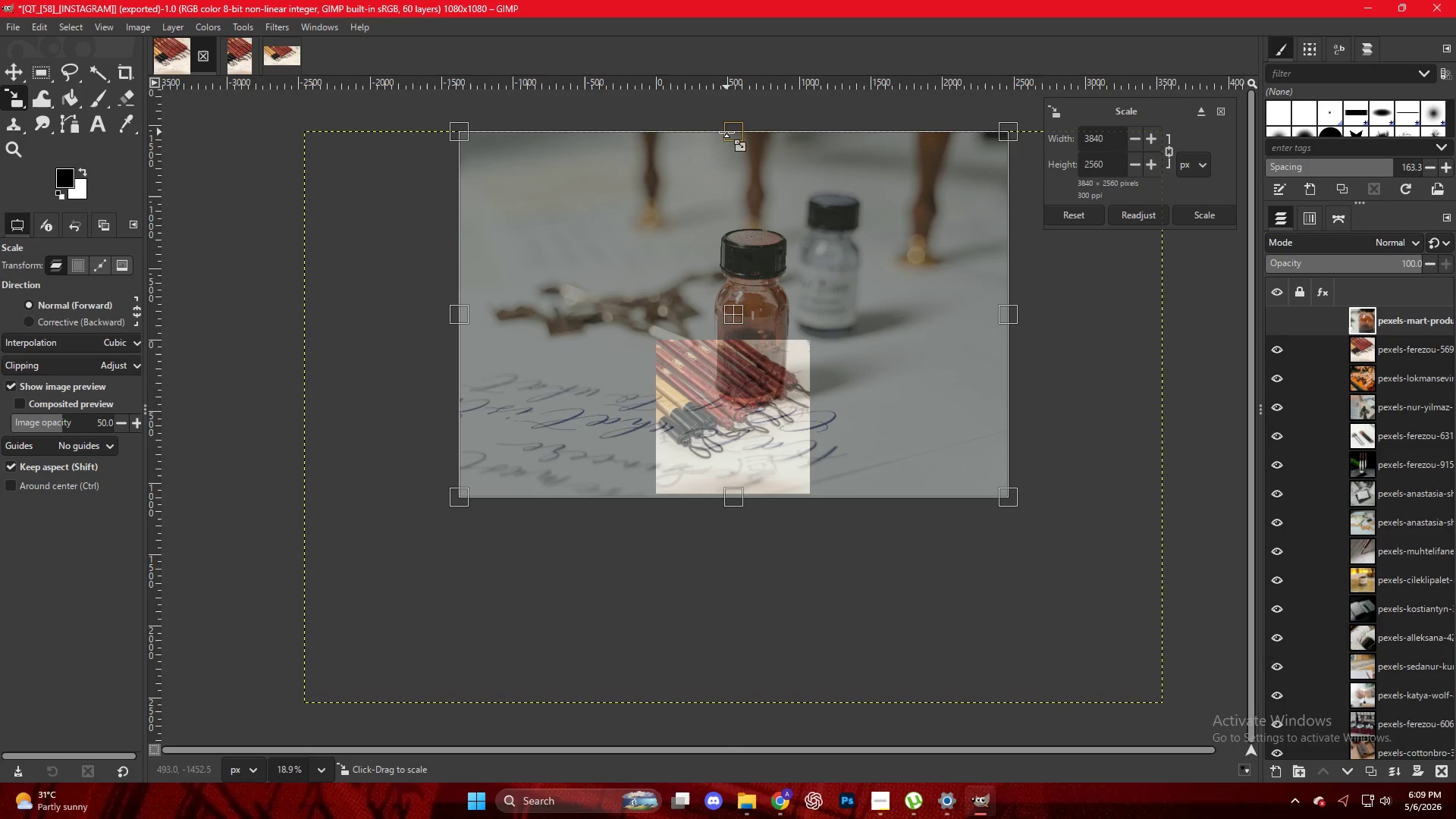 
left_click_drag(start_coordinate=[728, 132], to_coordinate=[730, 337])
 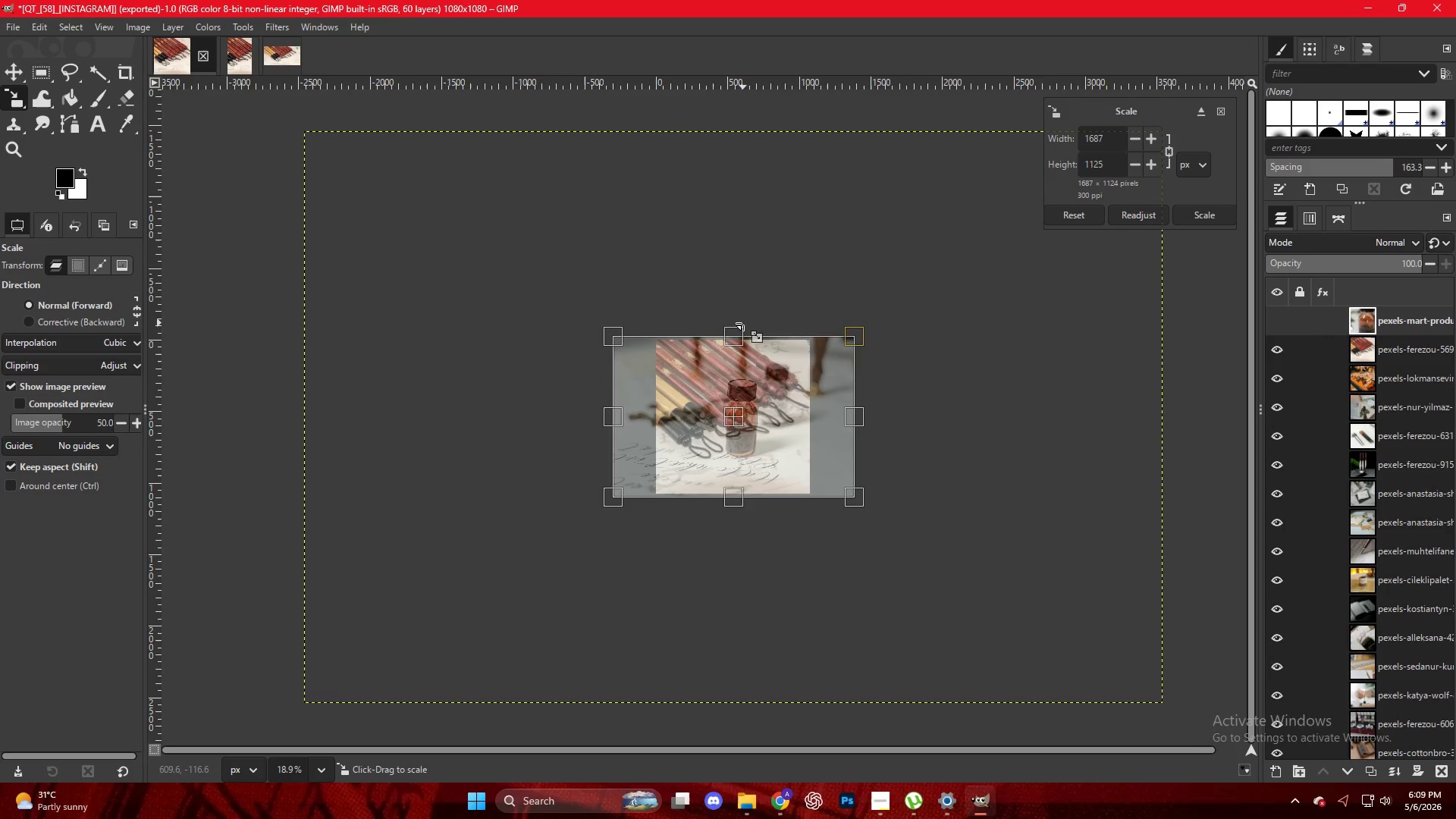 
key(NumpadEnter)
 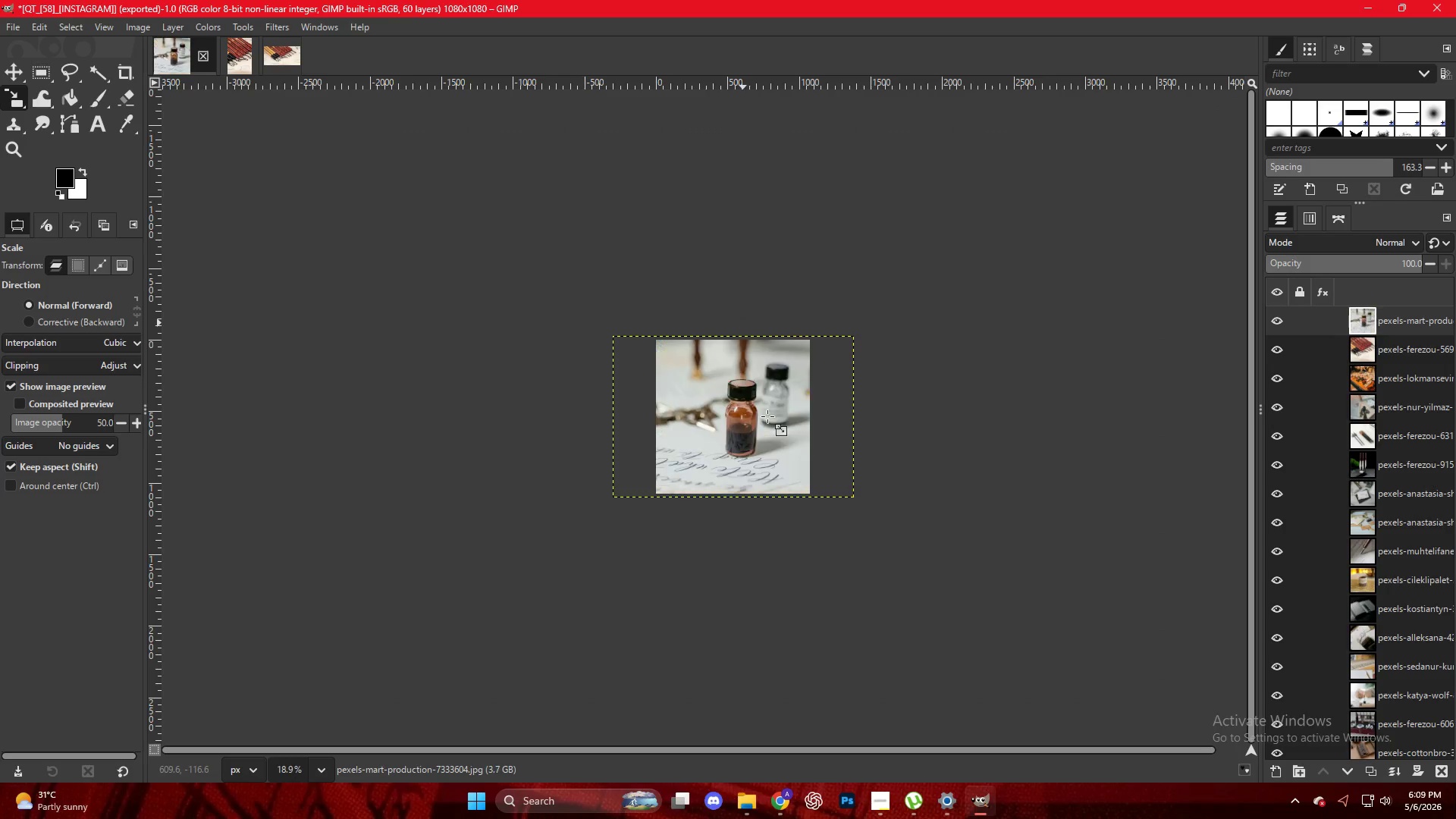 
hold_key(key=ControlLeft, duration=0.5)
scroll: coordinate [748, 405], scroll_direction: up, amount: 9.0
 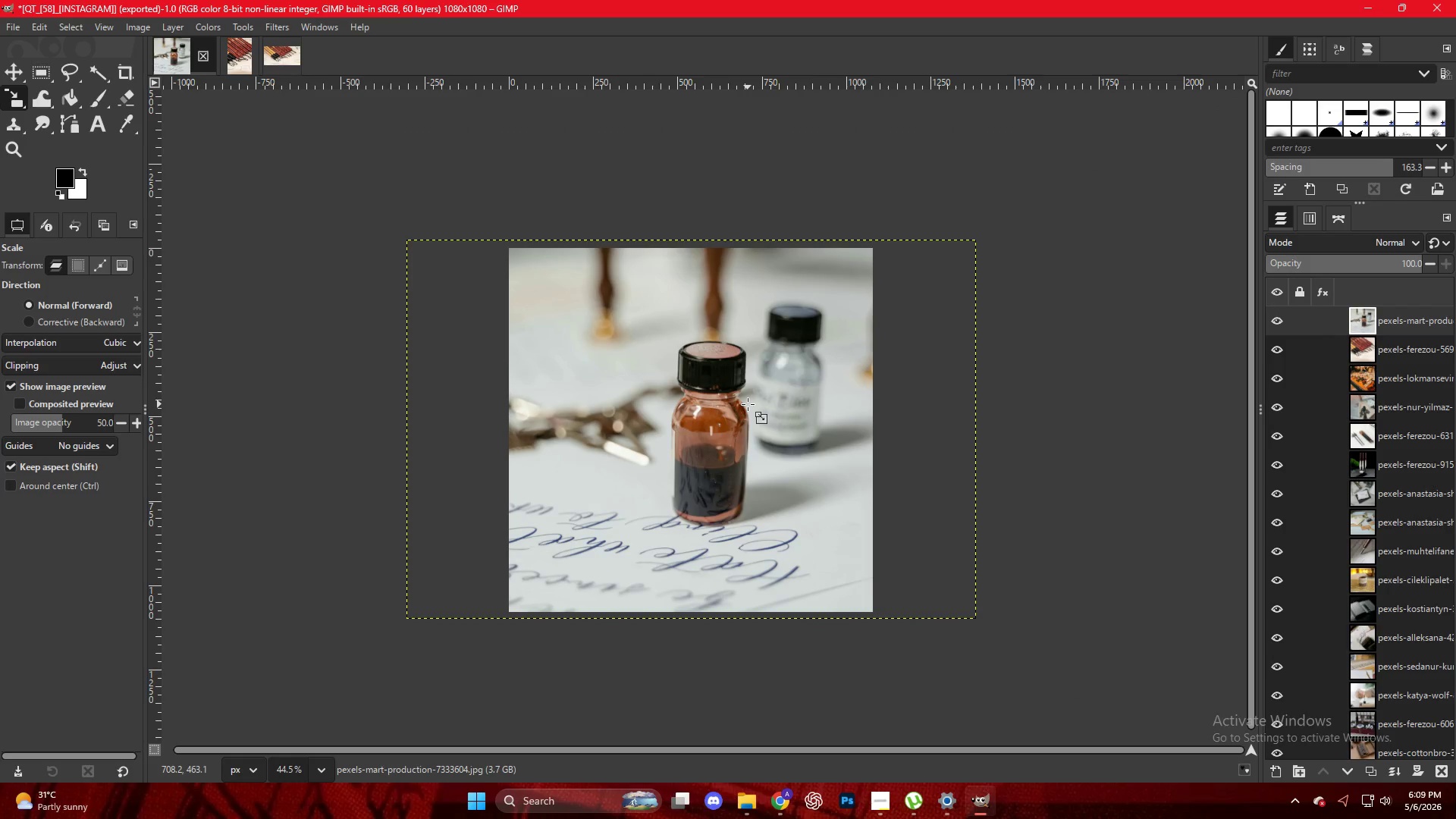 
key(Control+Shift+E)
 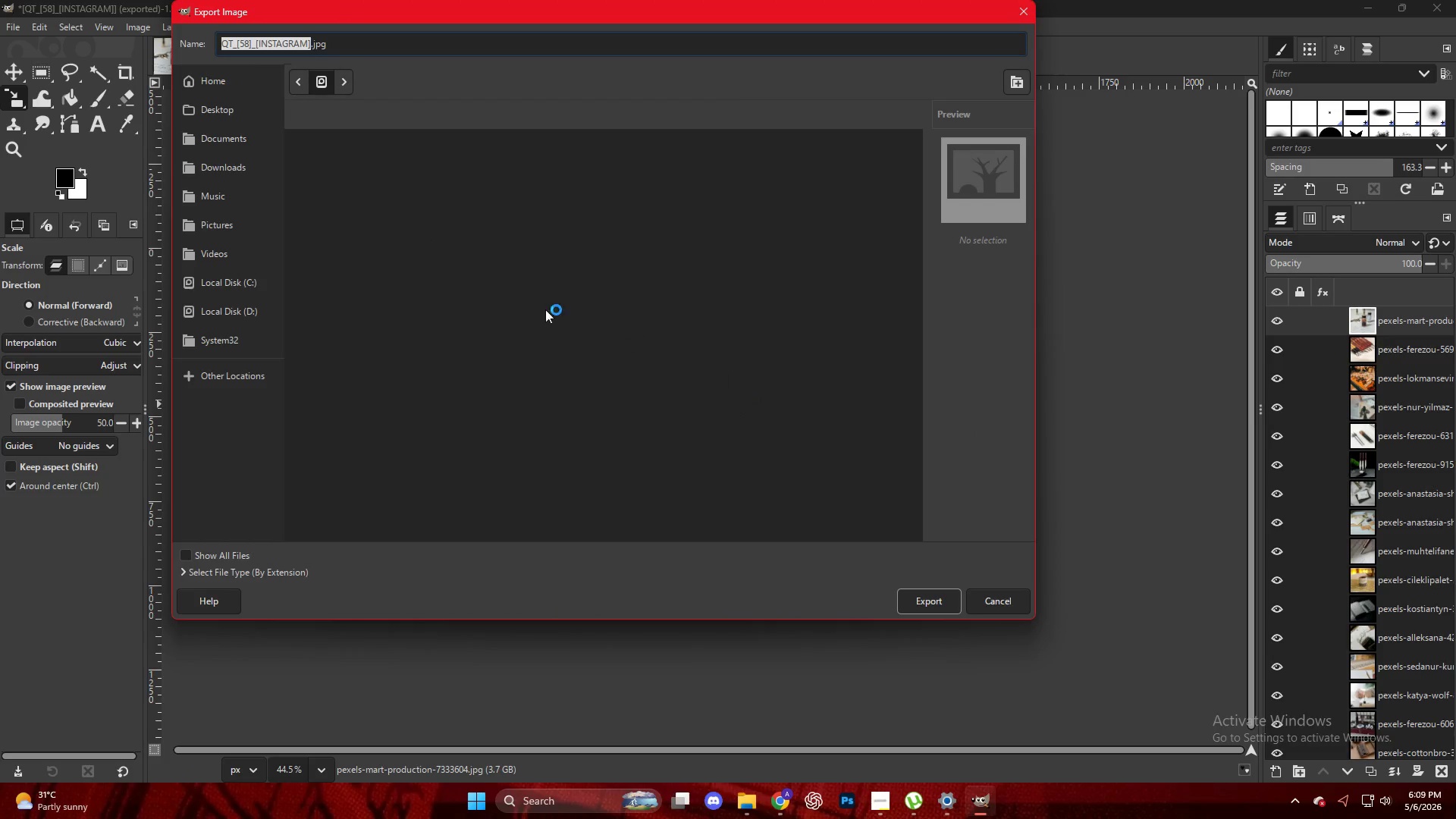 
scroll: coordinate [360, 457], scroll_direction: down, amount: 18.0
 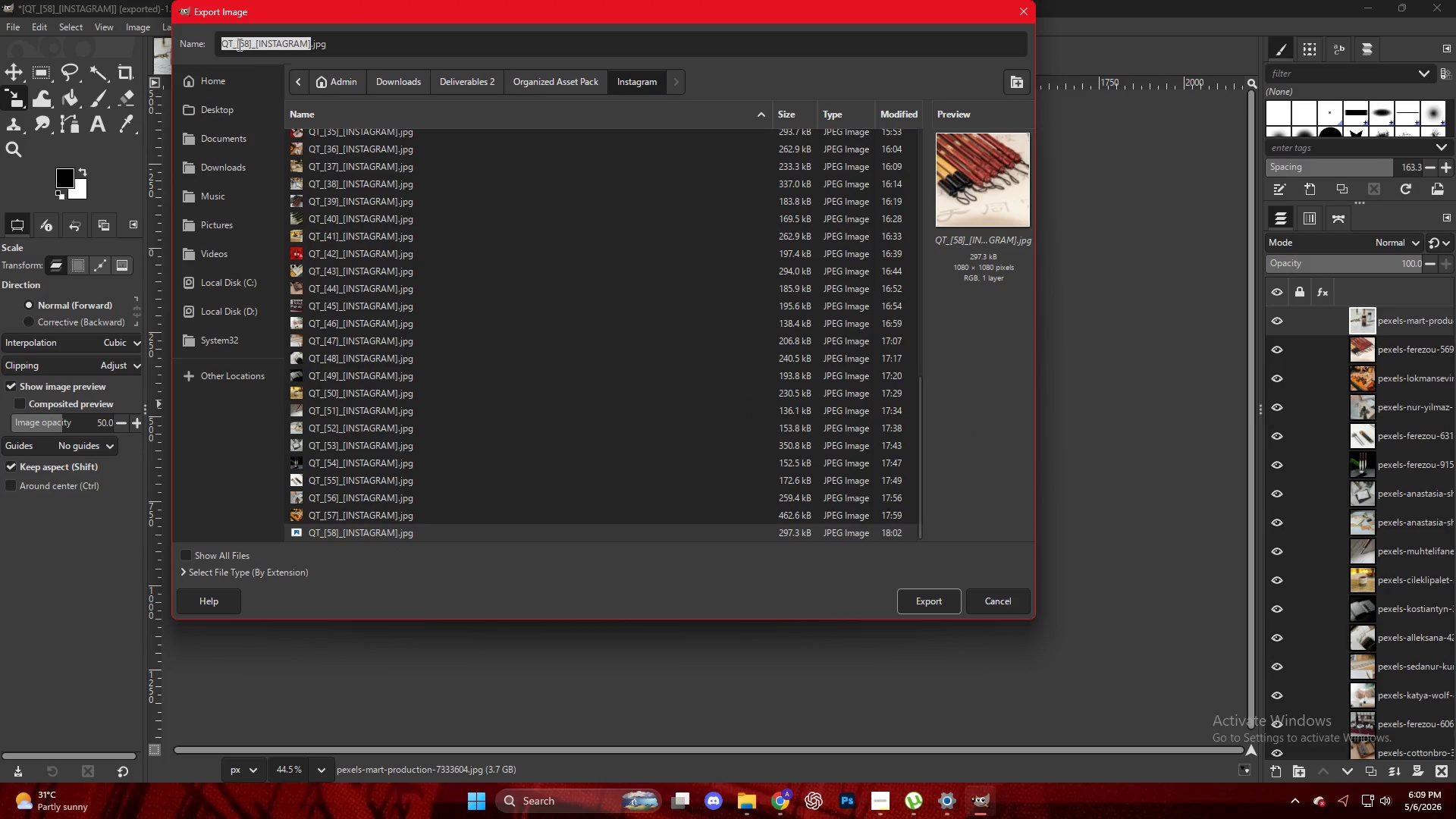 
left_click([248, 46])
 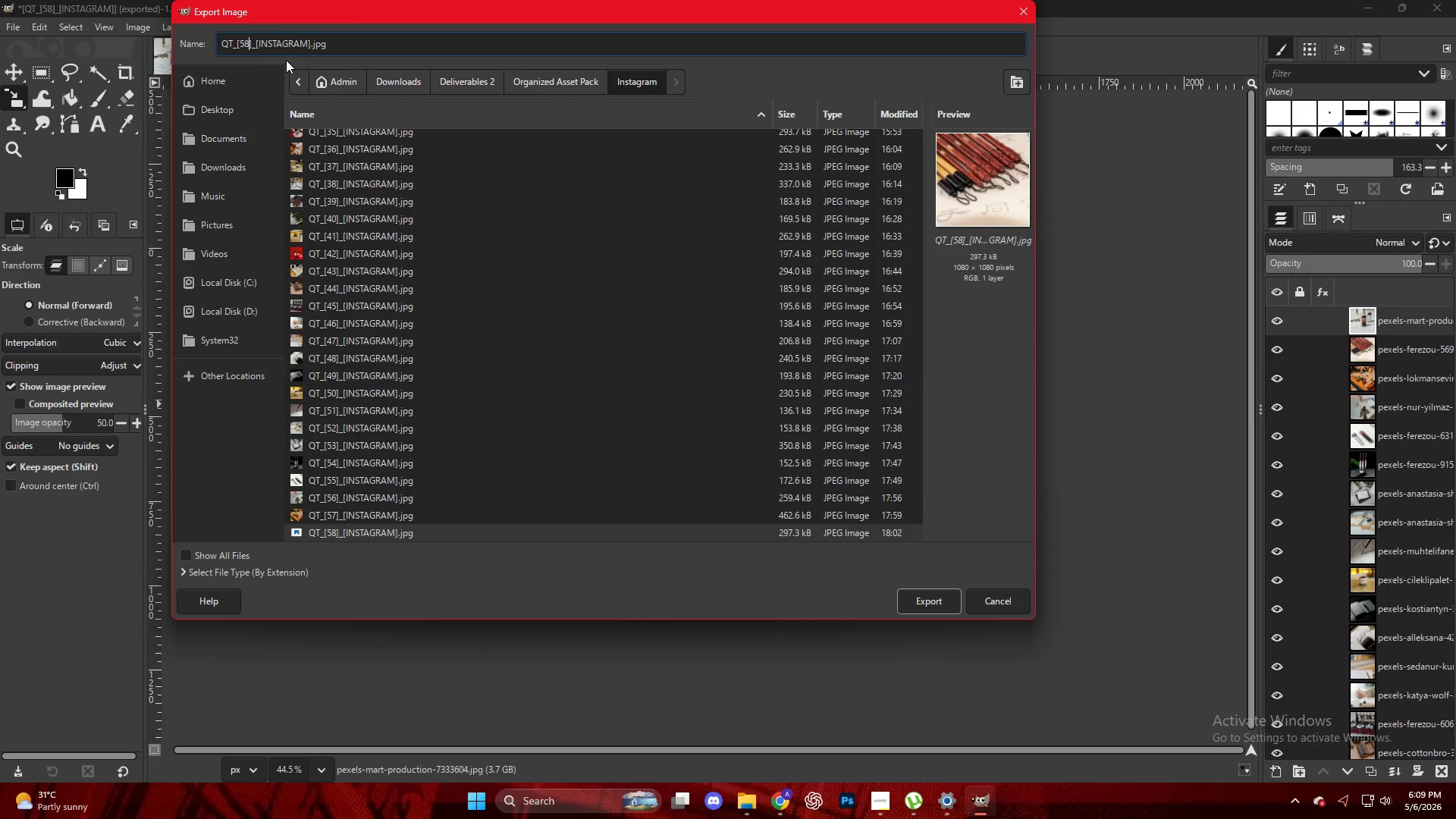 
key(Backspace)
 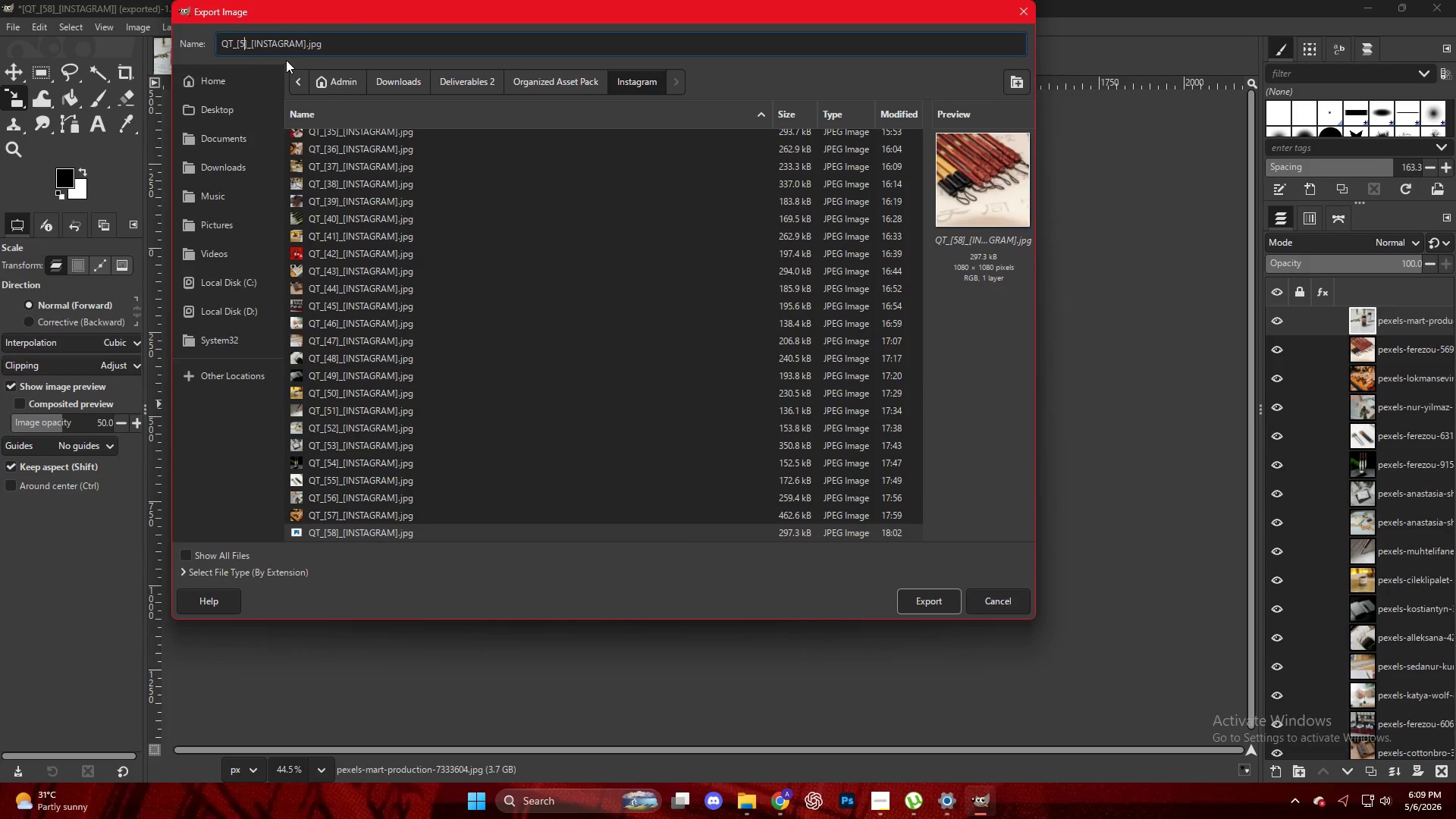 
key(Numpad9)
 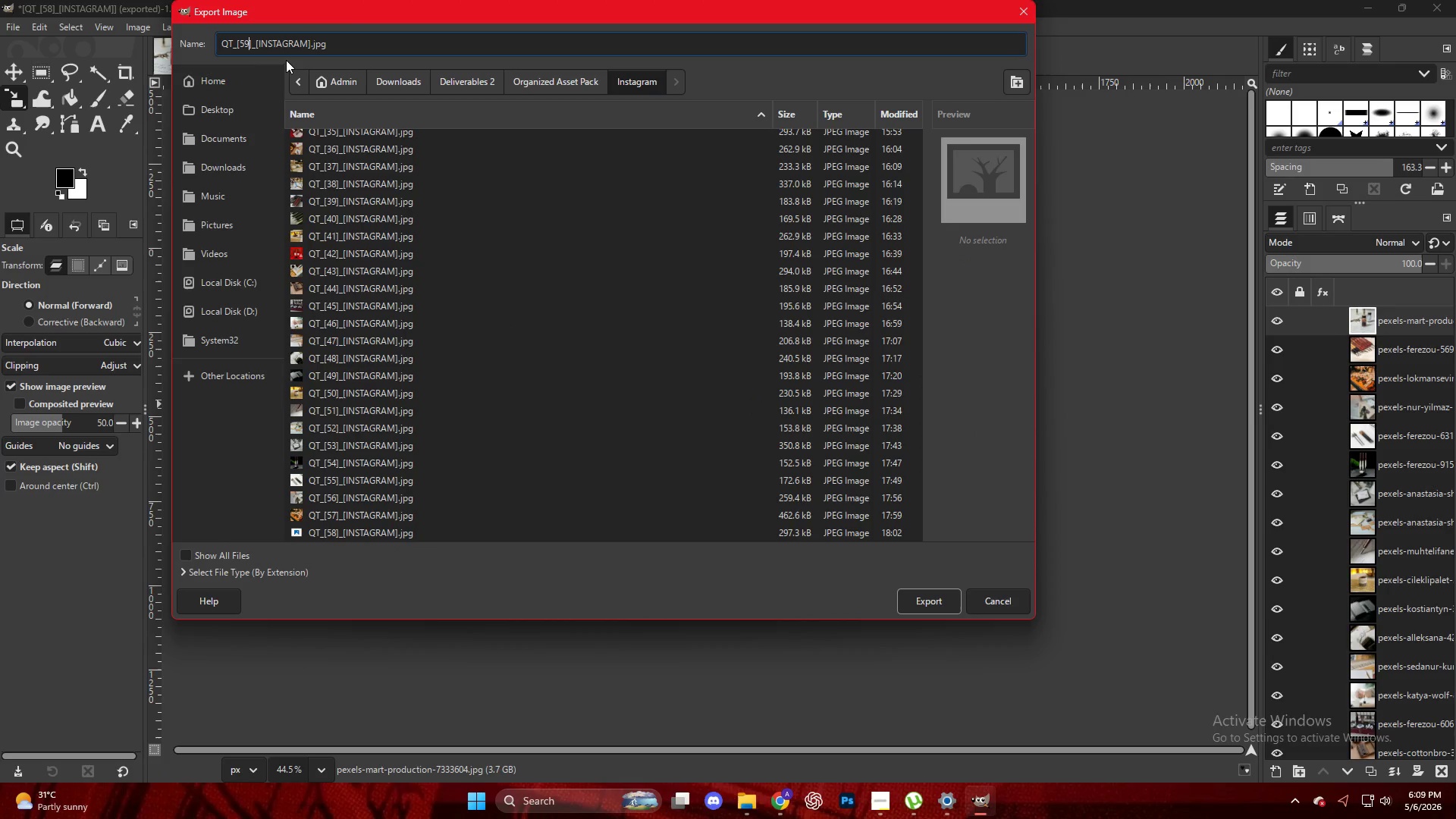 
key(NumpadEnter)
 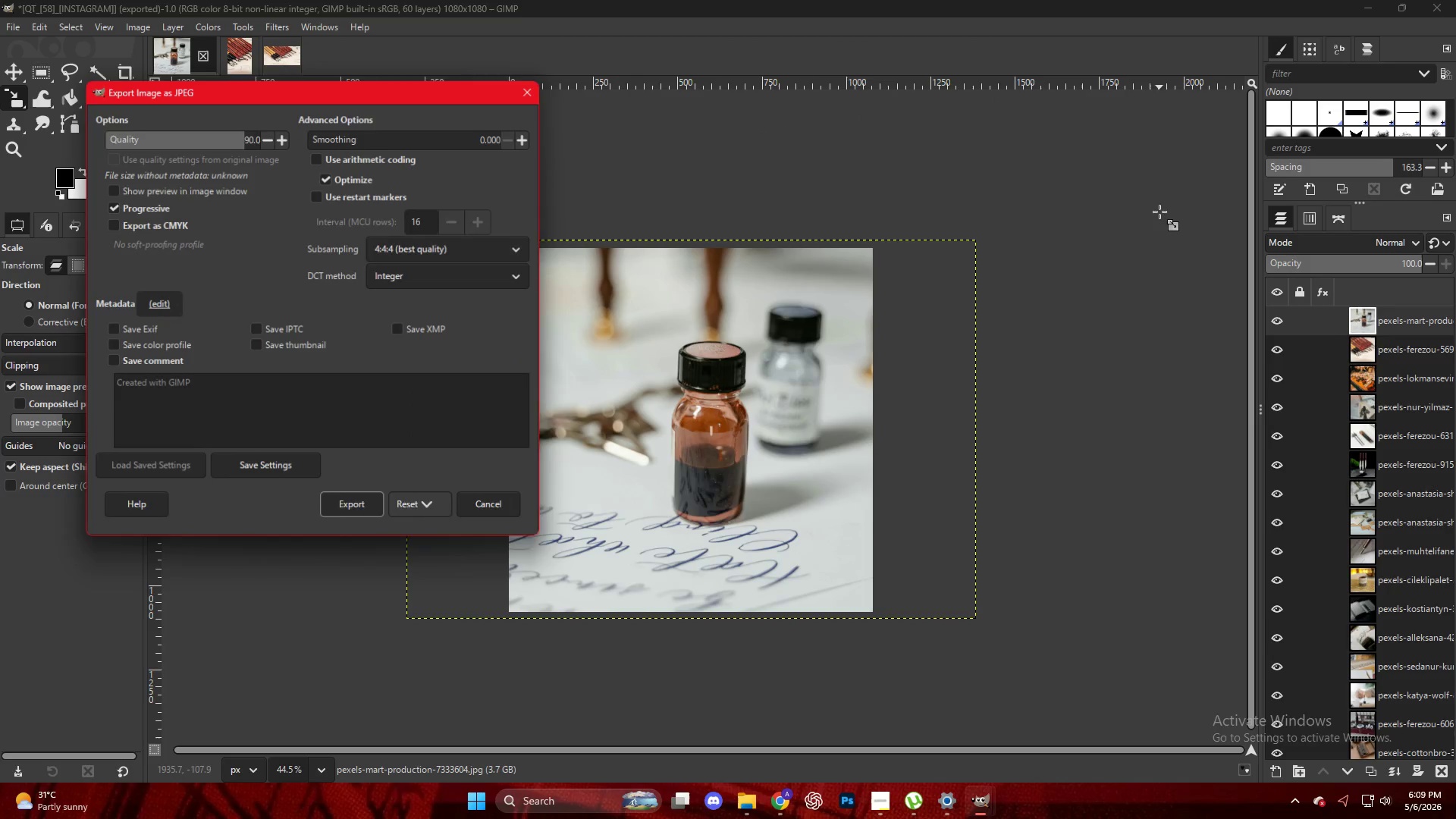 
key(NumpadEnter)
 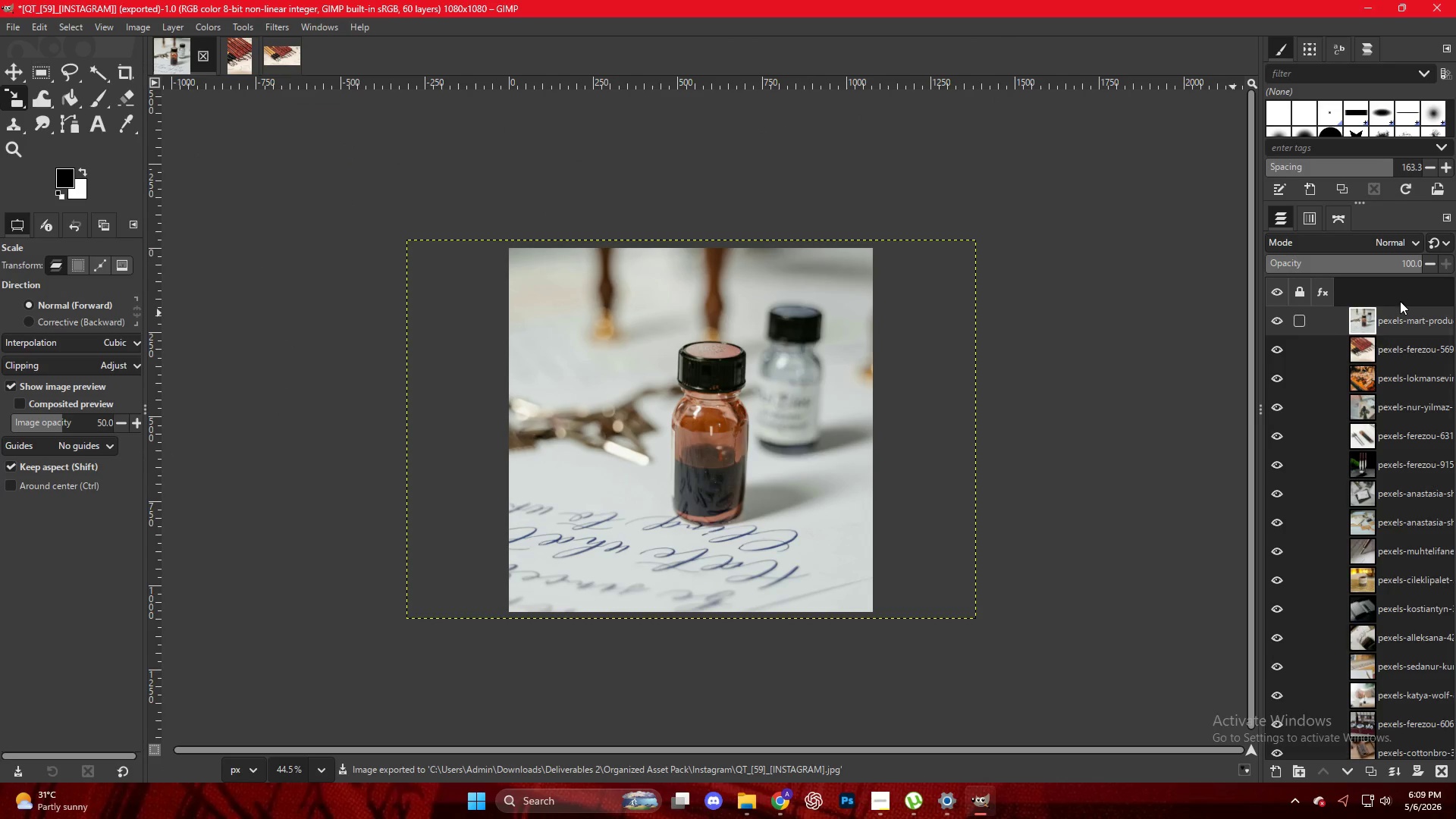 
left_click_drag(start_coordinate=[1386, 321], to_coordinate=[725, 378])
 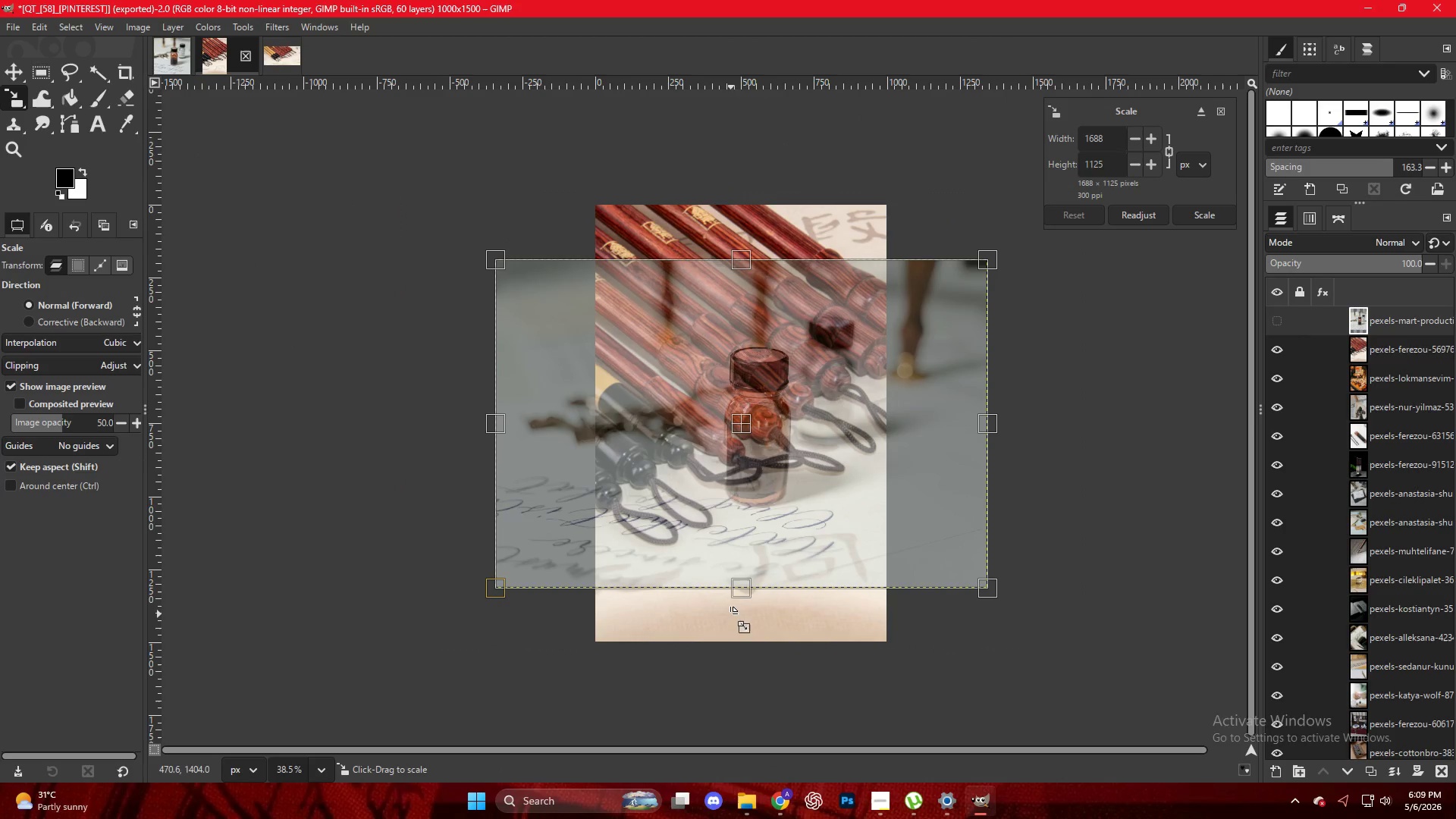 
left_click_drag(start_coordinate=[737, 592], to_coordinate=[735, 650])
 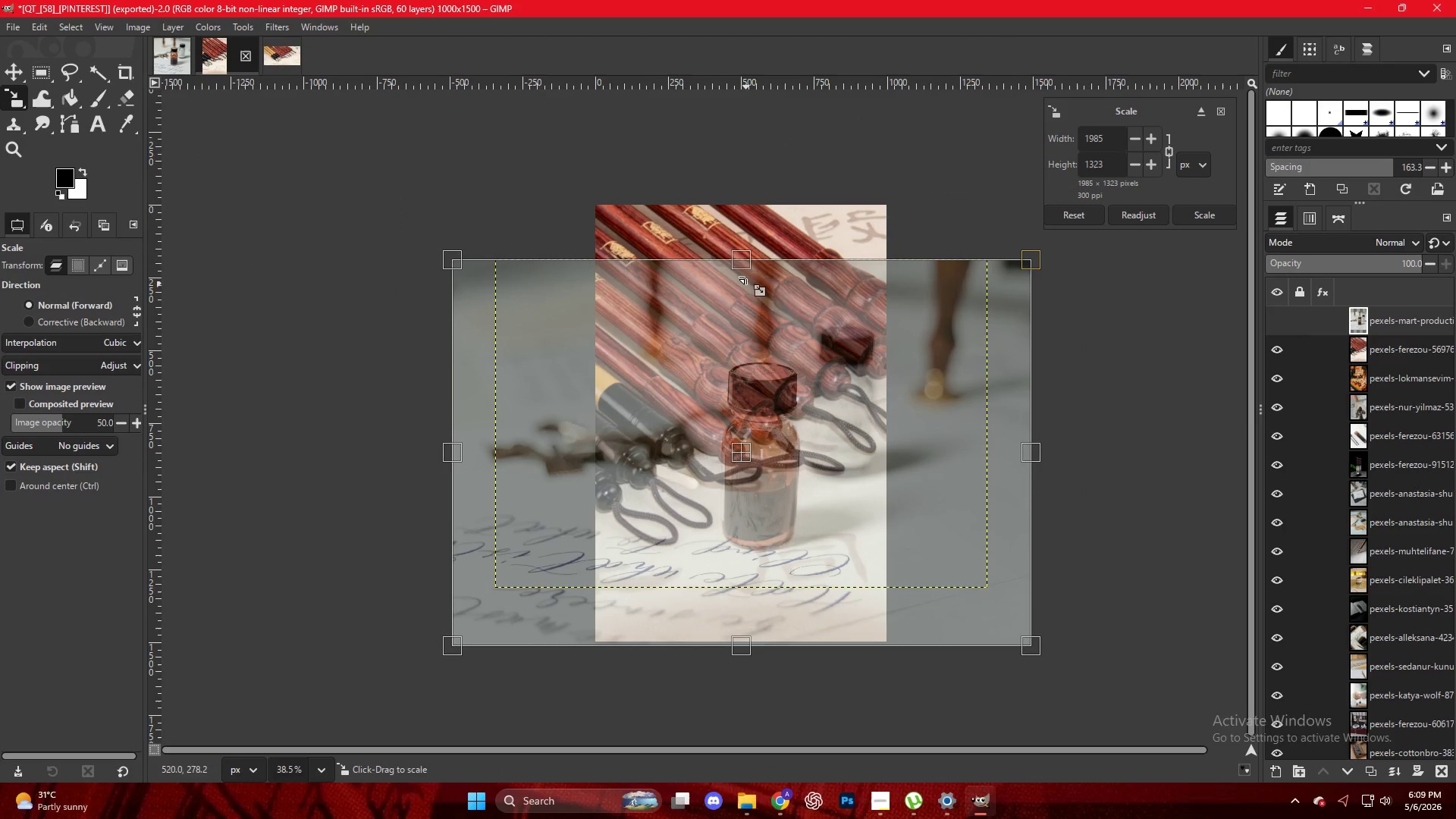 
left_click_drag(start_coordinate=[746, 256], to_coordinate=[733, 196])
 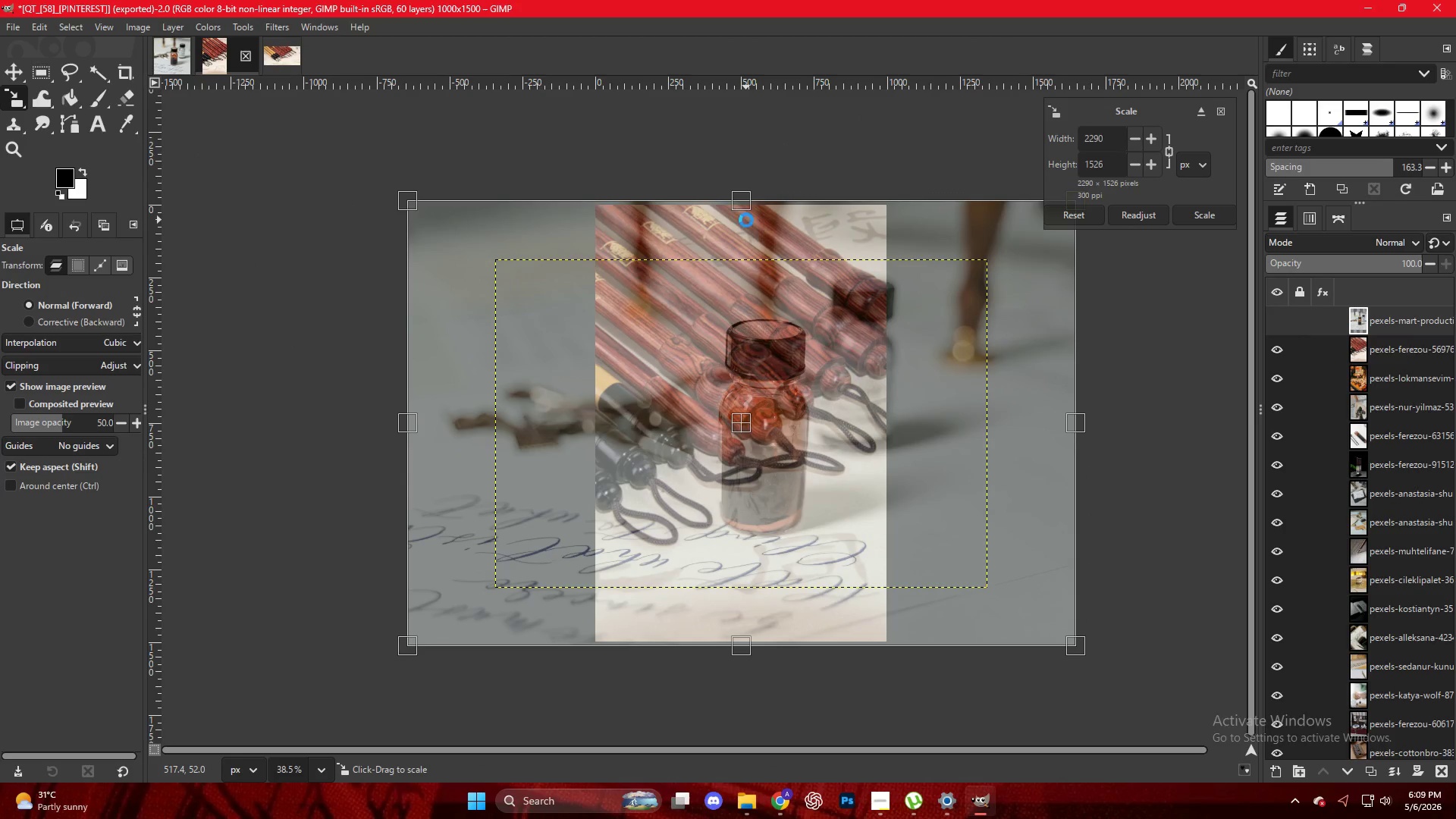 
key(NumpadEnter)
 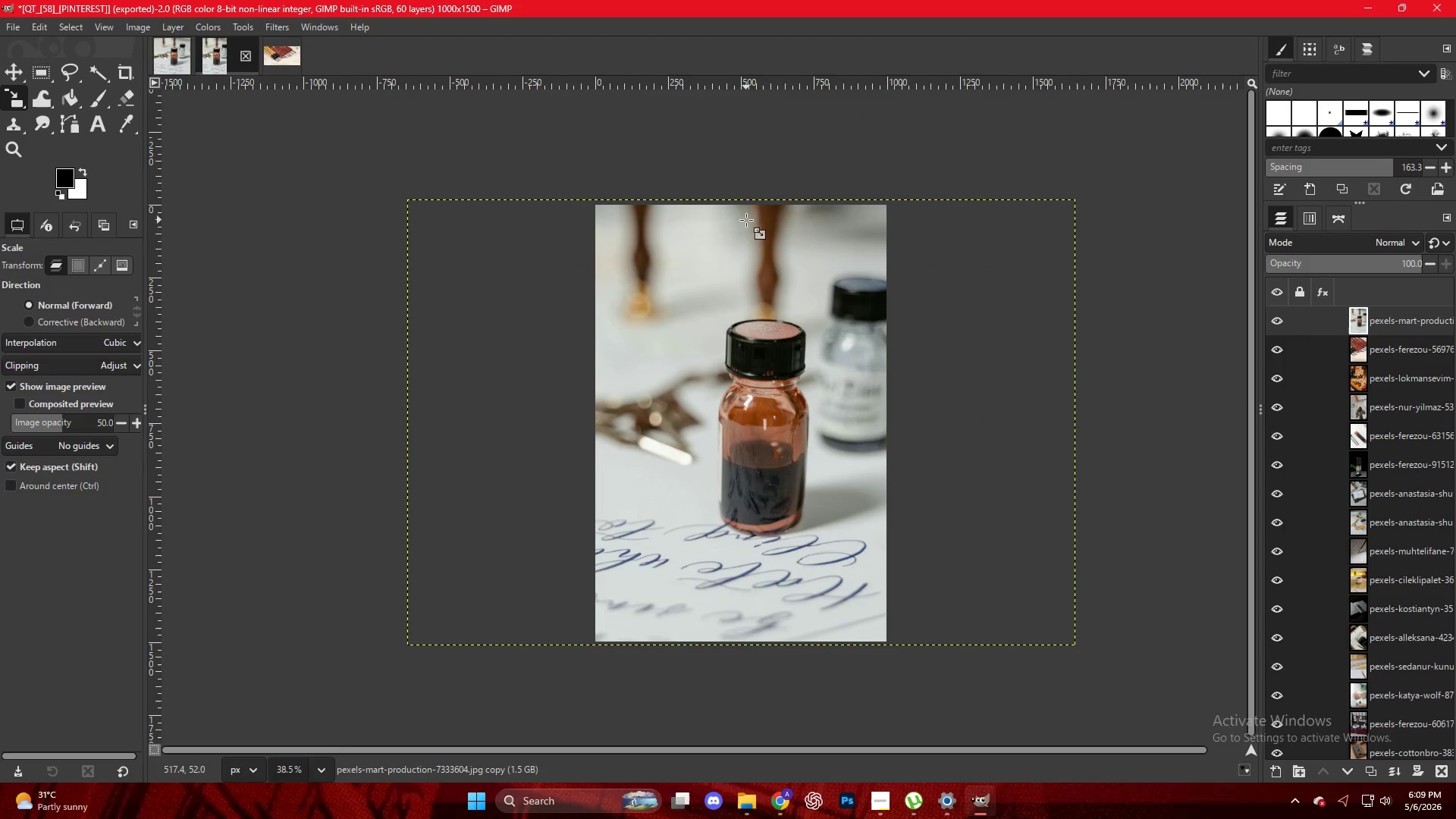 
key(Control+Shift+E)
 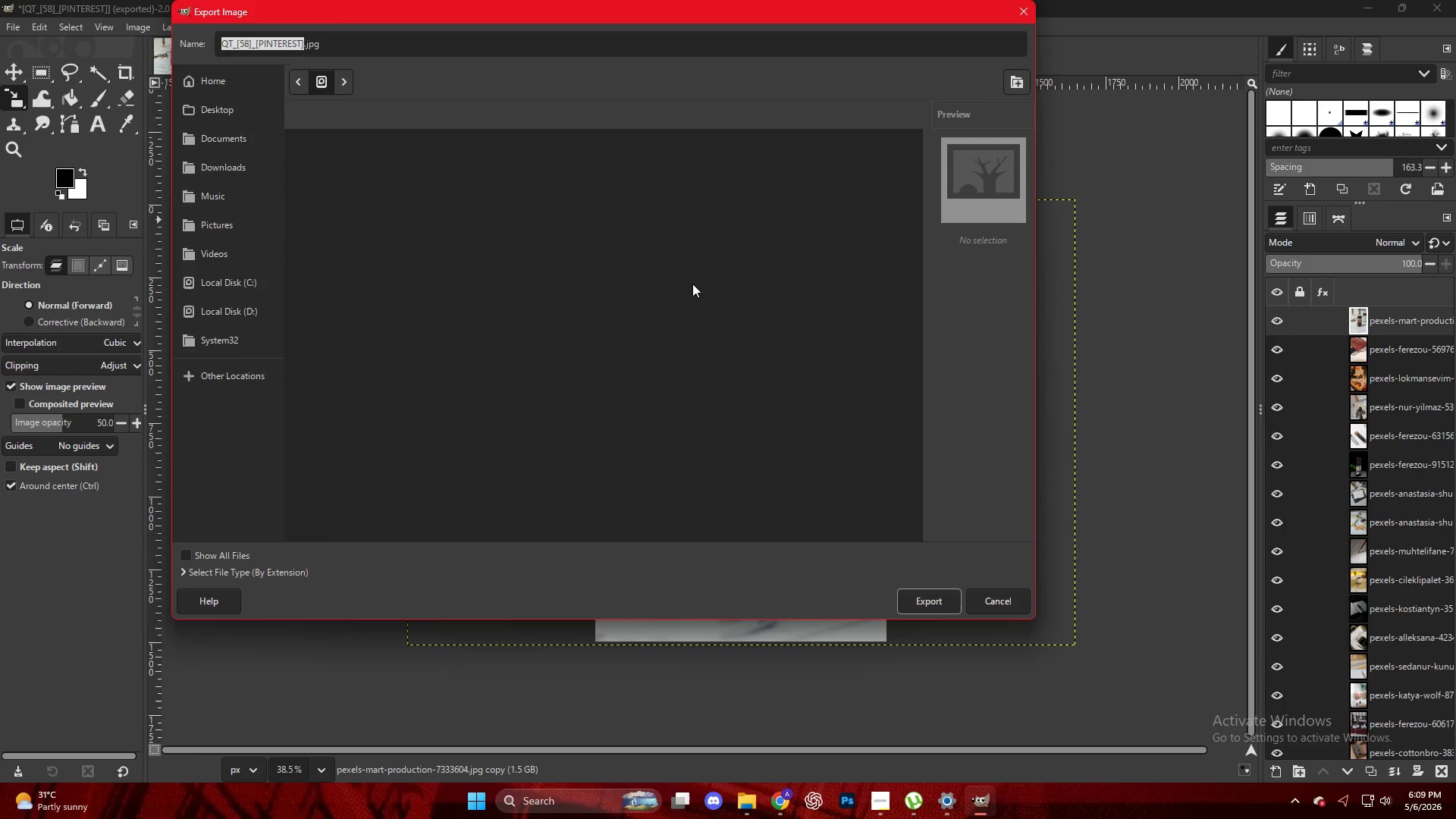 
left_click([388, 534])
 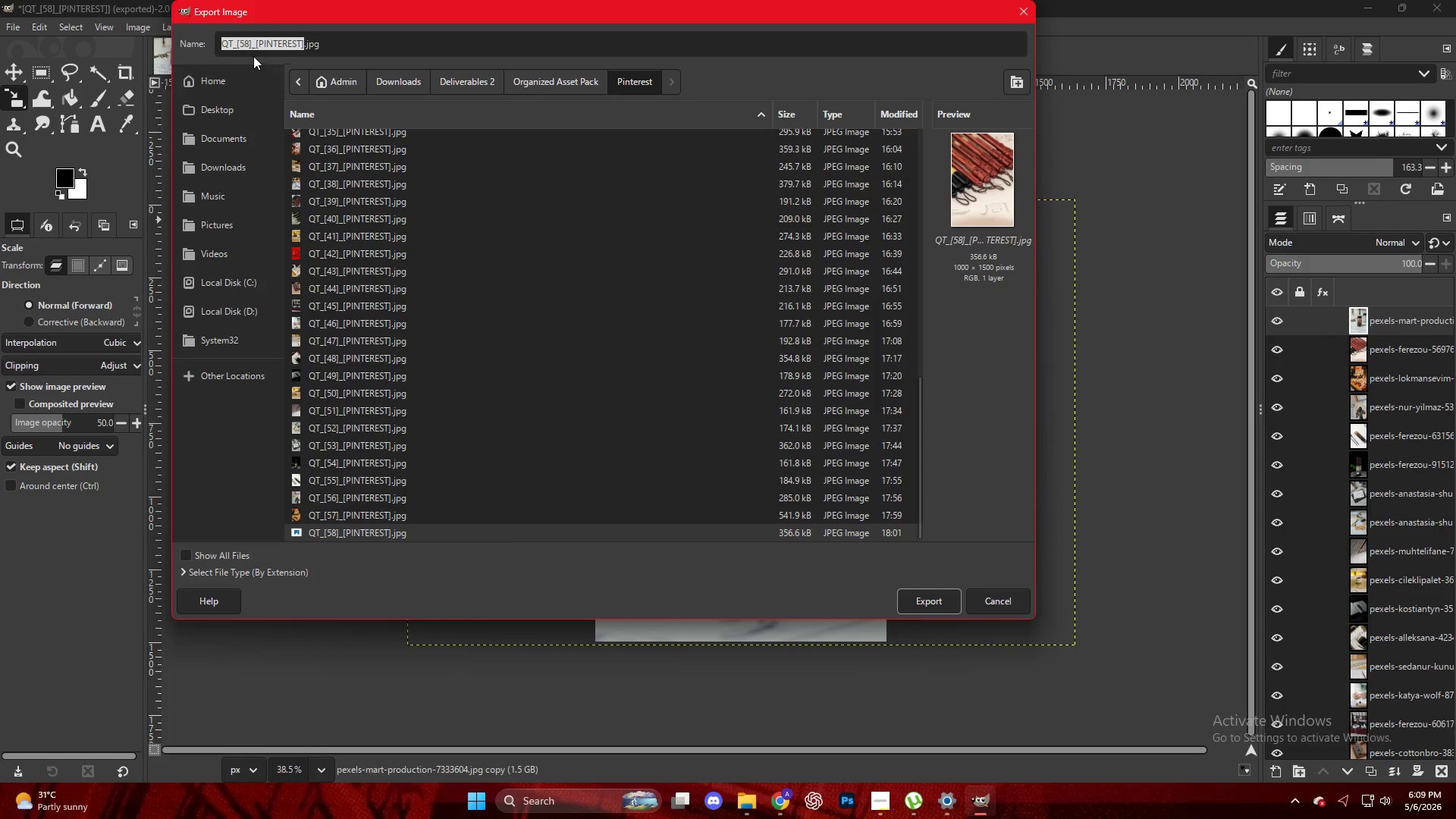 
scroll: coordinate [389, 532], scroll_direction: down, amount: 17.0
 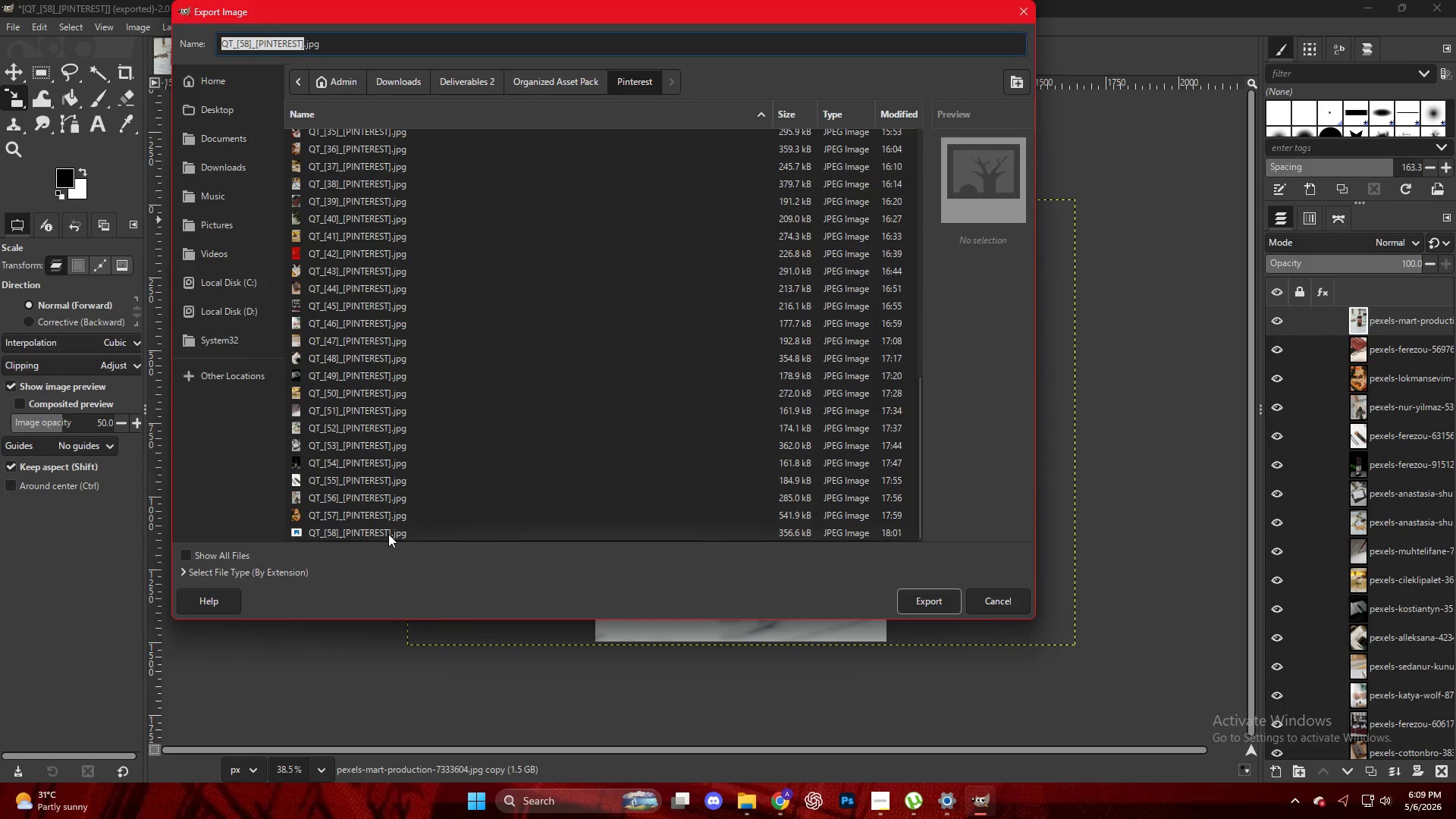 
left_click([248, 46])
 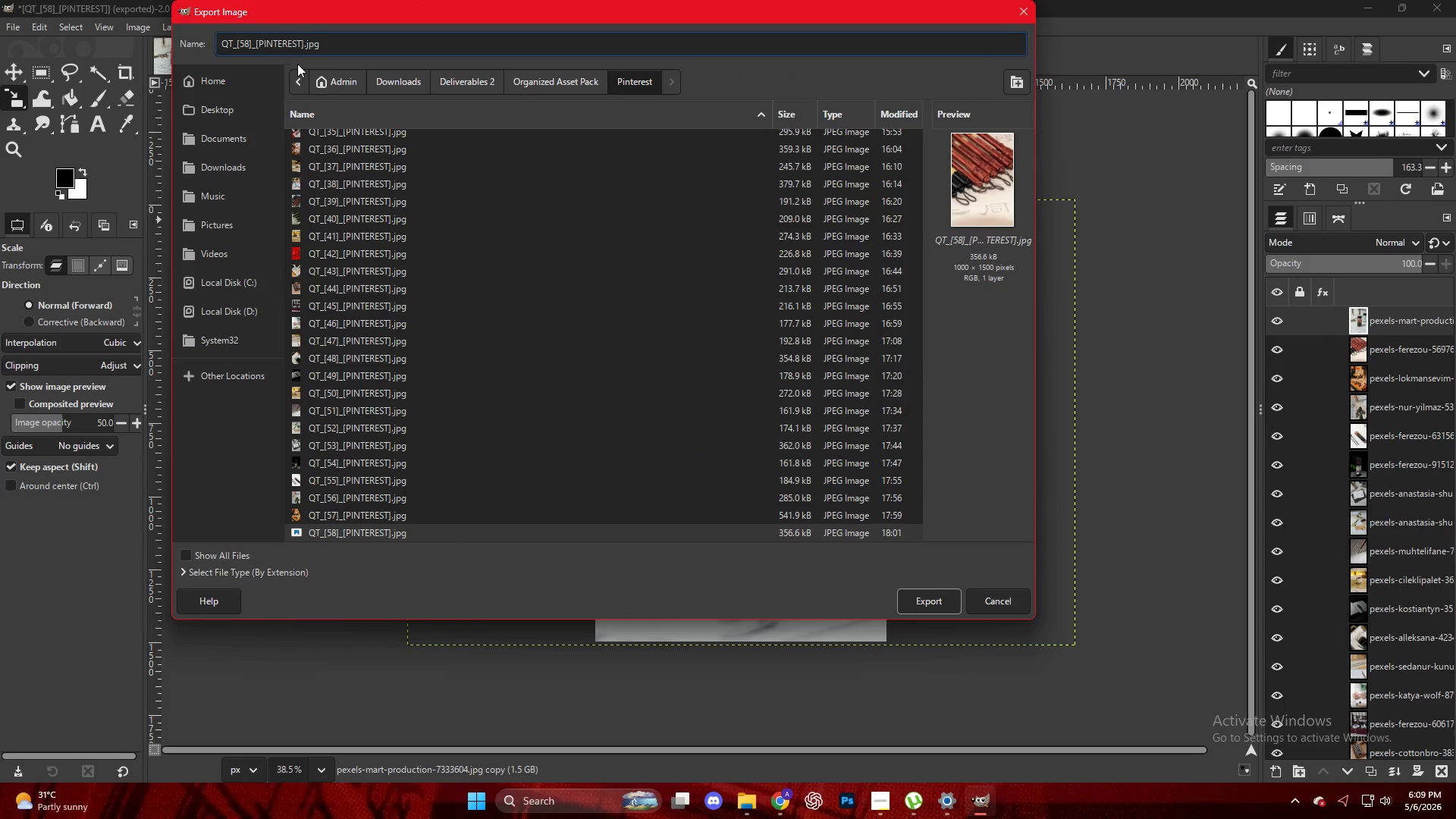 
key(Backspace)
 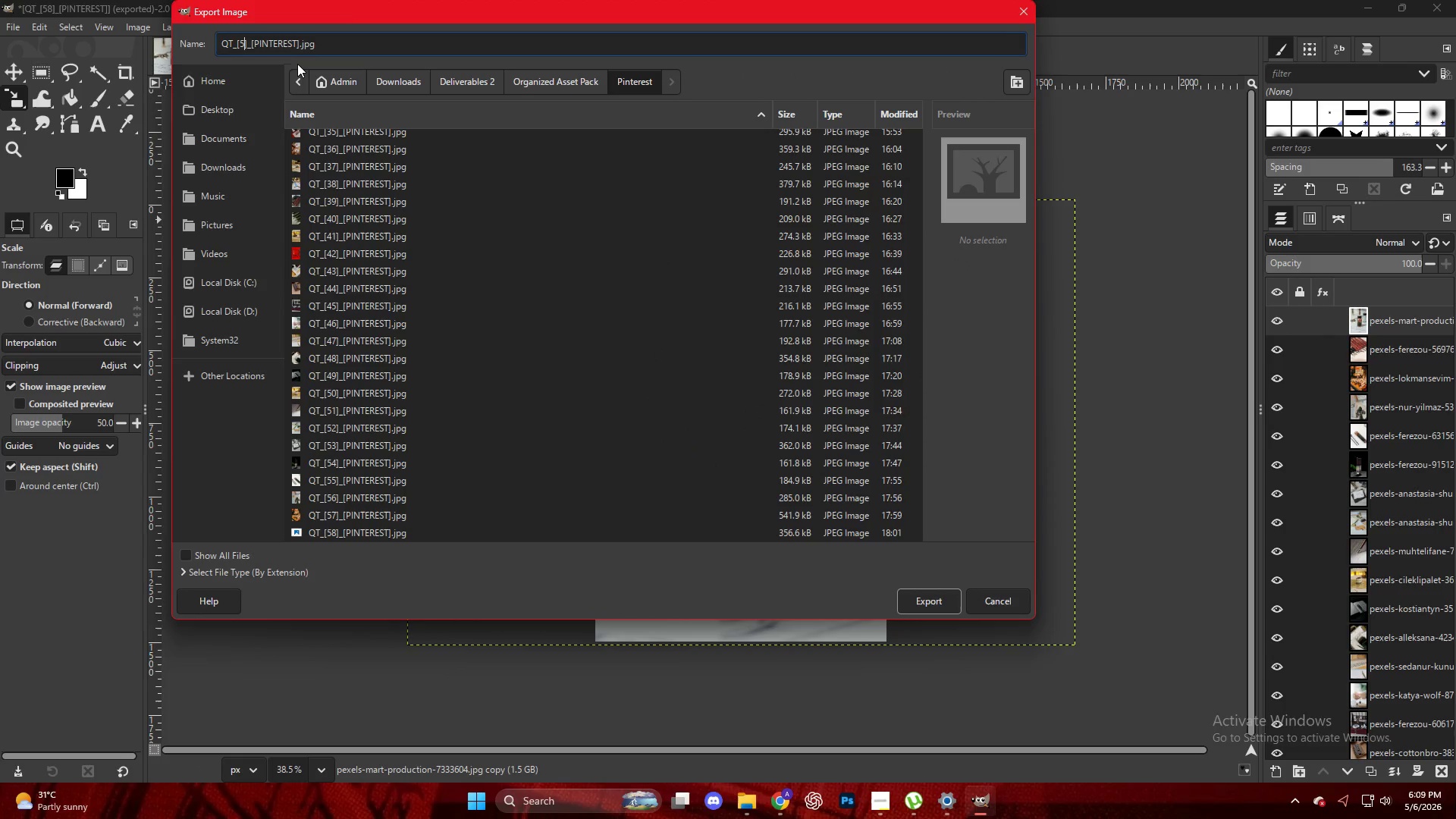 
key(Numpad9)
 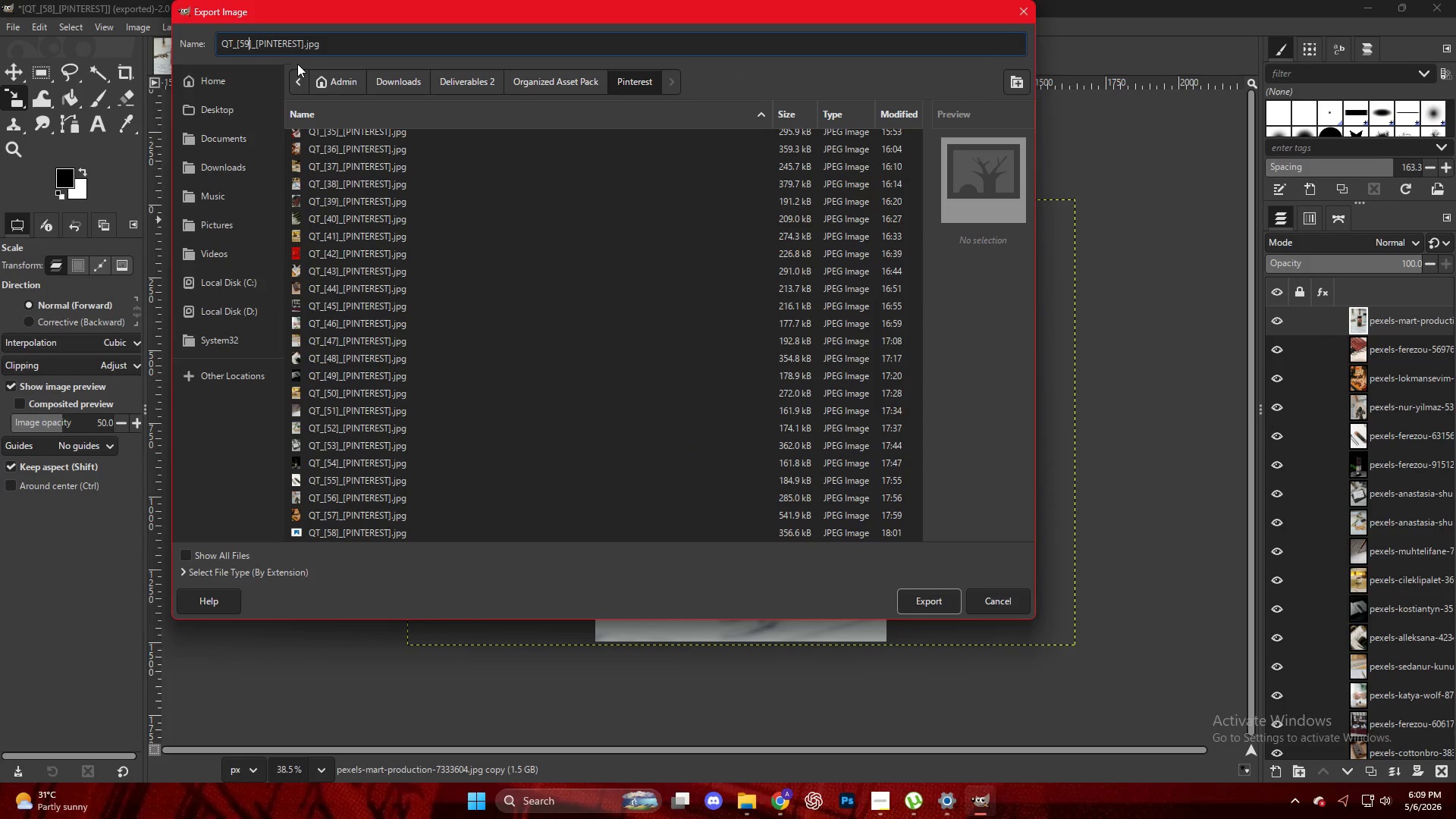 
key(NumpadEnter)
 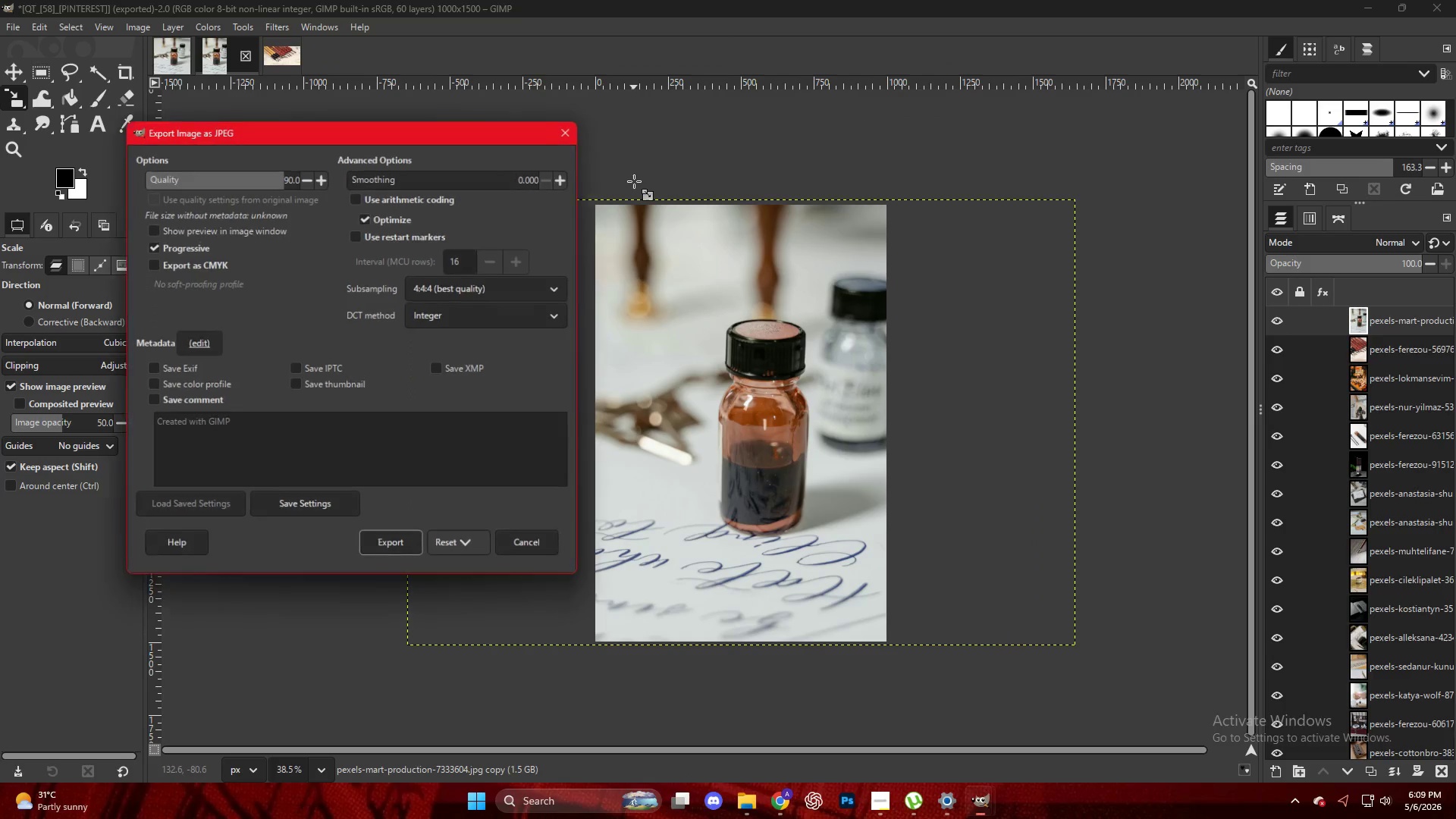 
key(NumpadEnter)
 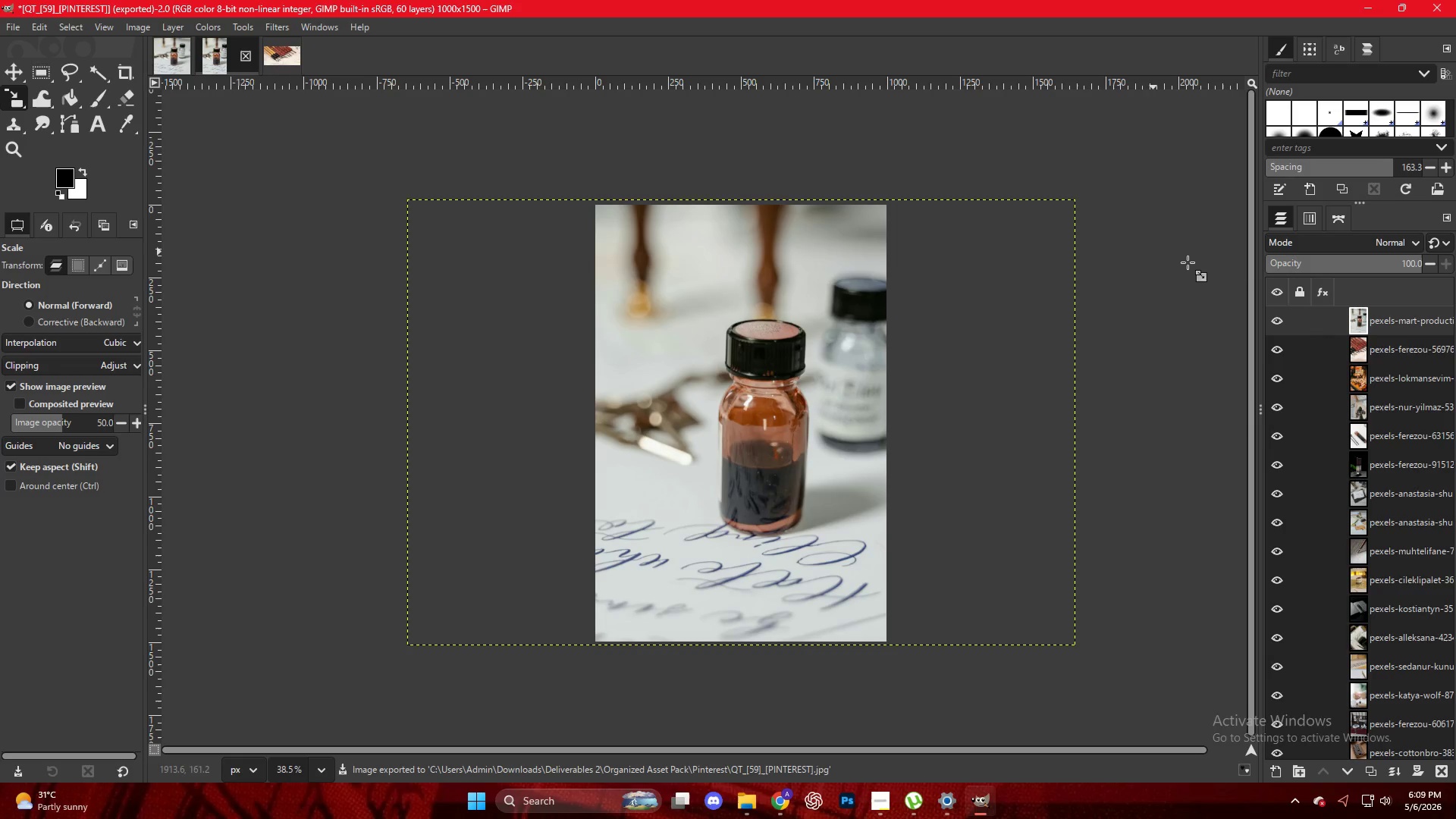 
left_click_drag(start_coordinate=[1393, 322], to_coordinate=[522, 325])
 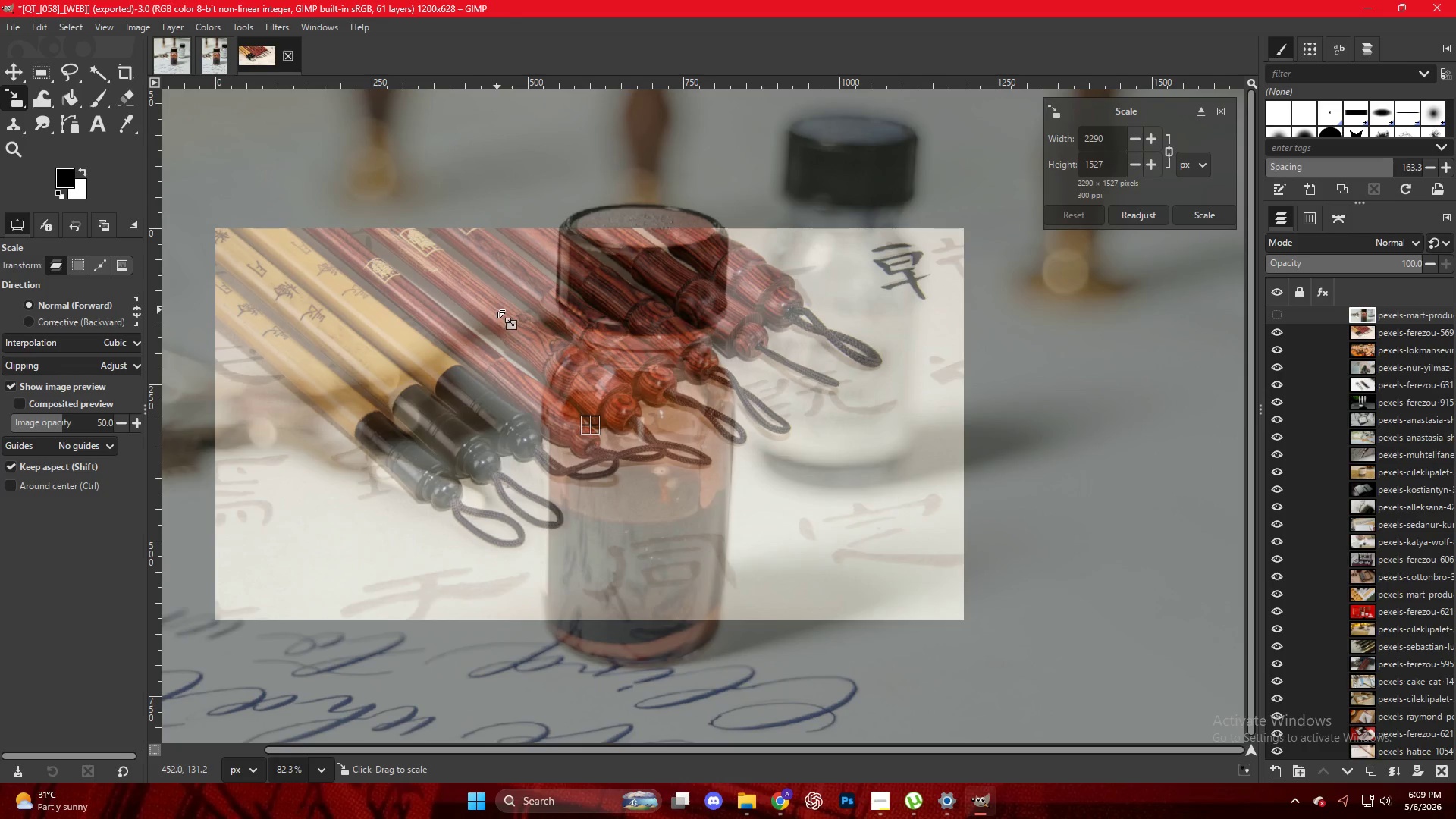 
hold_key(key=ControlLeft, duration=0.47)
scroll: coordinate [550, 324], scroll_direction: down, amount: 12.0
 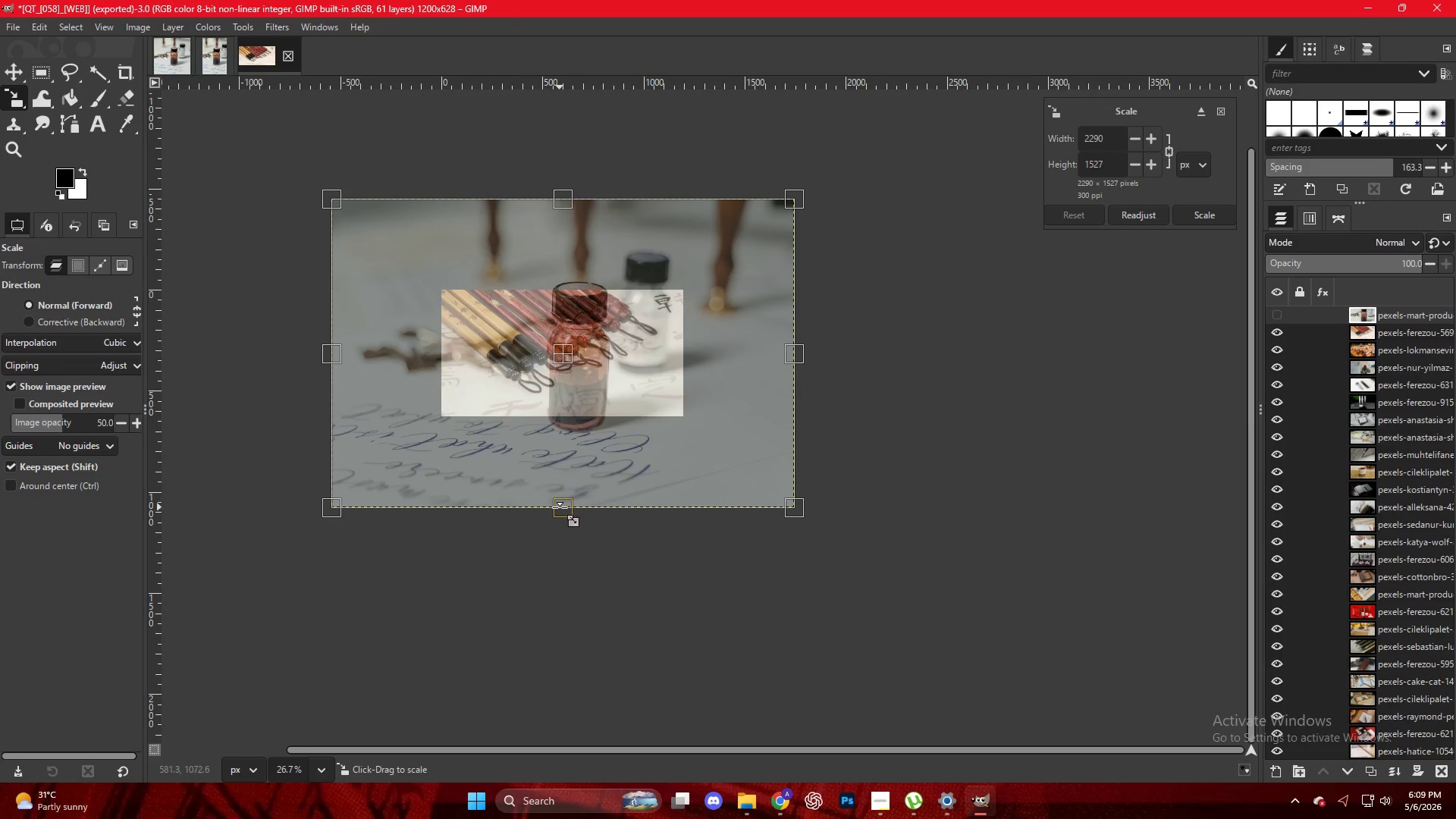 
left_click_drag(start_coordinate=[560, 507], to_coordinate=[559, 419])
 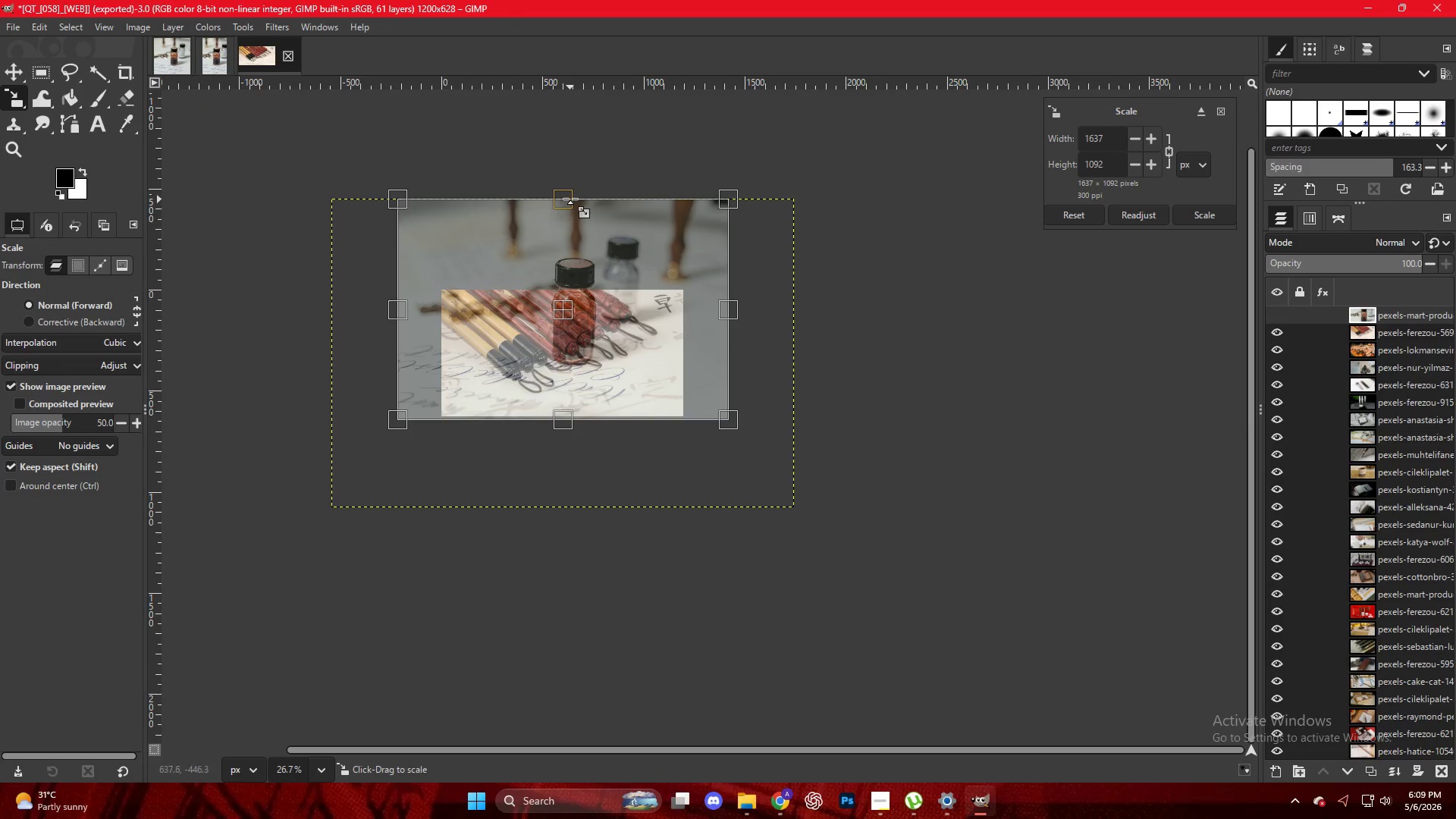 
left_click_drag(start_coordinate=[569, 198], to_coordinate=[562, 255])
 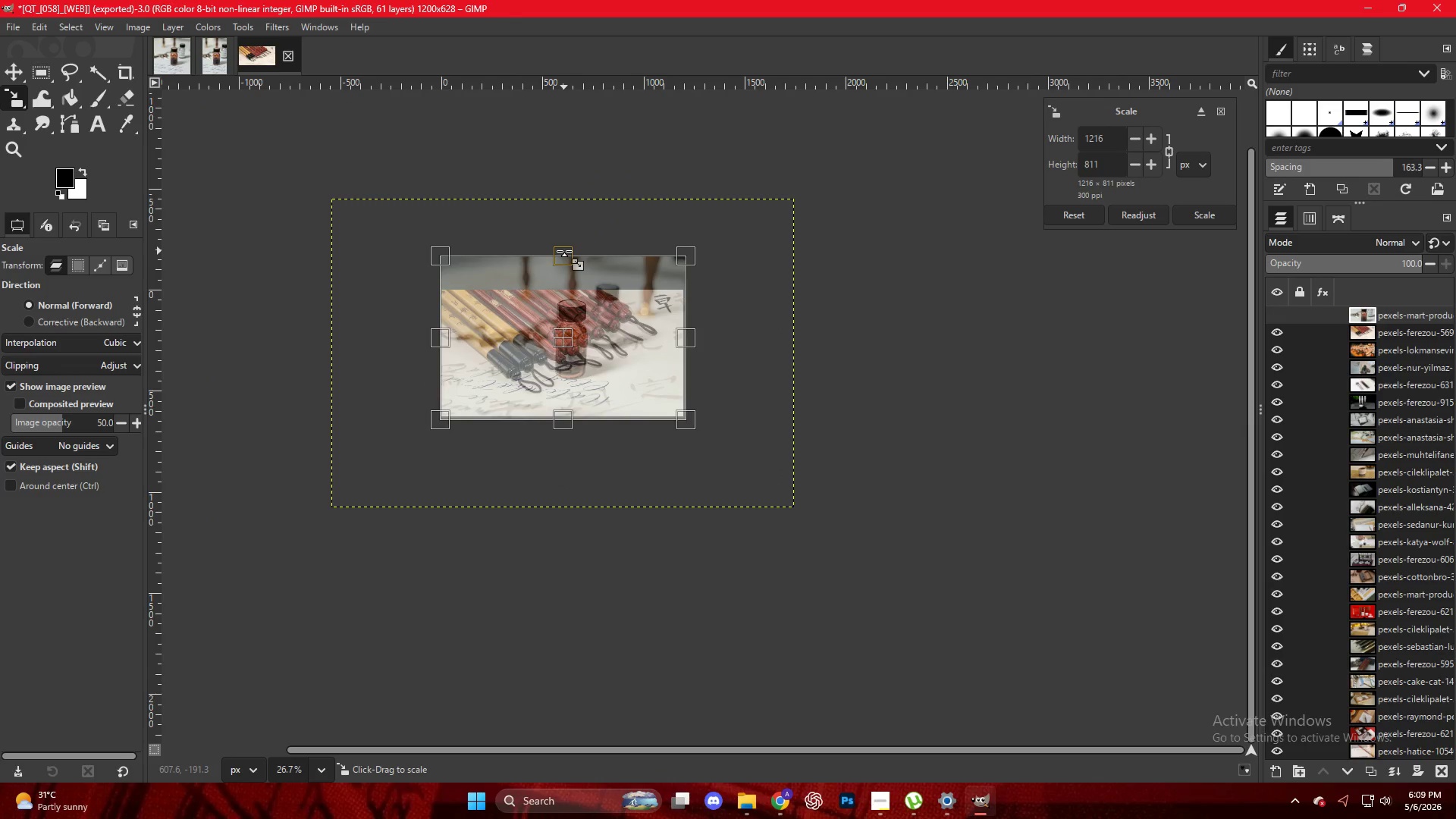 
key(NumpadEnter)
 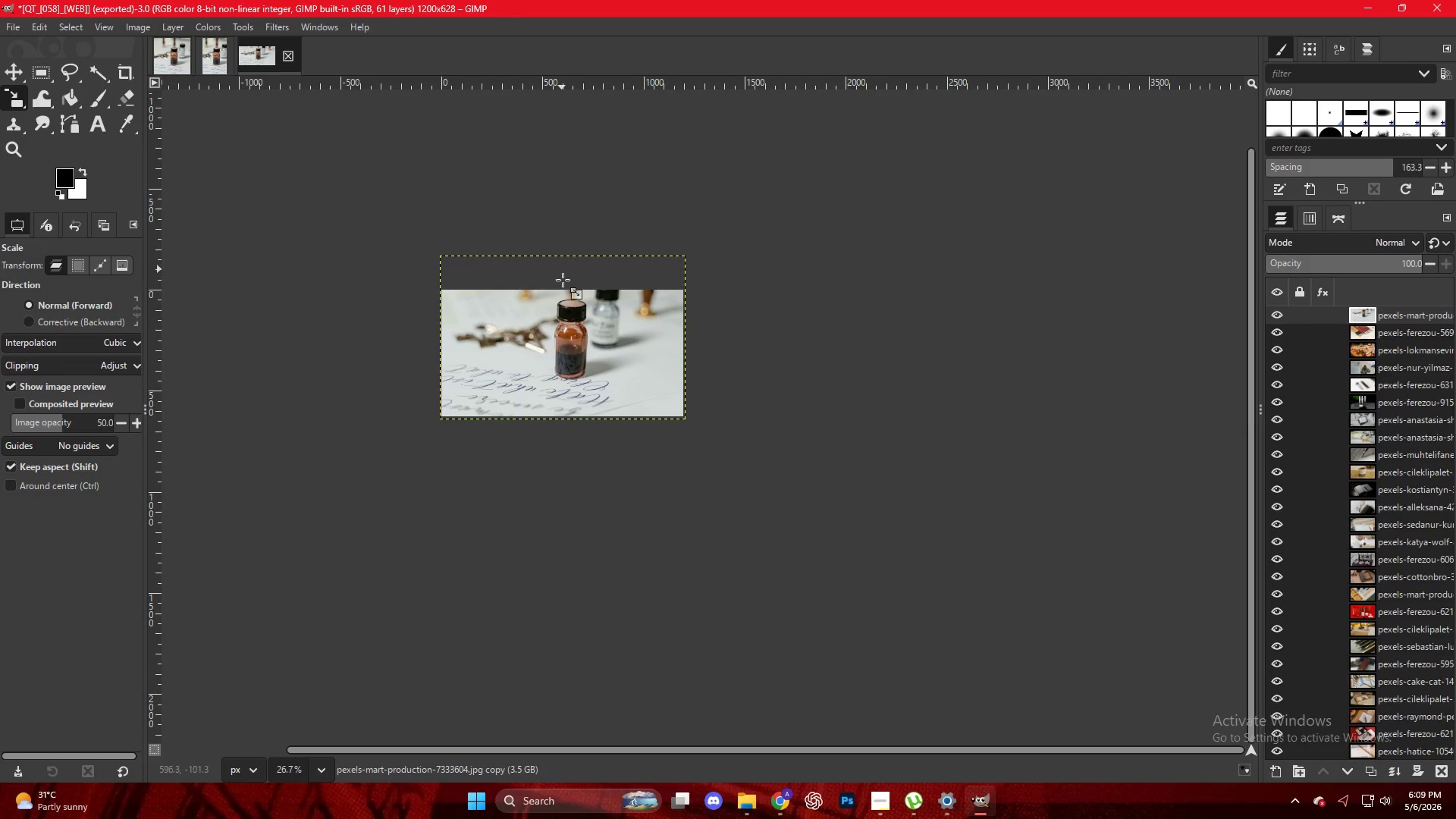 
hold_key(key=ControlLeft, duration=0.52)
scroll: coordinate [571, 340], scroll_direction: up, amount: 9.0
 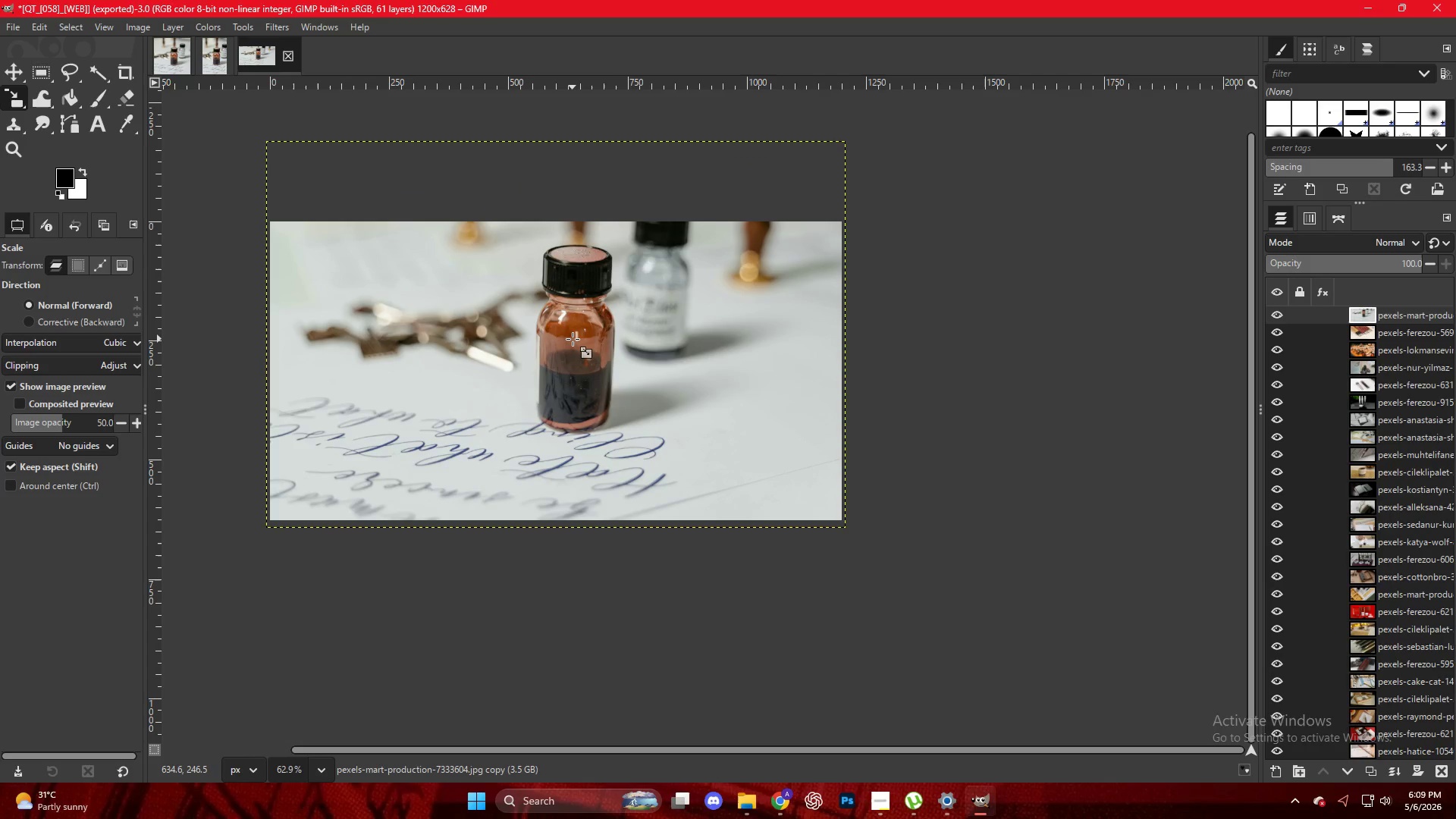 
key(Control+ControlLeft)
 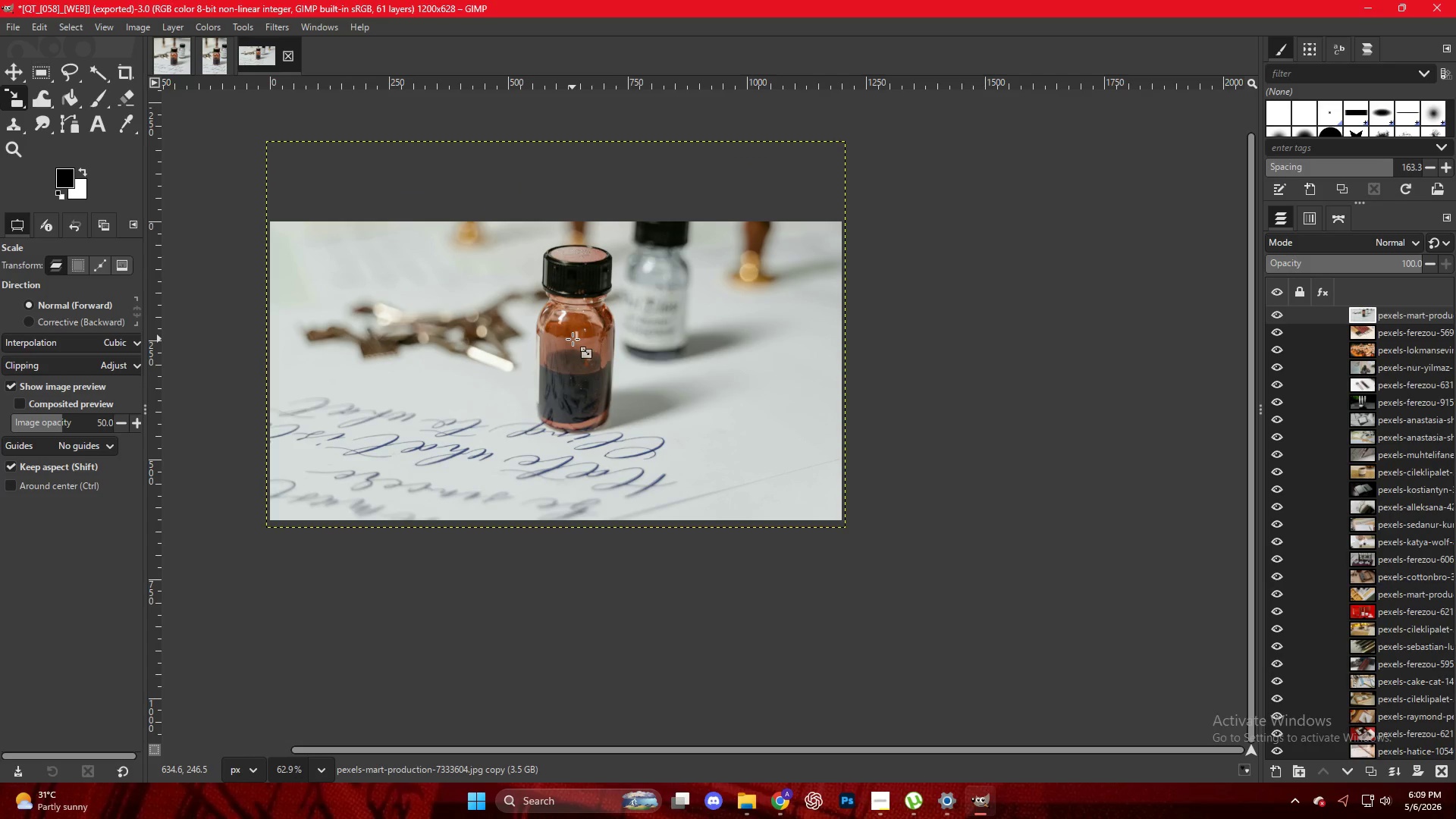 
key(Control+Shift+E)
 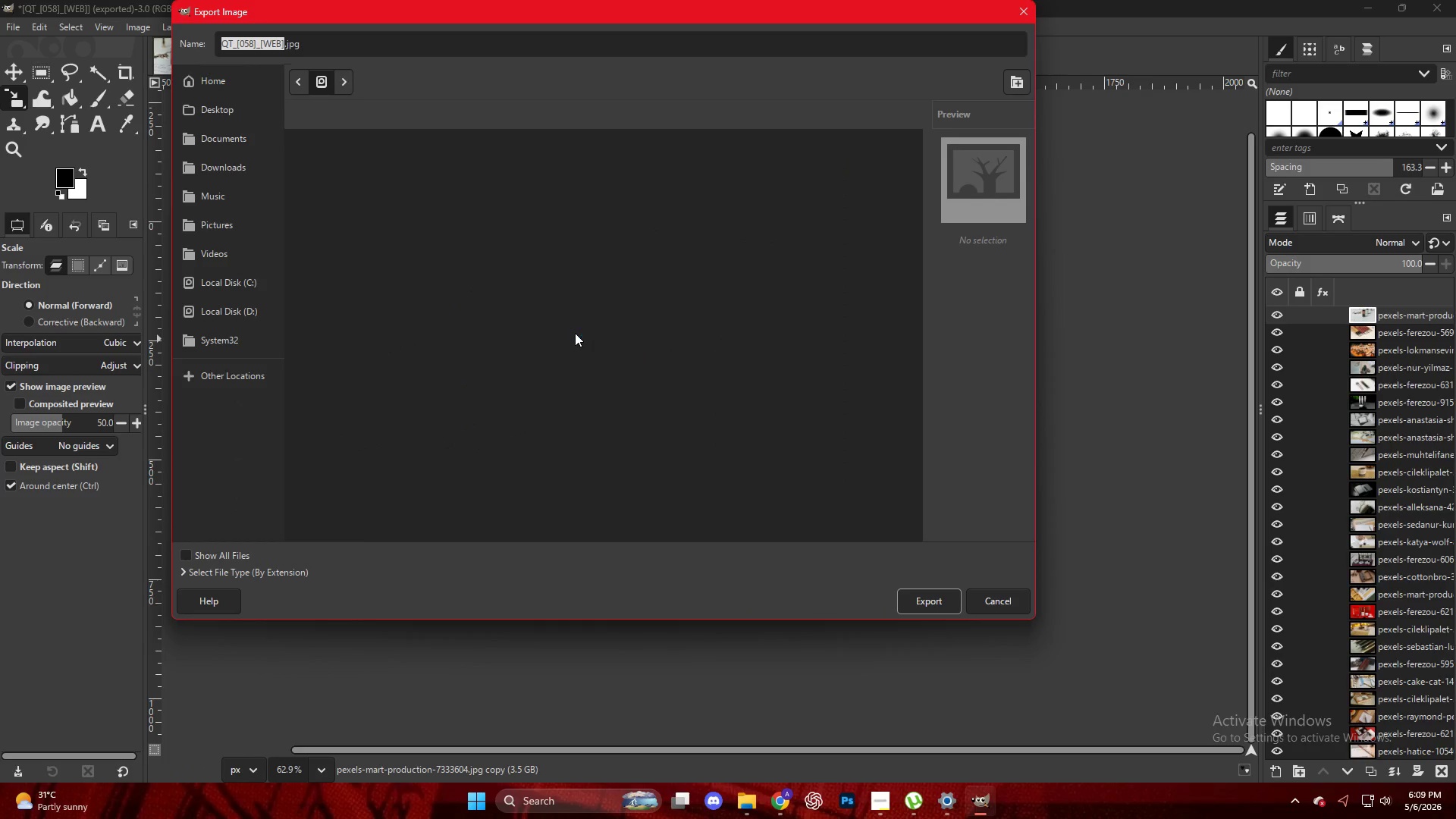 
scroll: coordinate [394, 484], scroll_direction: down, amount: 20.0
 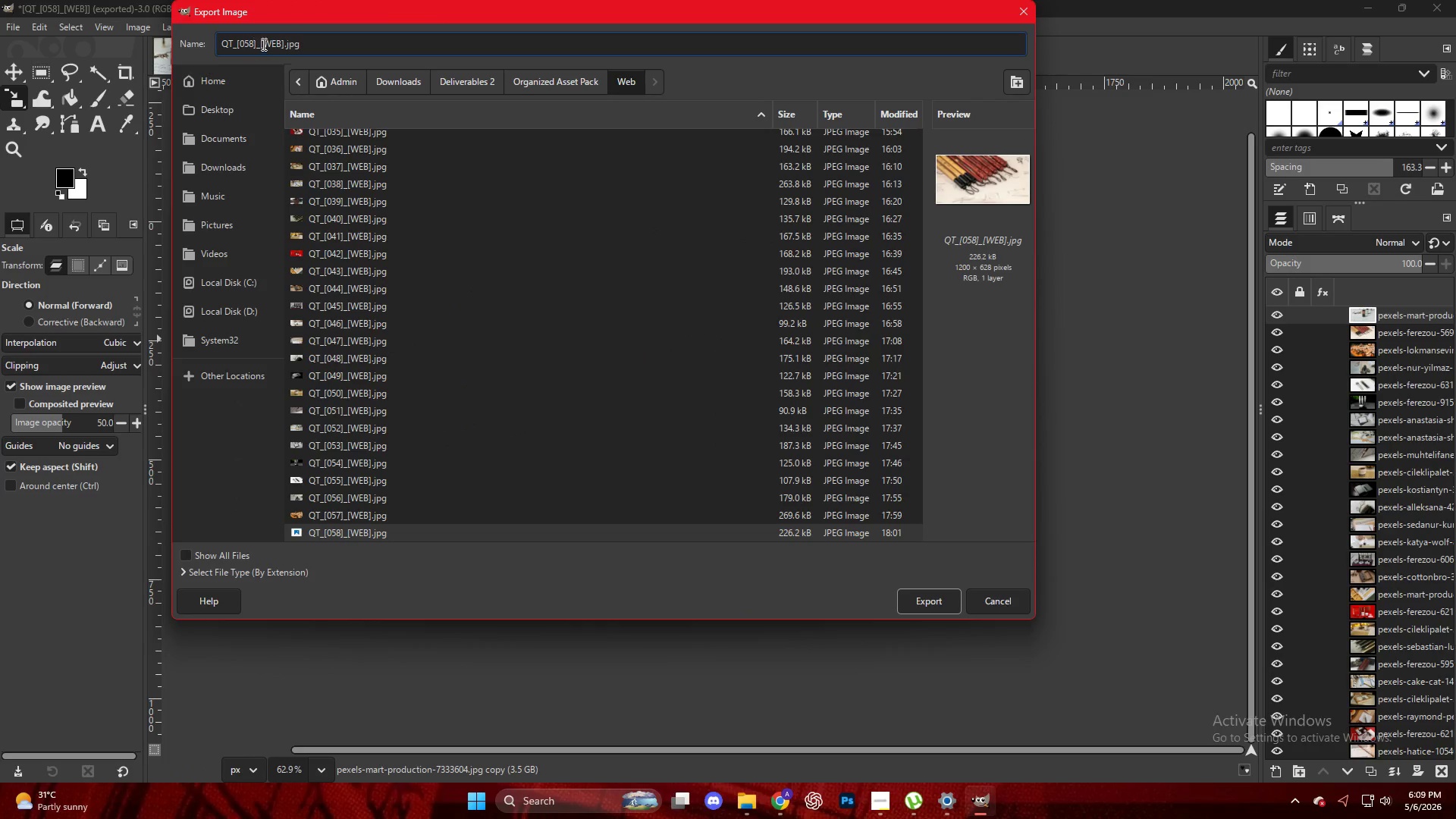 
key(Backspace)
 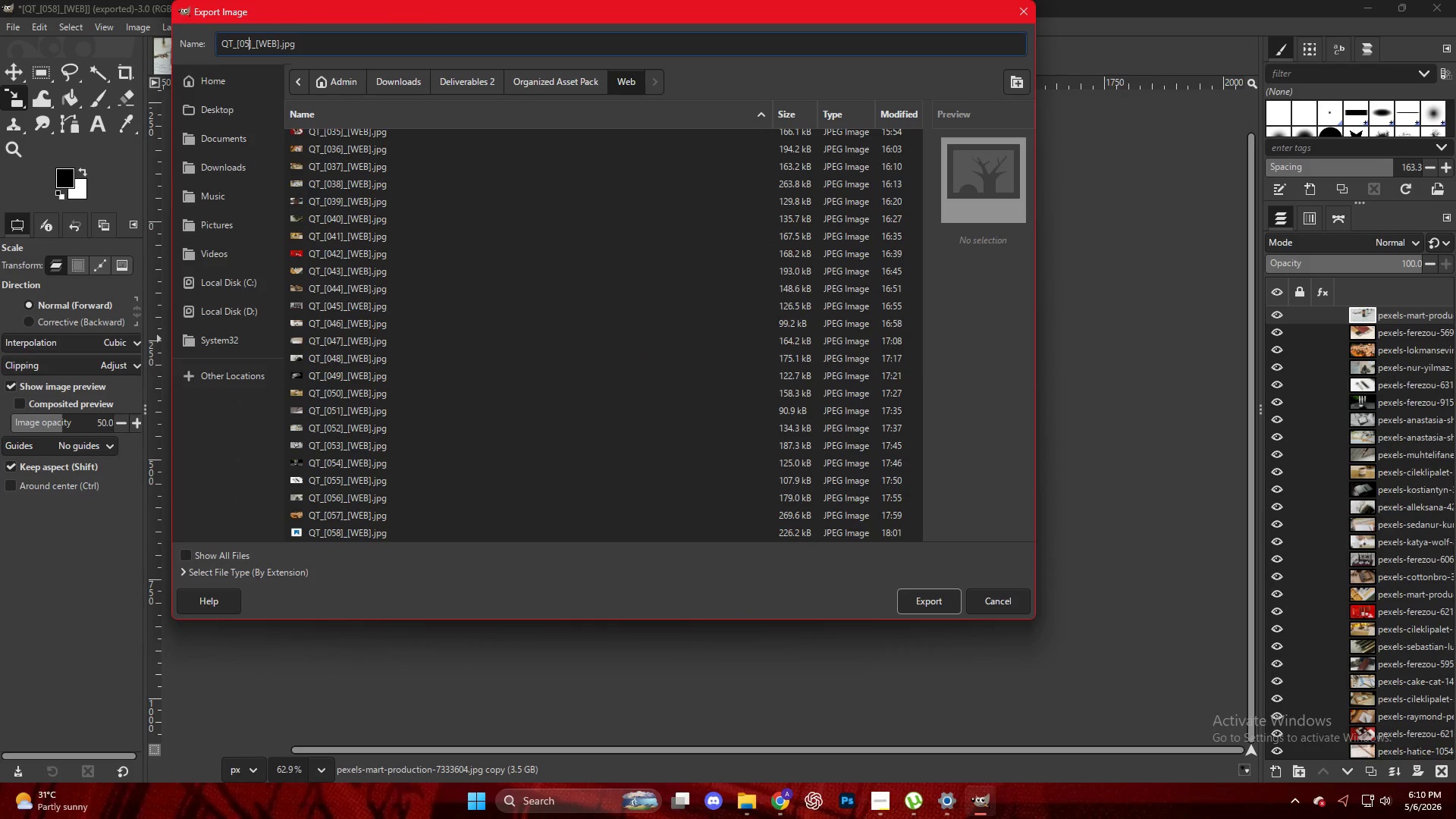 
key(Numpad9)
 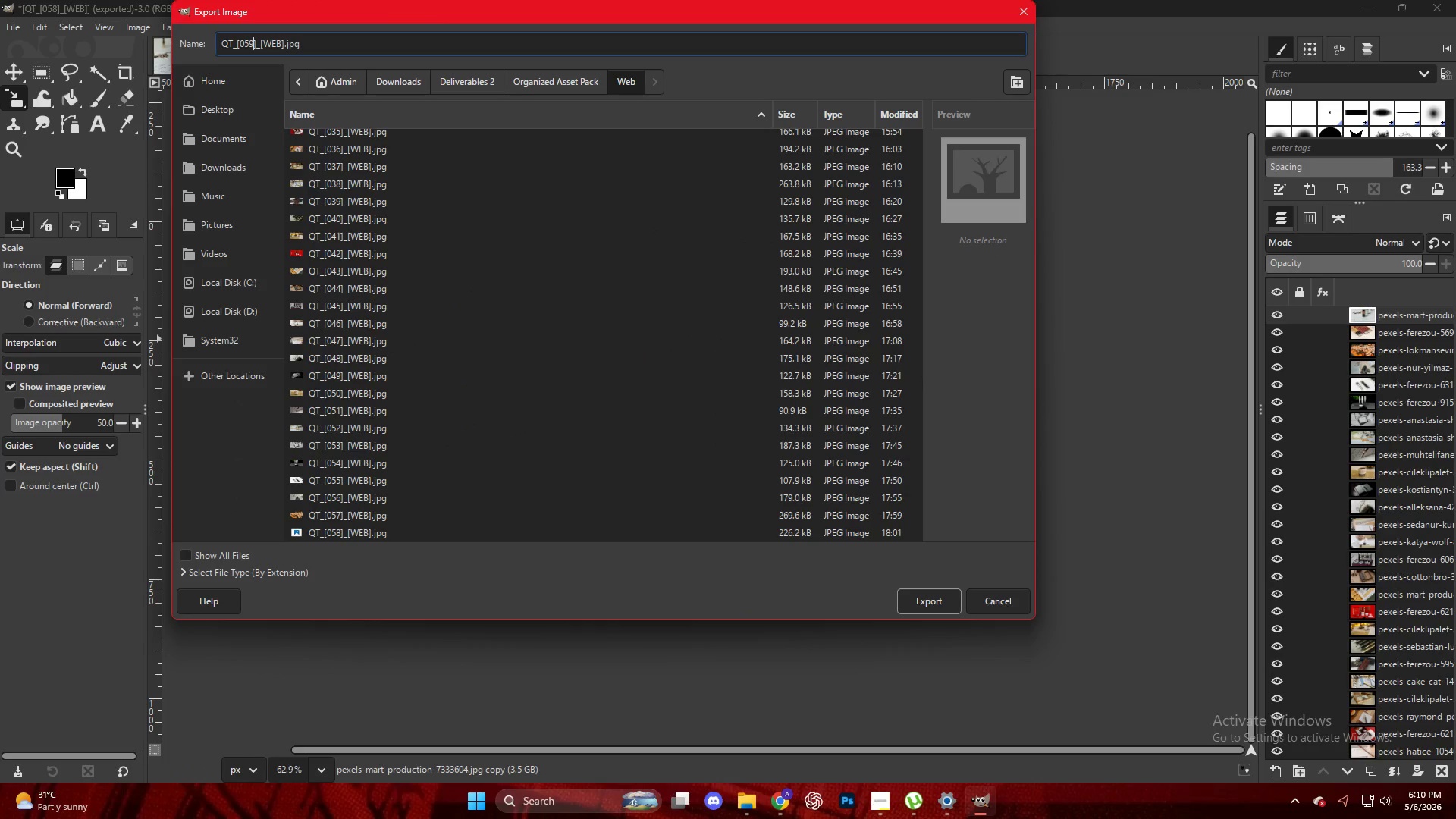 
key(NumpadEnter)
 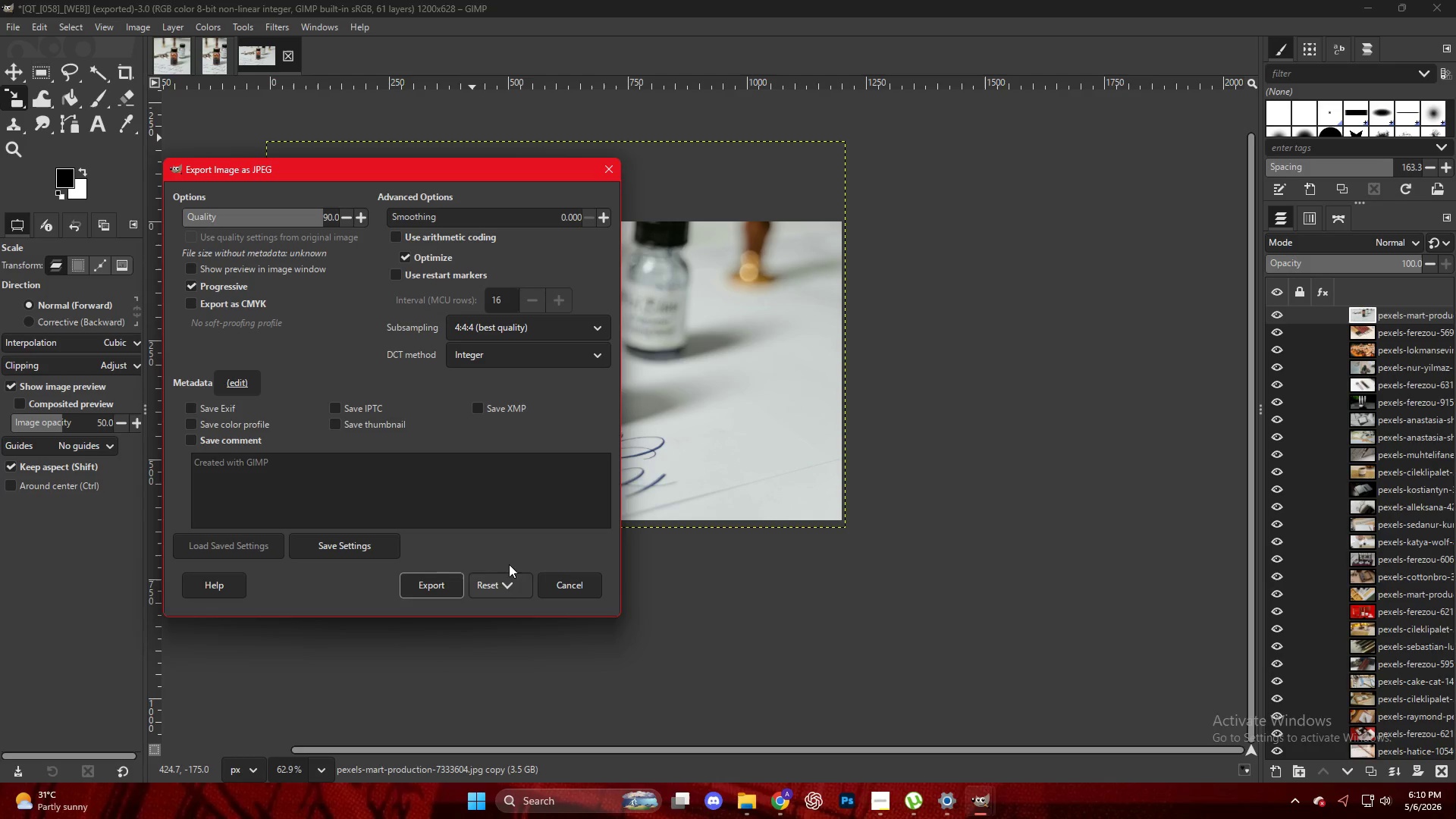 
wait(23.91)
 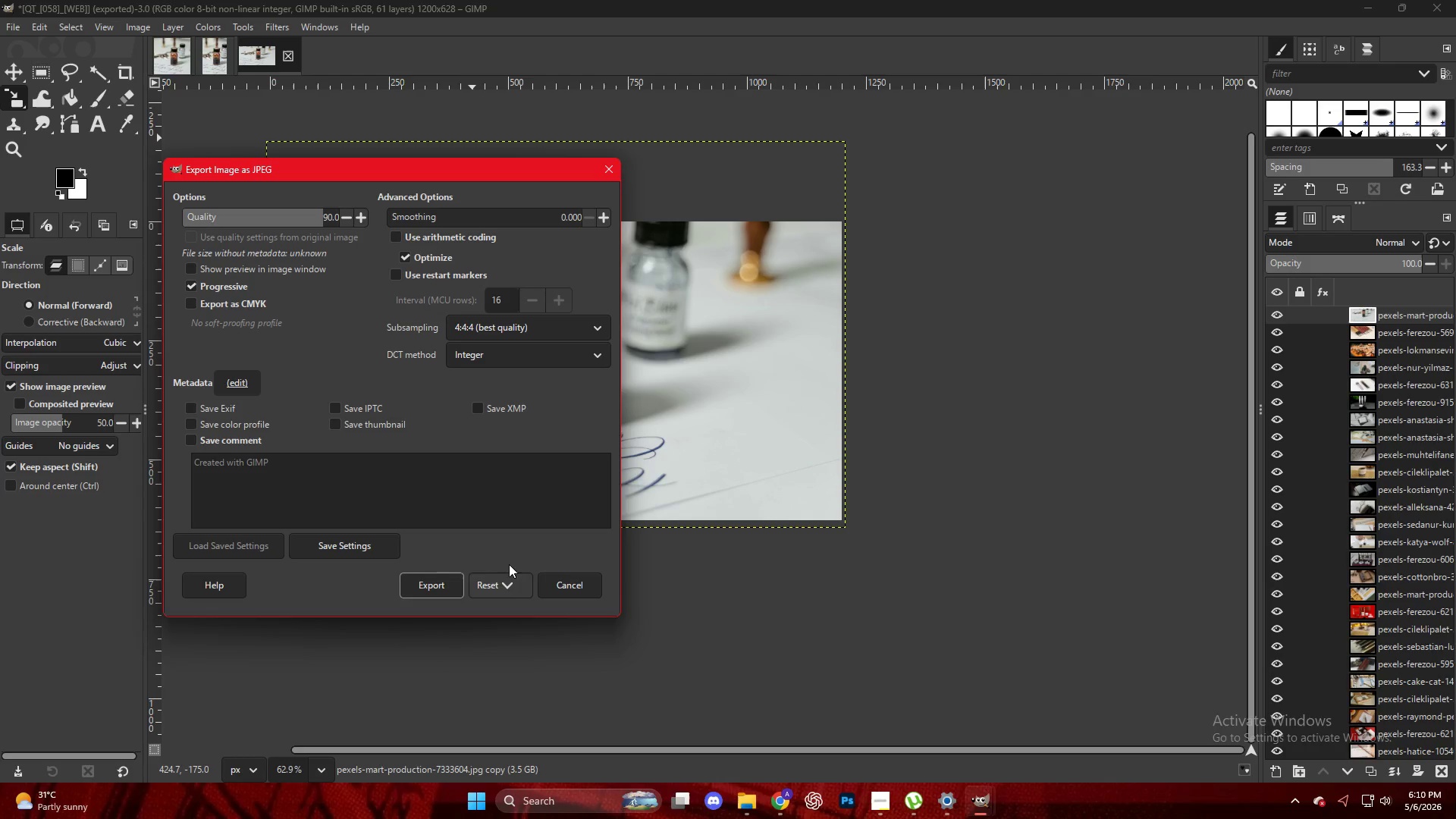 
left_click([741, 797])
 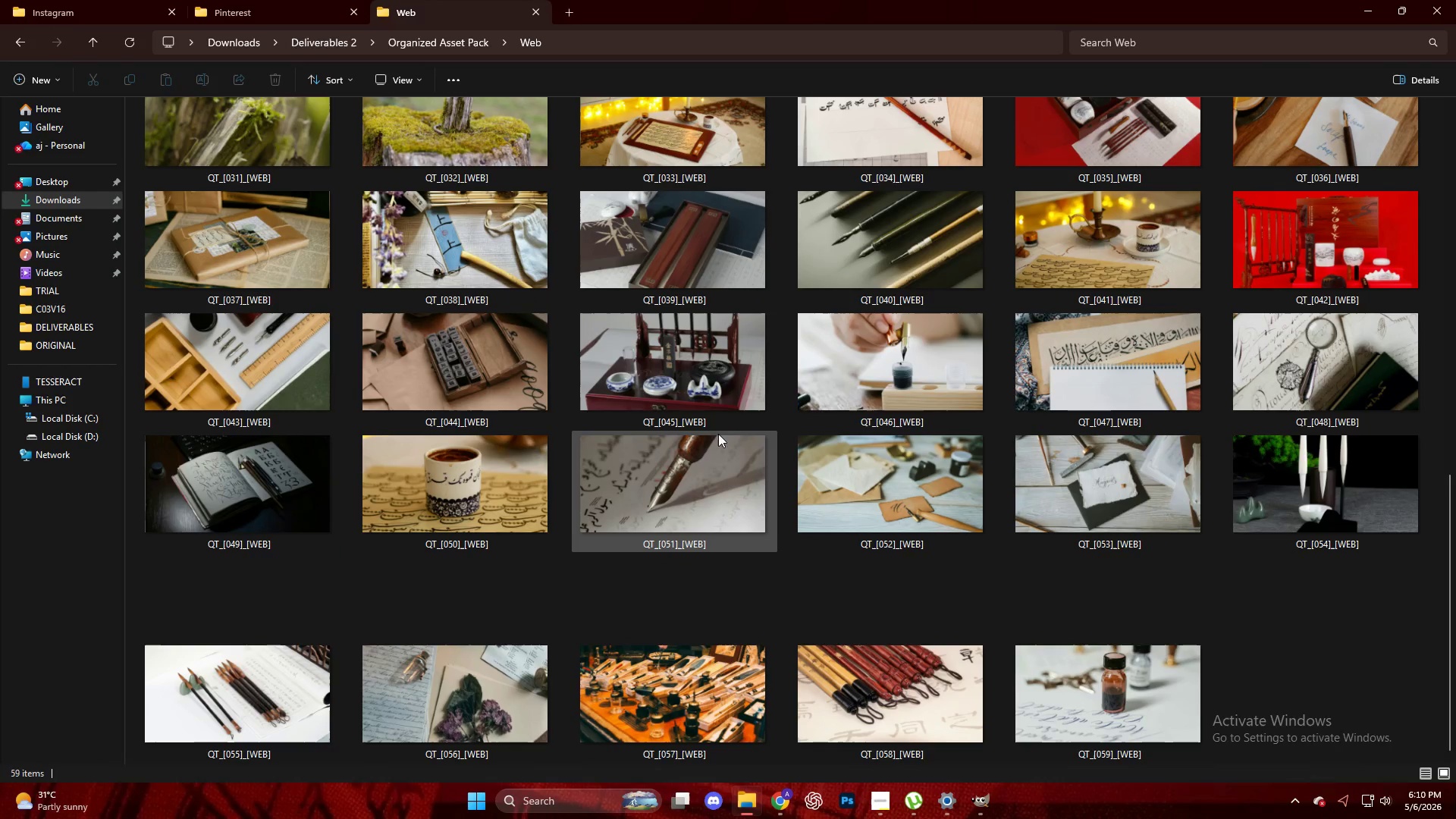 
scroll: coordinate [752, 503], scroll_direction: down, amount: 11.0
 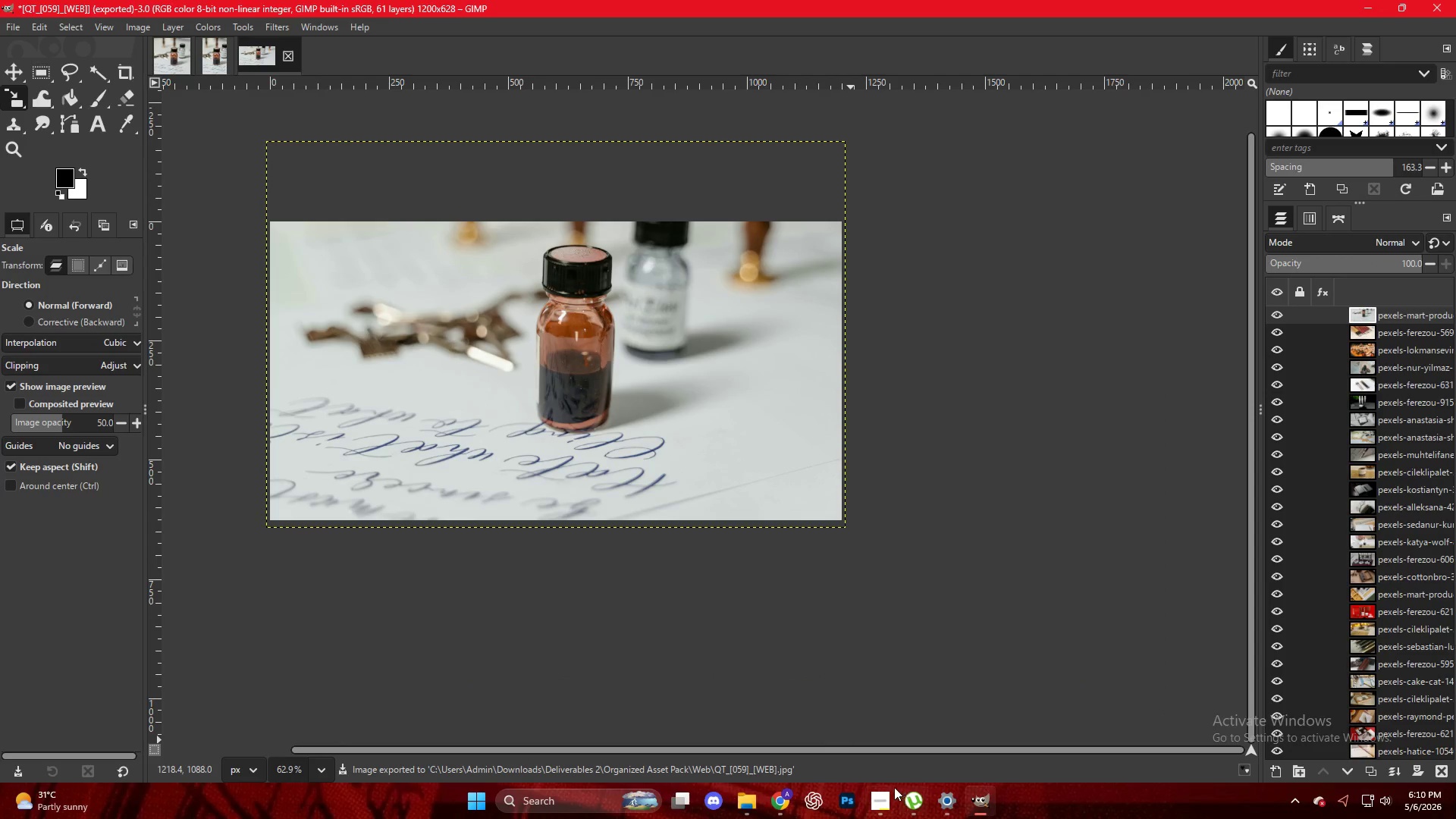 
left_click([785, 797])
 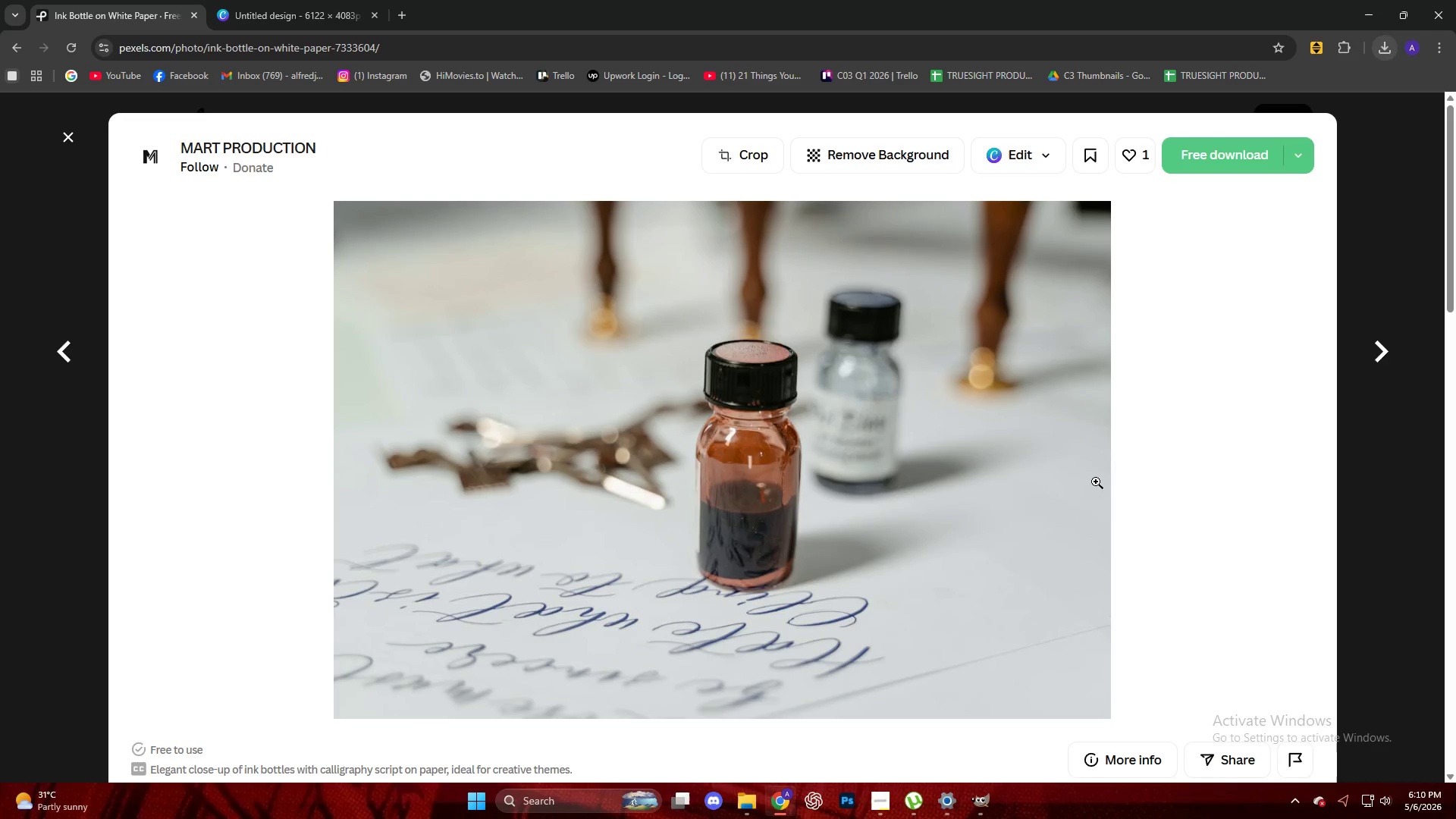 
scroll: coordinate [1079, 480], scroll_direction: down, amount: 17.0
 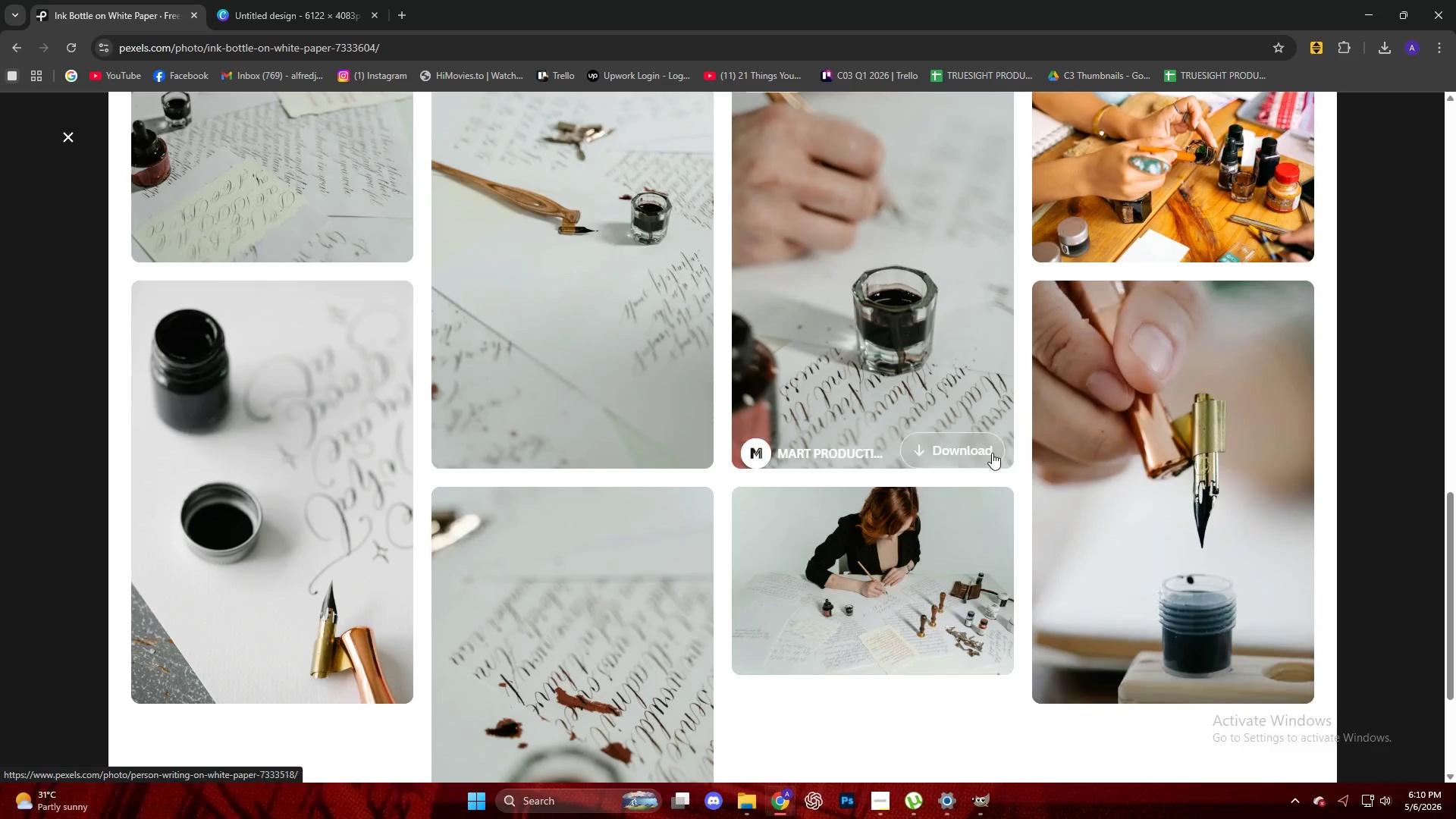 
key(Escape)
 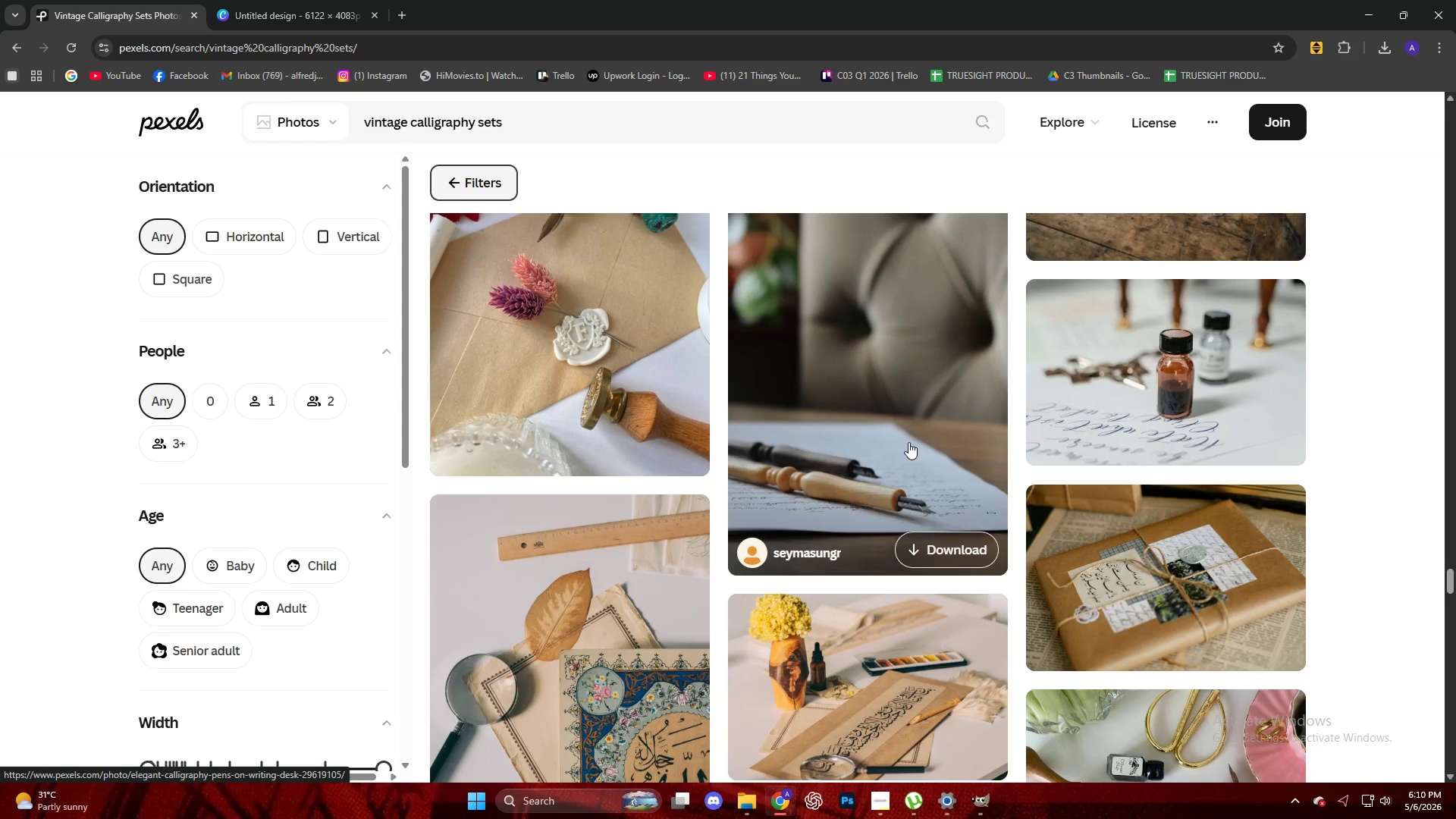 
scroll: coordinate [874, 458], scroll_direction: down, amount: 20.0
 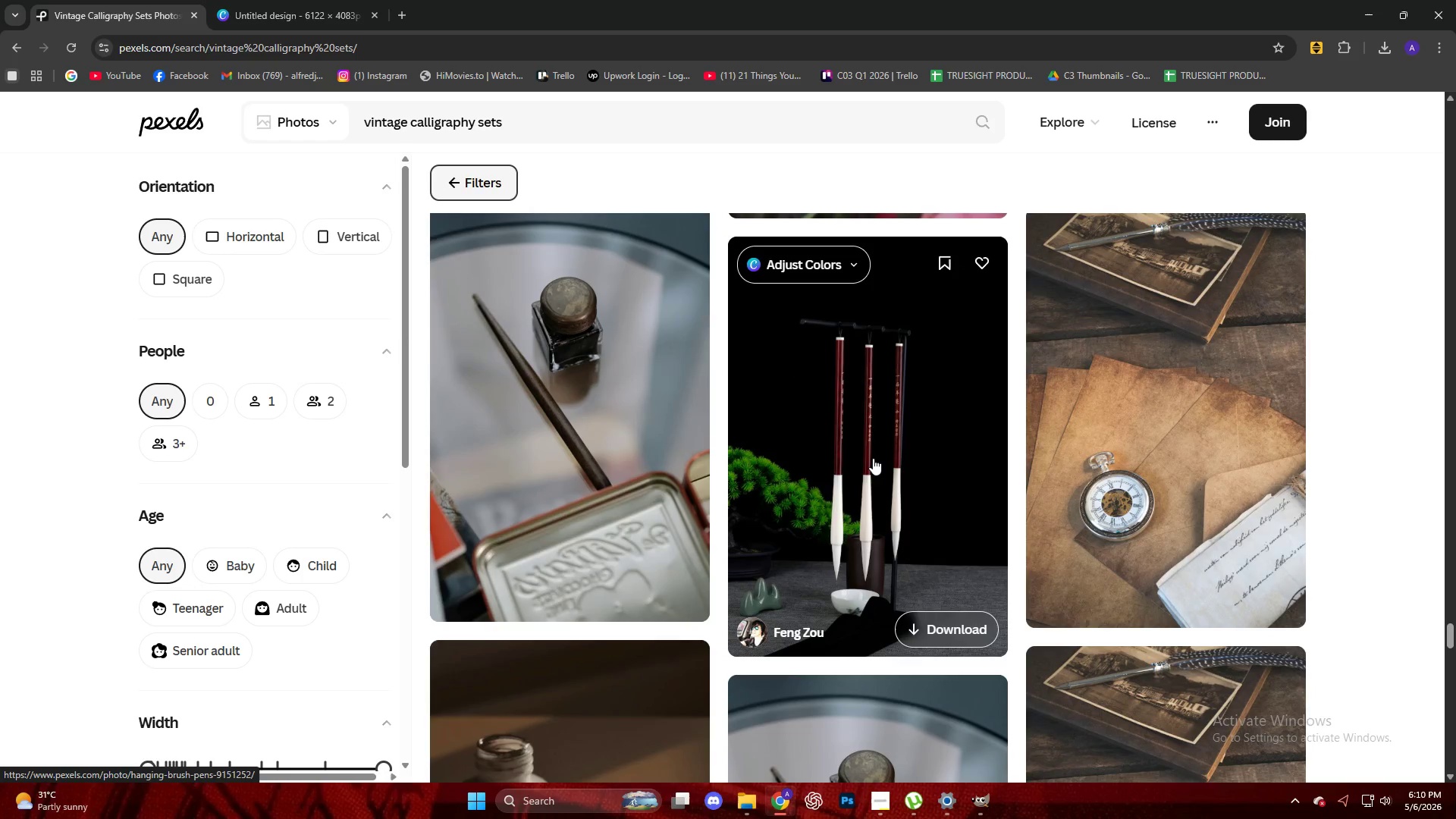 
left_click([1093, 372])
 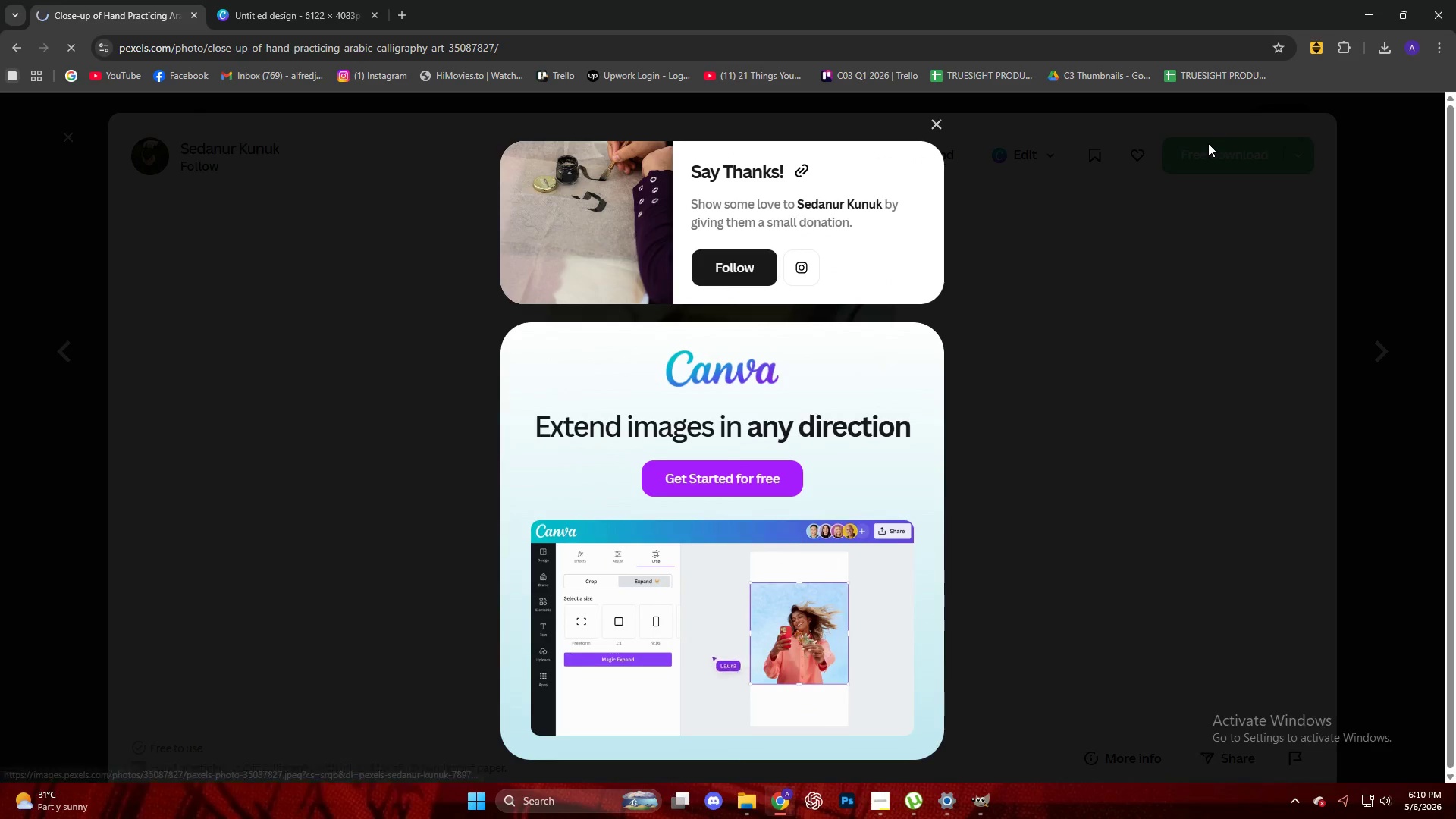 
scroll: coordinate [869, 452], scroll_direction: up, amount: 6.0
 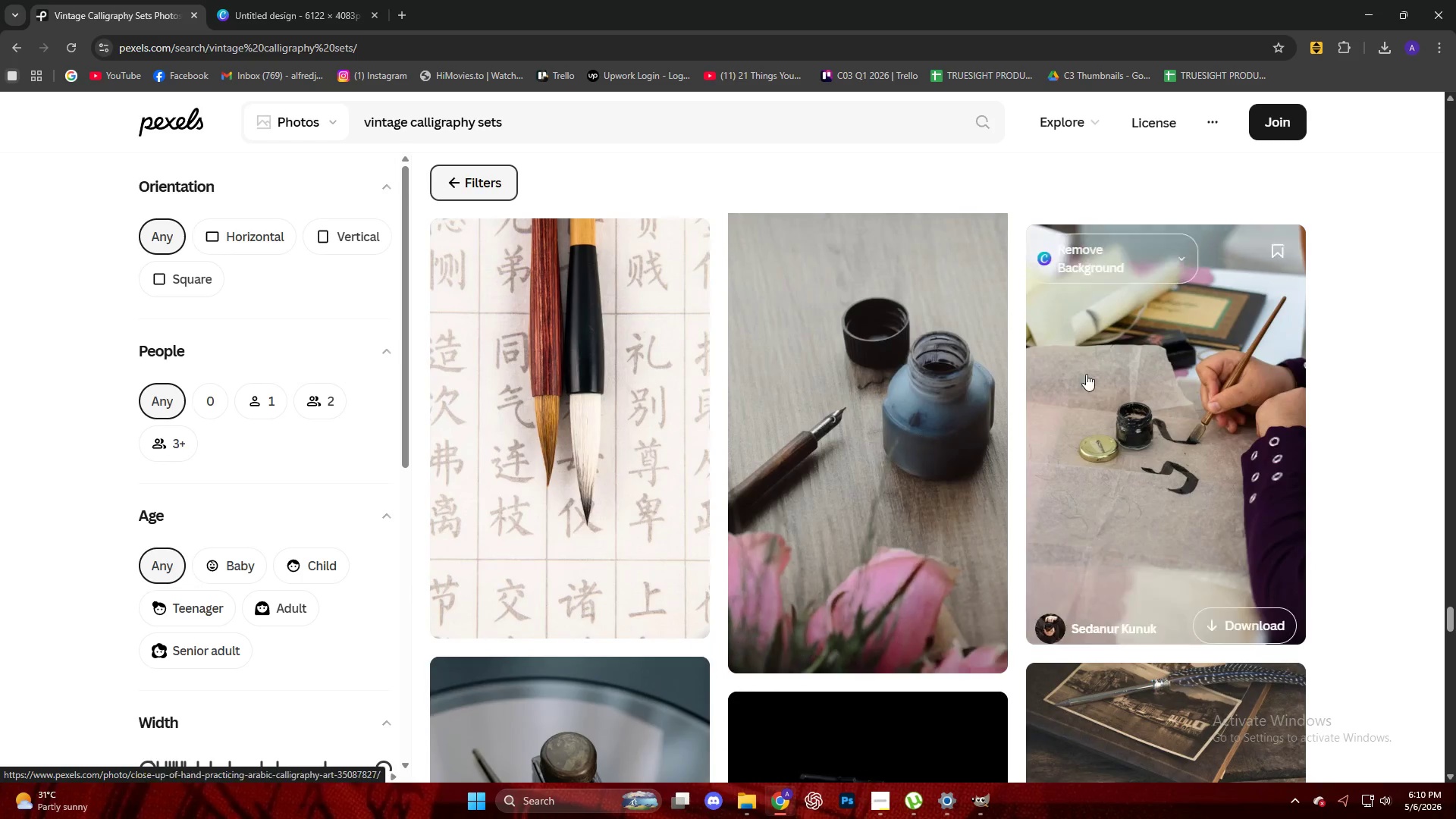 
left_click_drag(start_coordinate=[1282, 93], to_coordinate=[569, 376])
 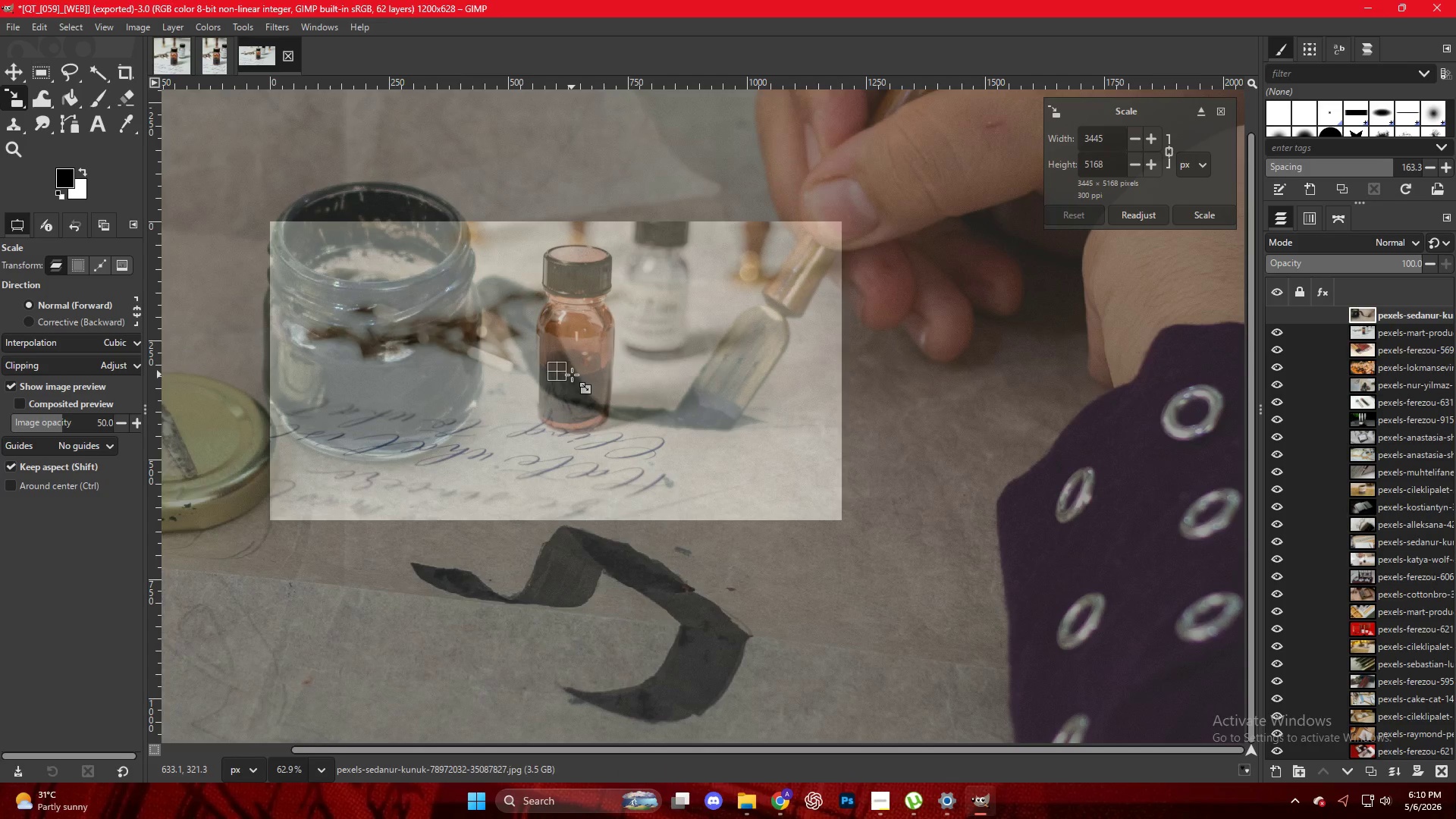 
hold_key(key=ControlLeft, duration=0.52)
scroll: coordinate [585, 388], scroll_direction: down, amount: 9.0
 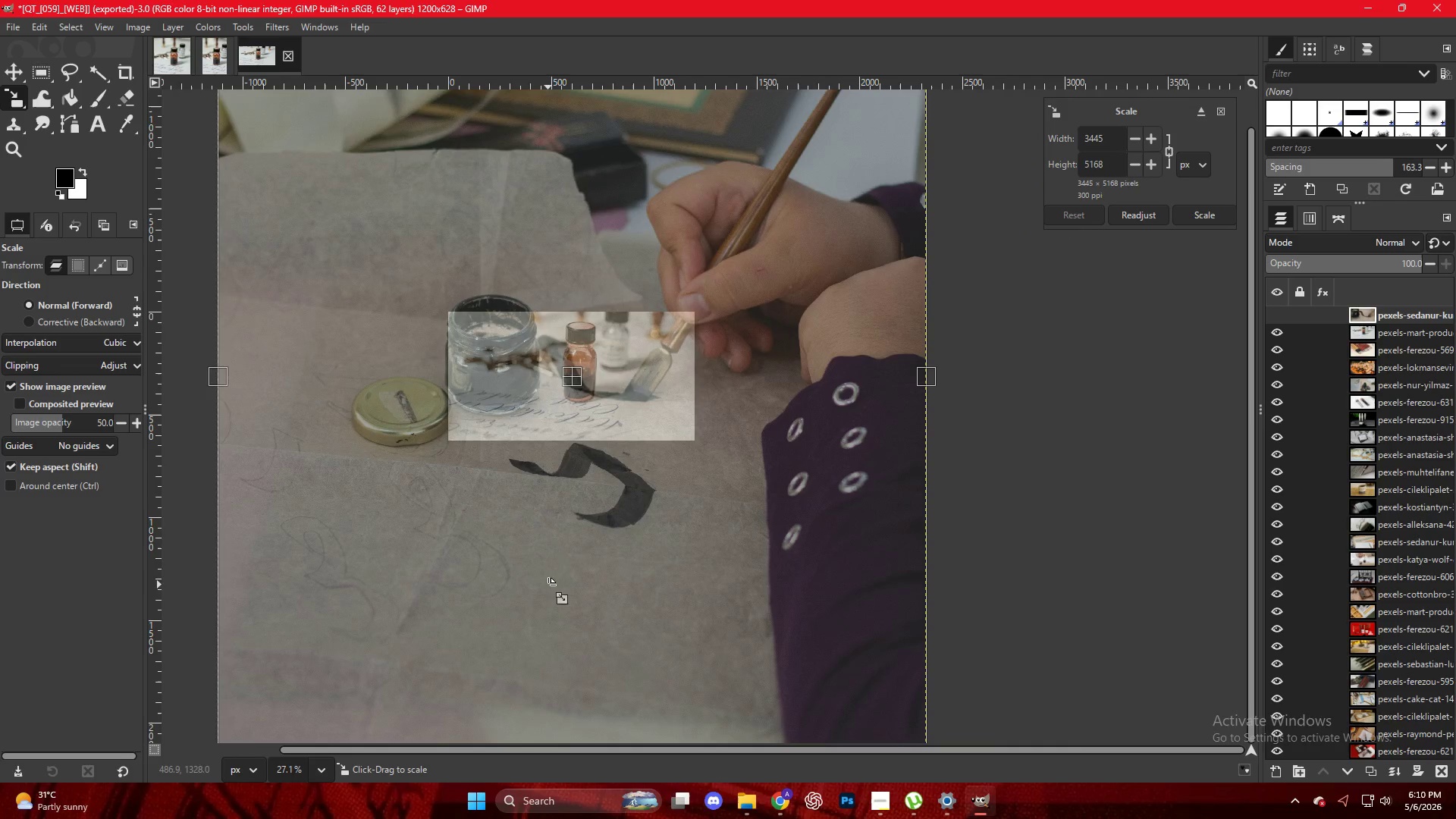 
key(Control+ControlLeft)
 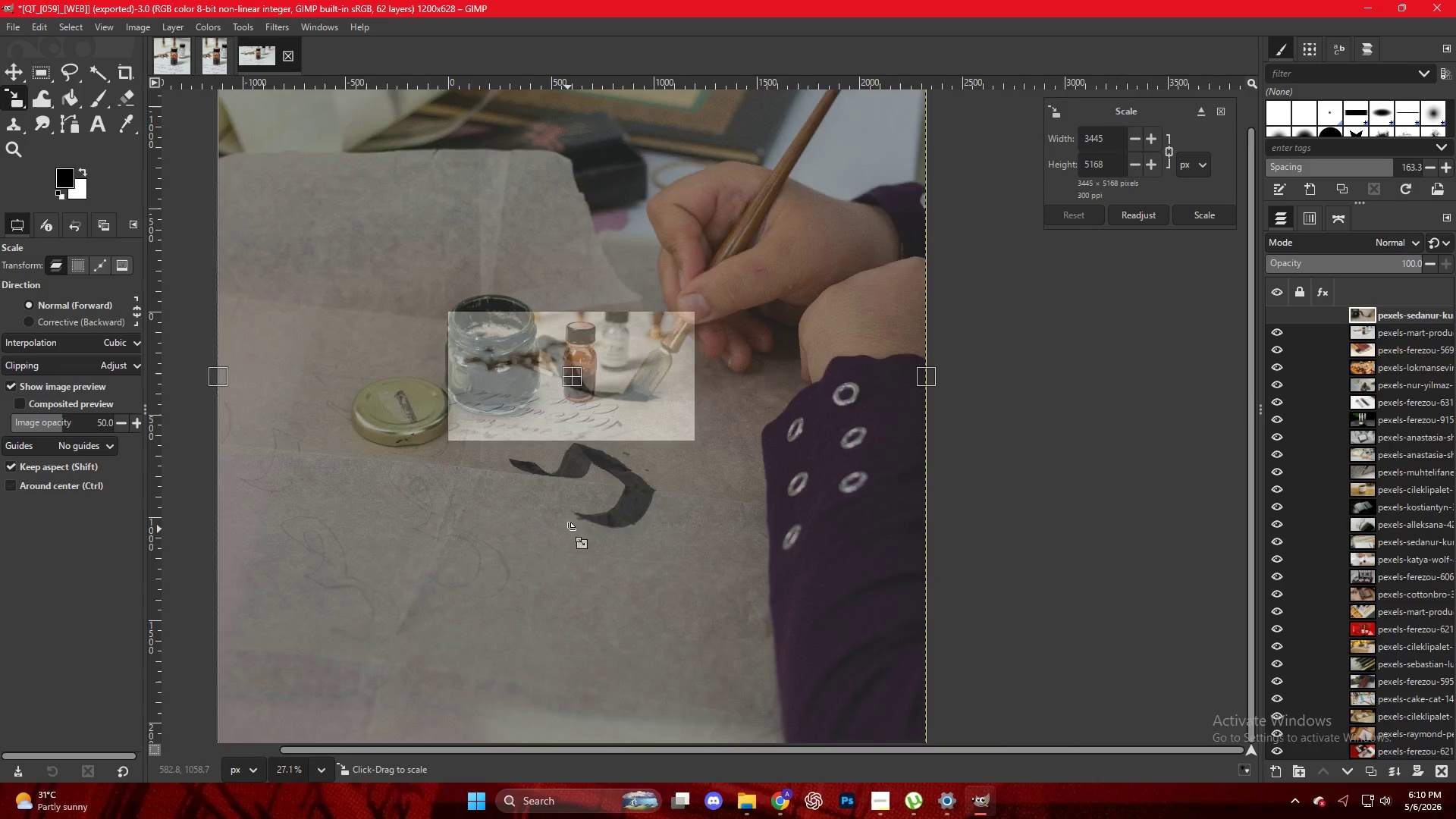 
key(Control+ControlLeft)
 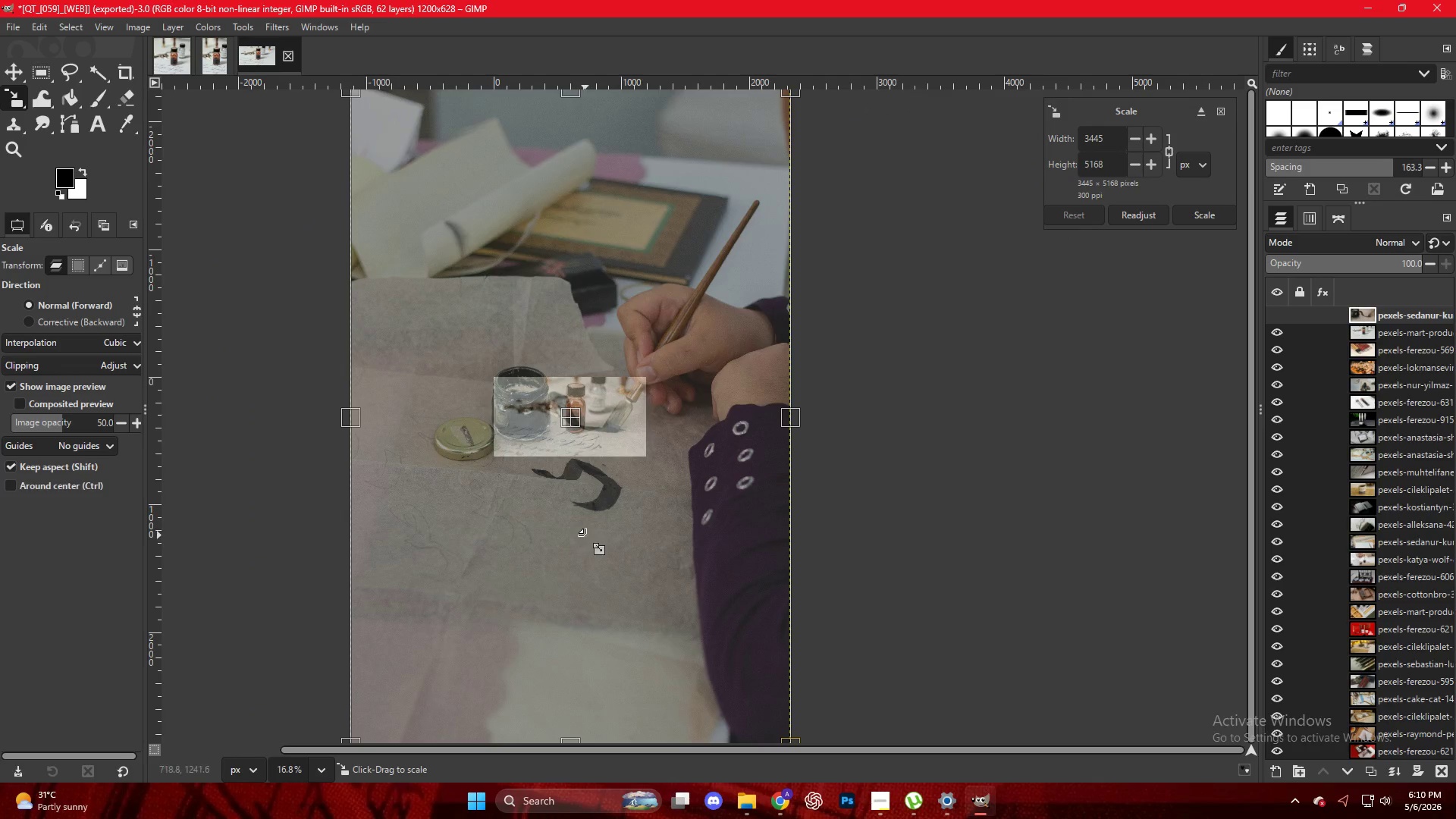 
scroll: coordinate [585, 535], scroll_direction: down, amount: 14.0
 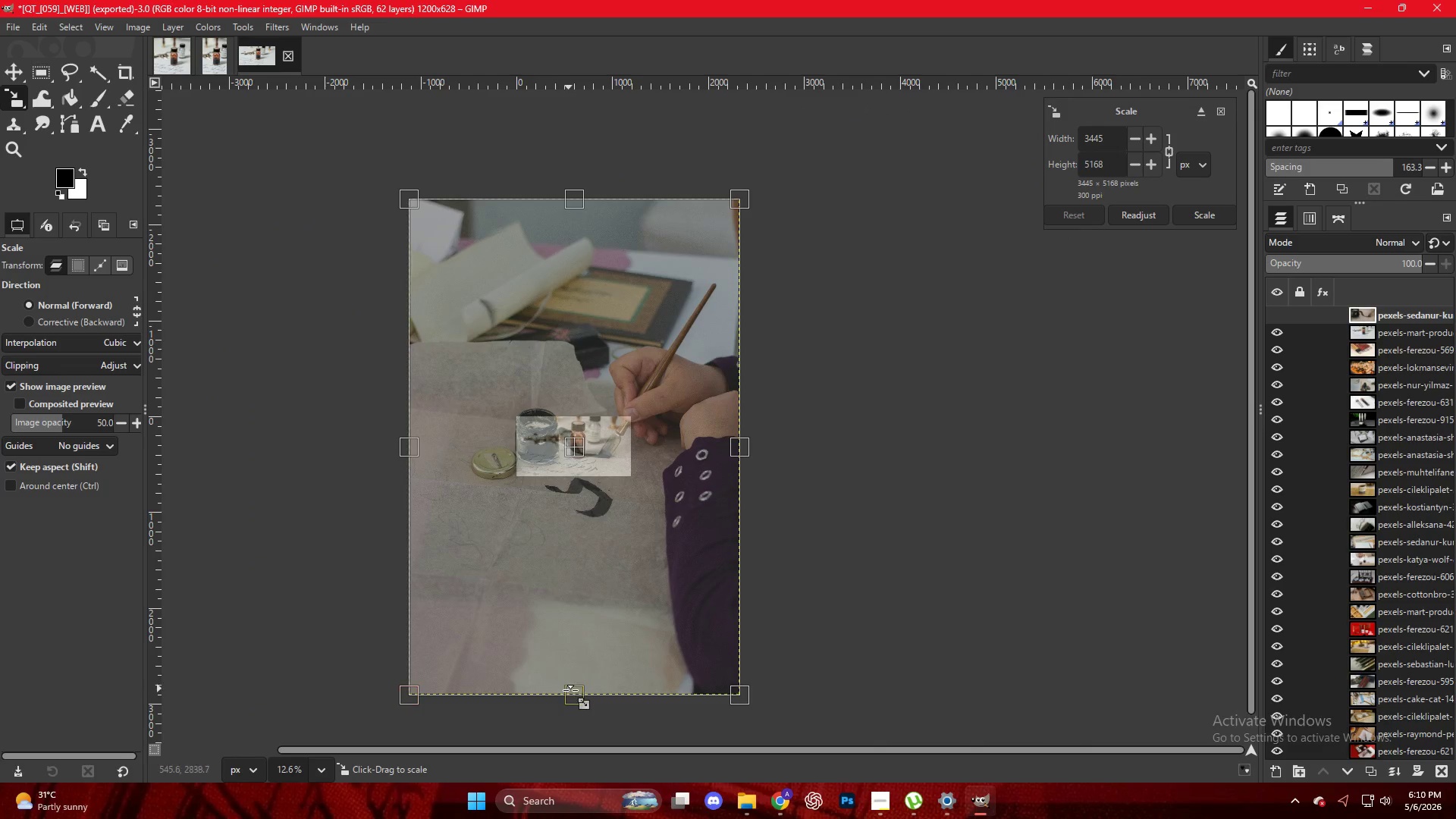 
left_click_drag(start_coordinate=[573, 694], to_coordinate=[585, 479])
 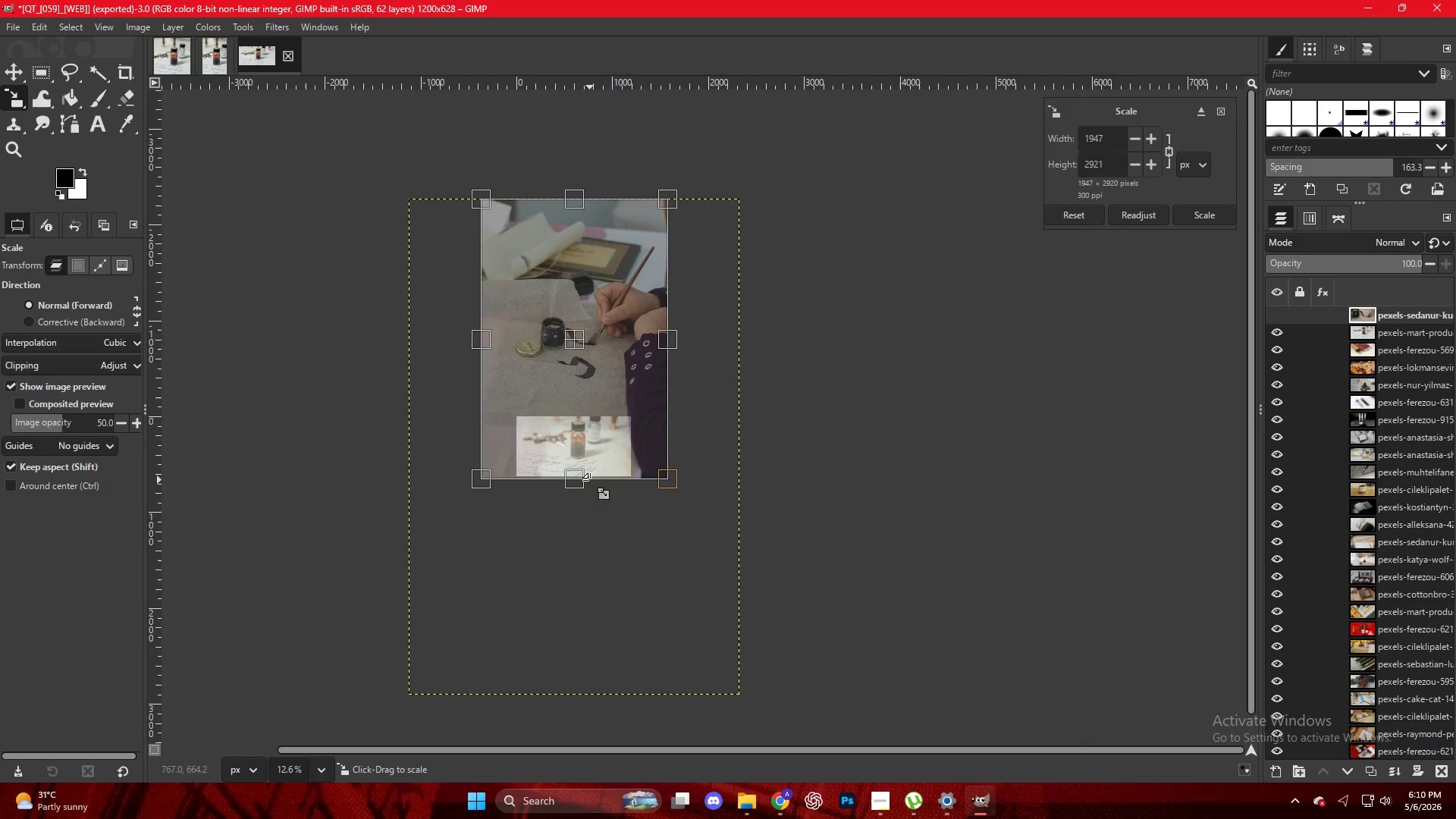 
key(NumpadEnter)
 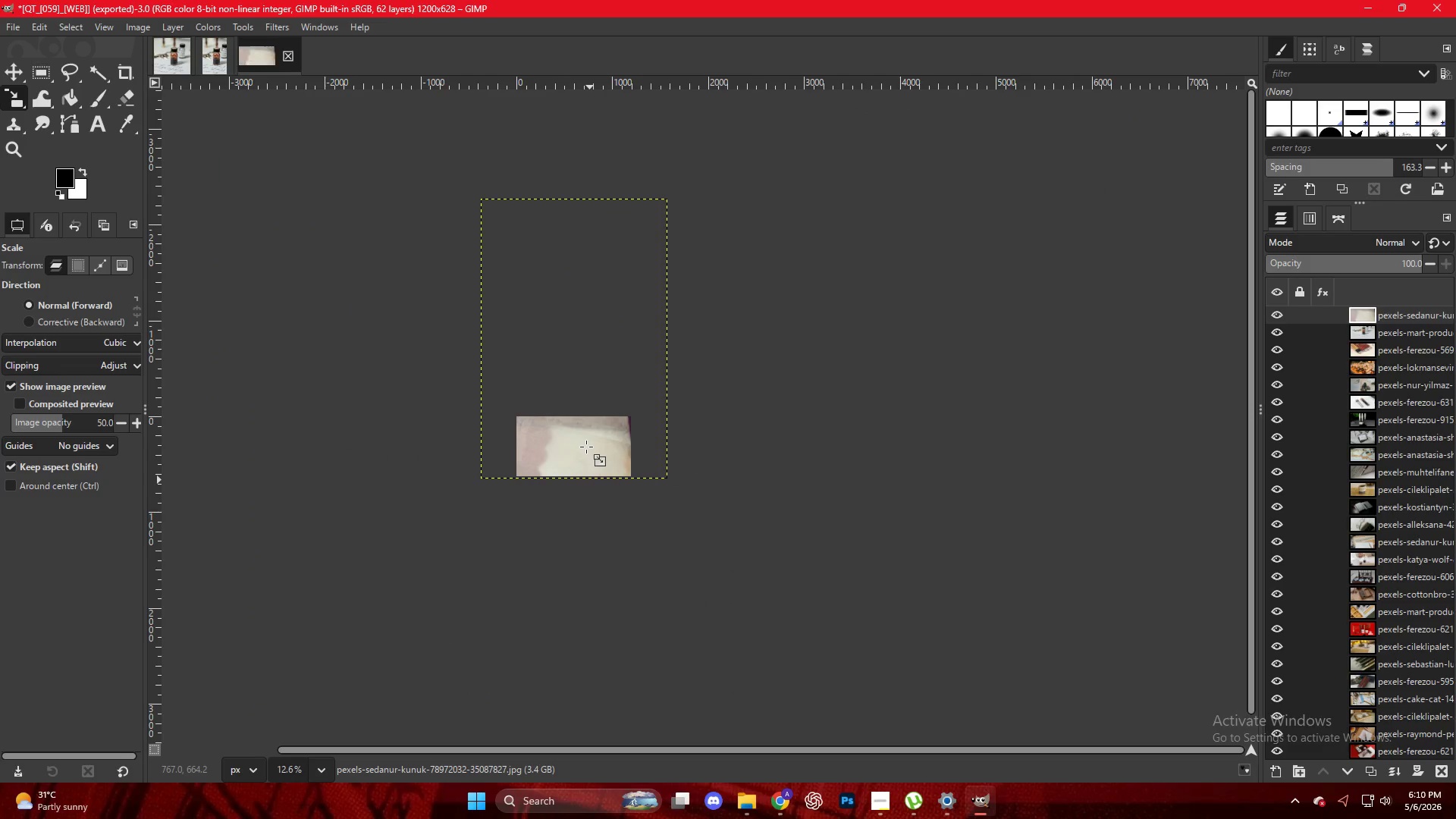 
hold_key(key=AltLeft, duration=0.47)
scroll: coordinate [579, 445], scroll_direction: up, amount: 9.0
 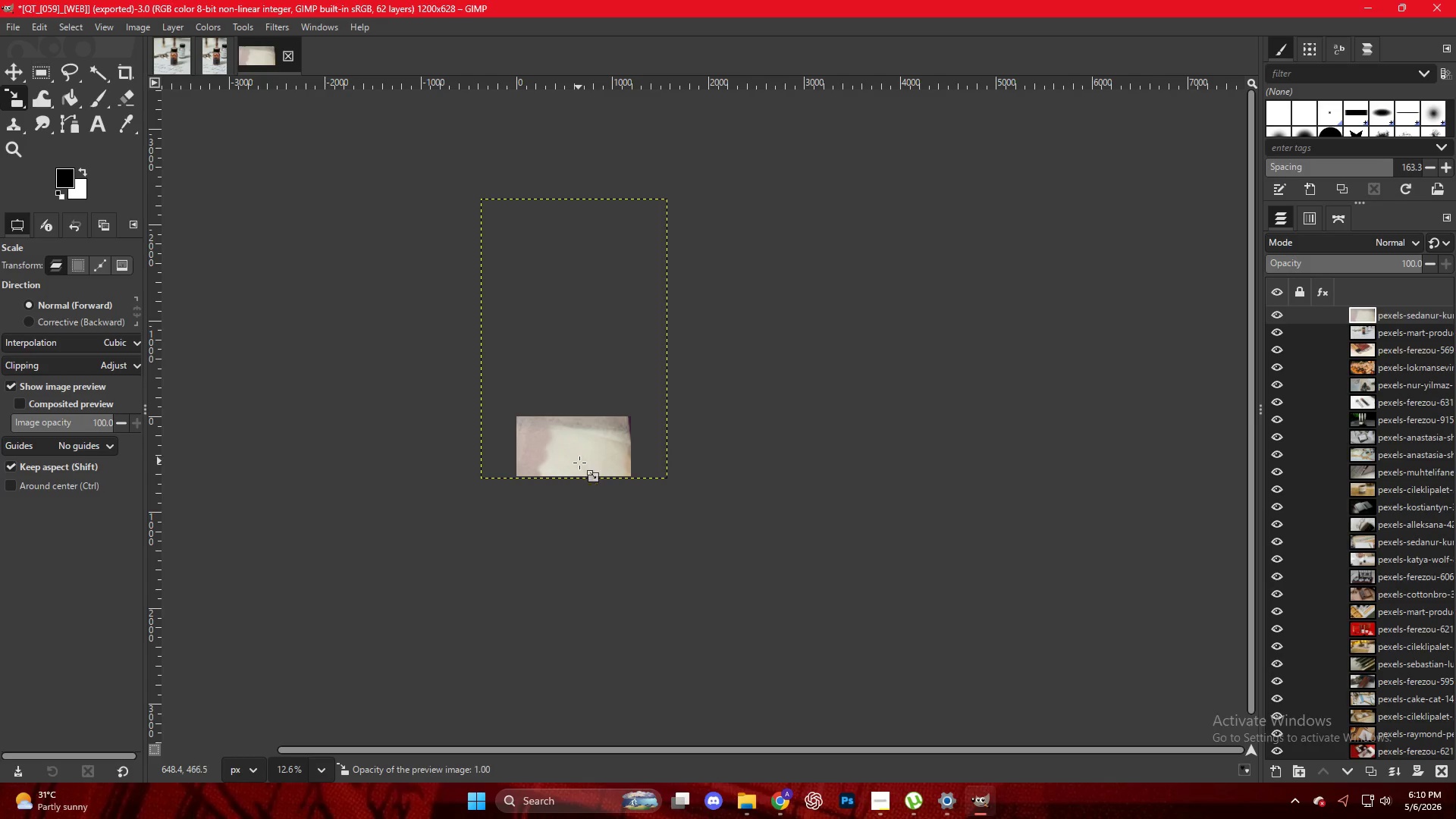 
hold_key(key=ControlLeft, duration=0.61)
scroll: coordinate [572, 460], scroll_direction: up, amount: 10.0
 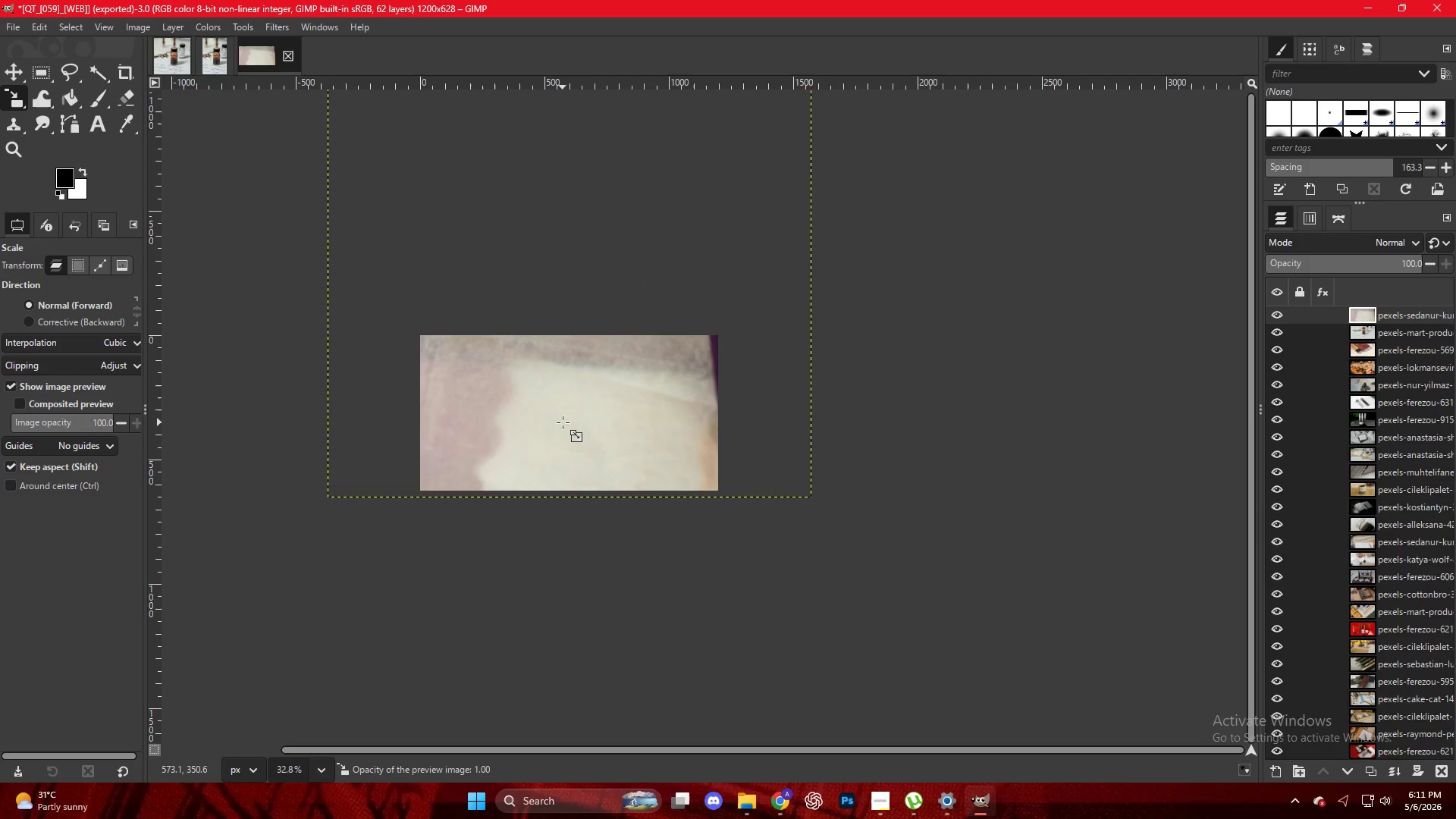 
type(vm)
 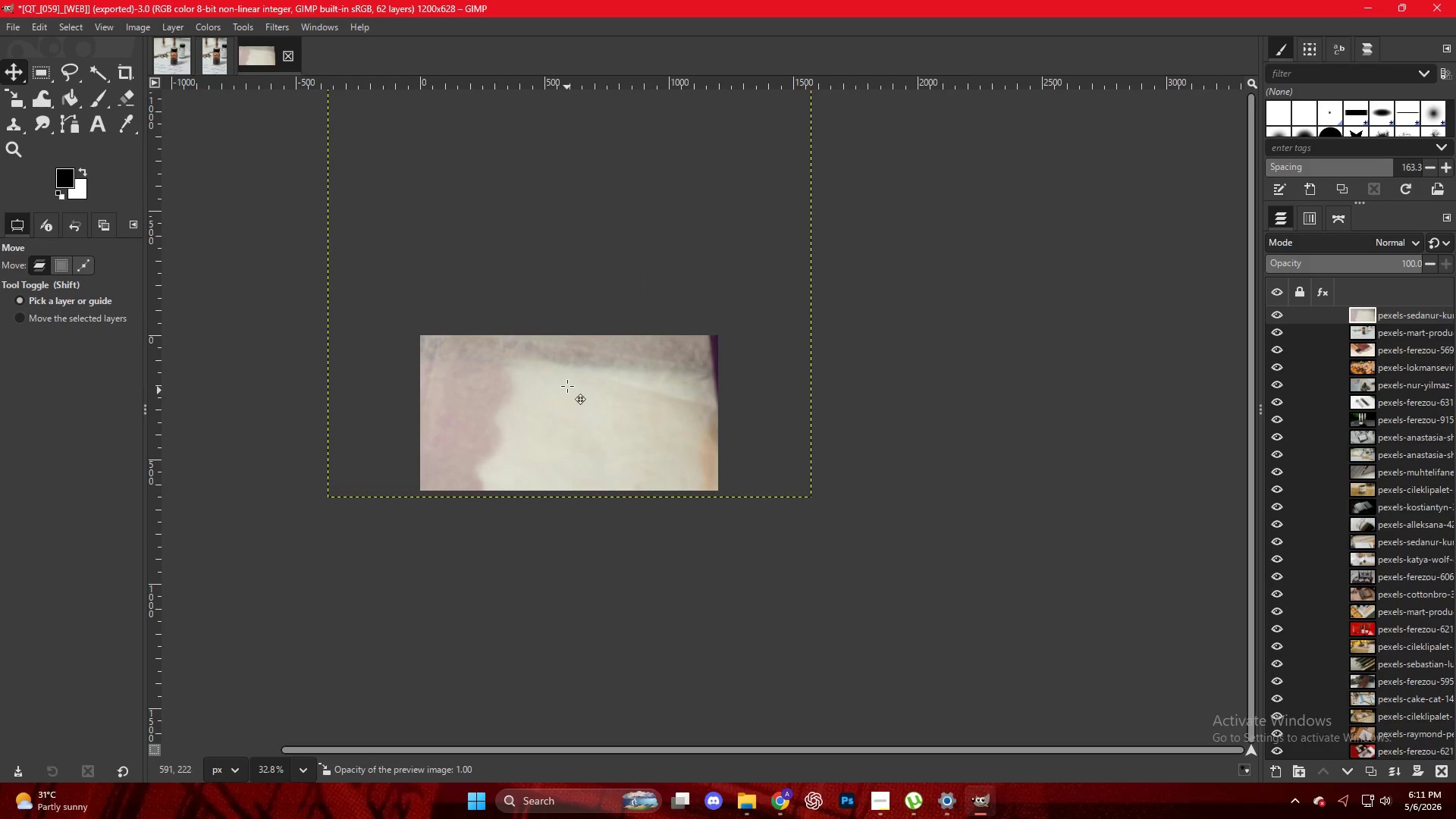 
left_click_drag(start_coordinate=[567, 384], to_coordinate=[566, 566])
 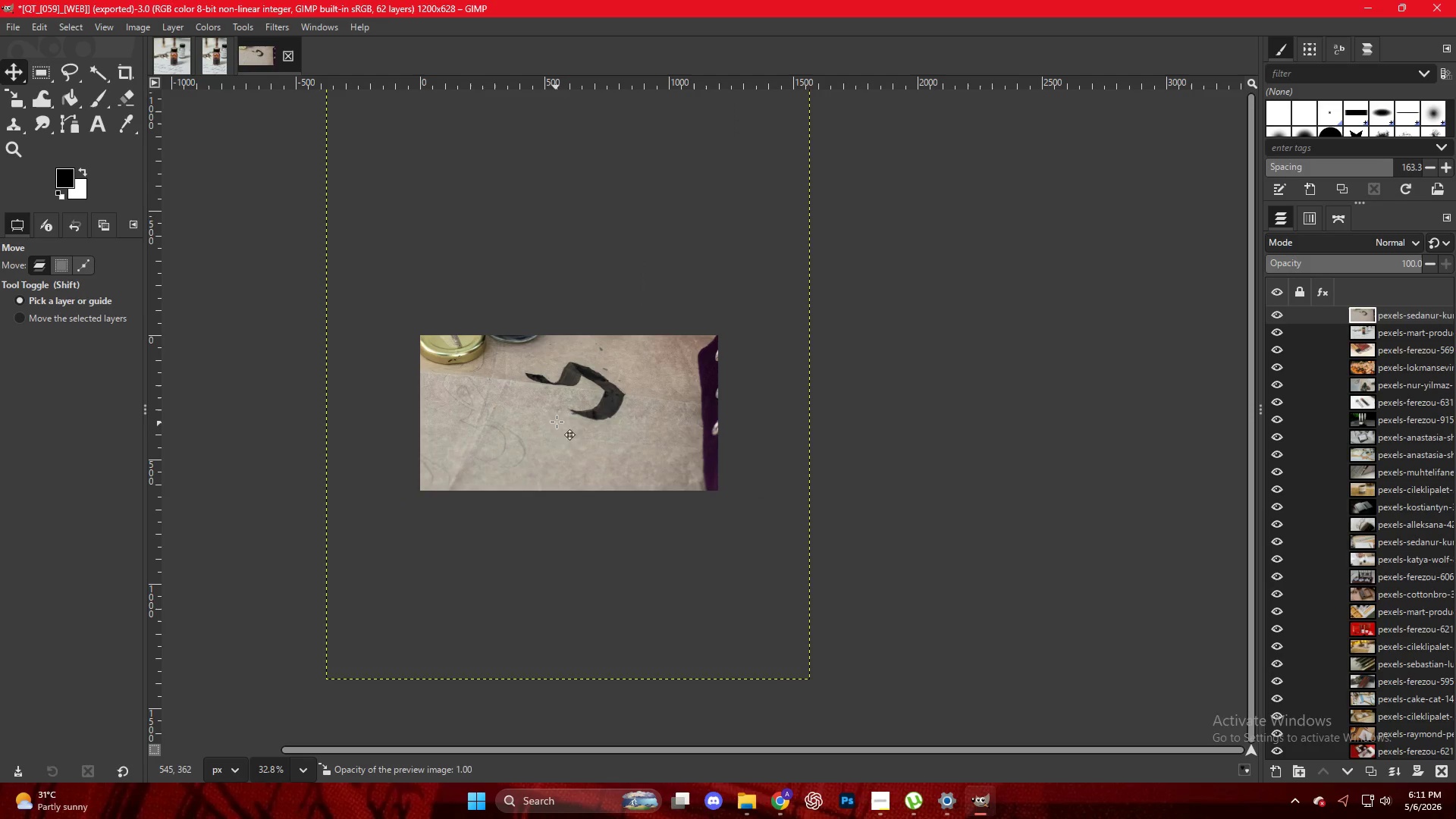 
left_click_drag(start_coordinate=[558, 418], to_coordinate=[577, 522])
 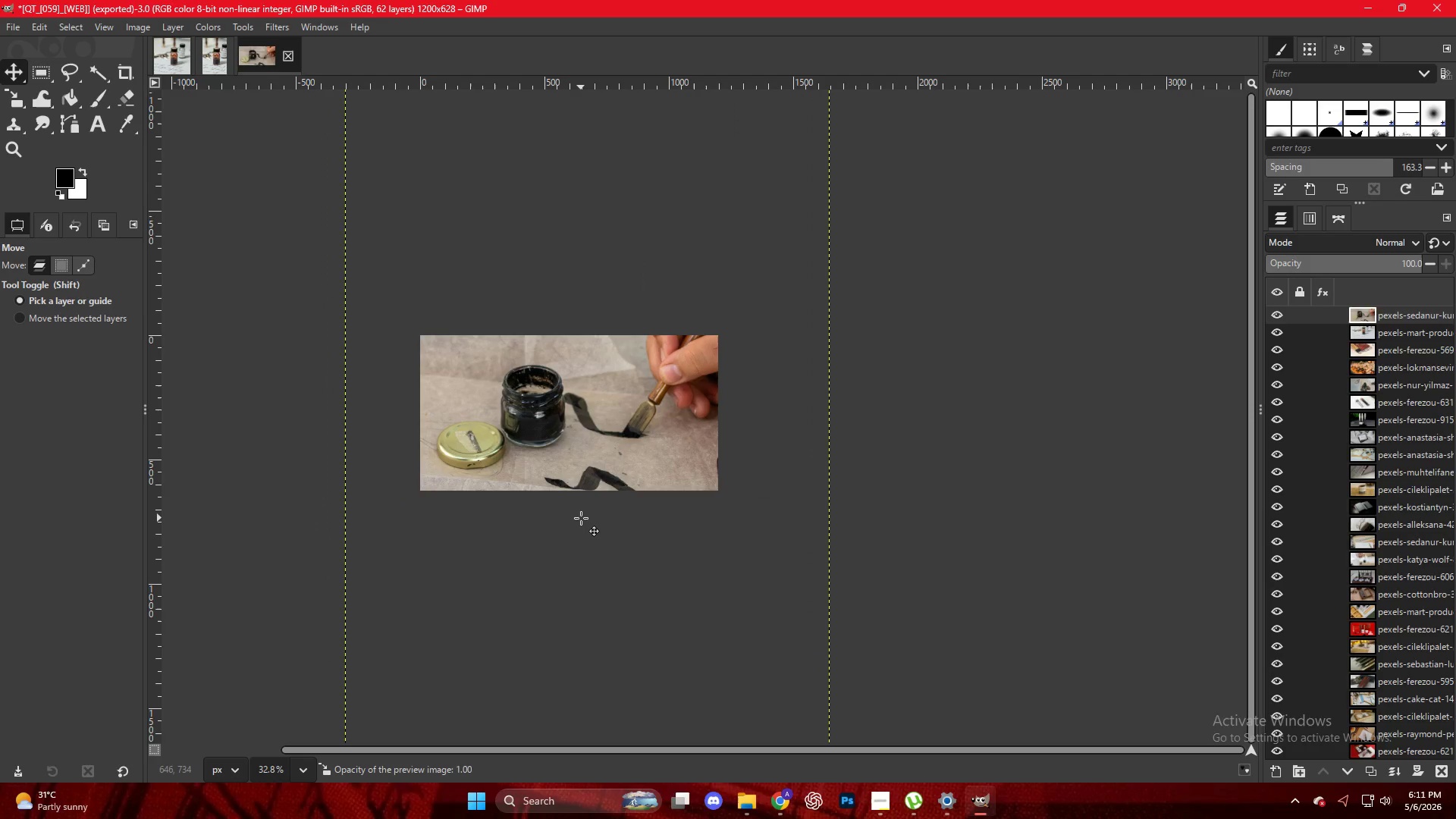 
key(Shift+S)
 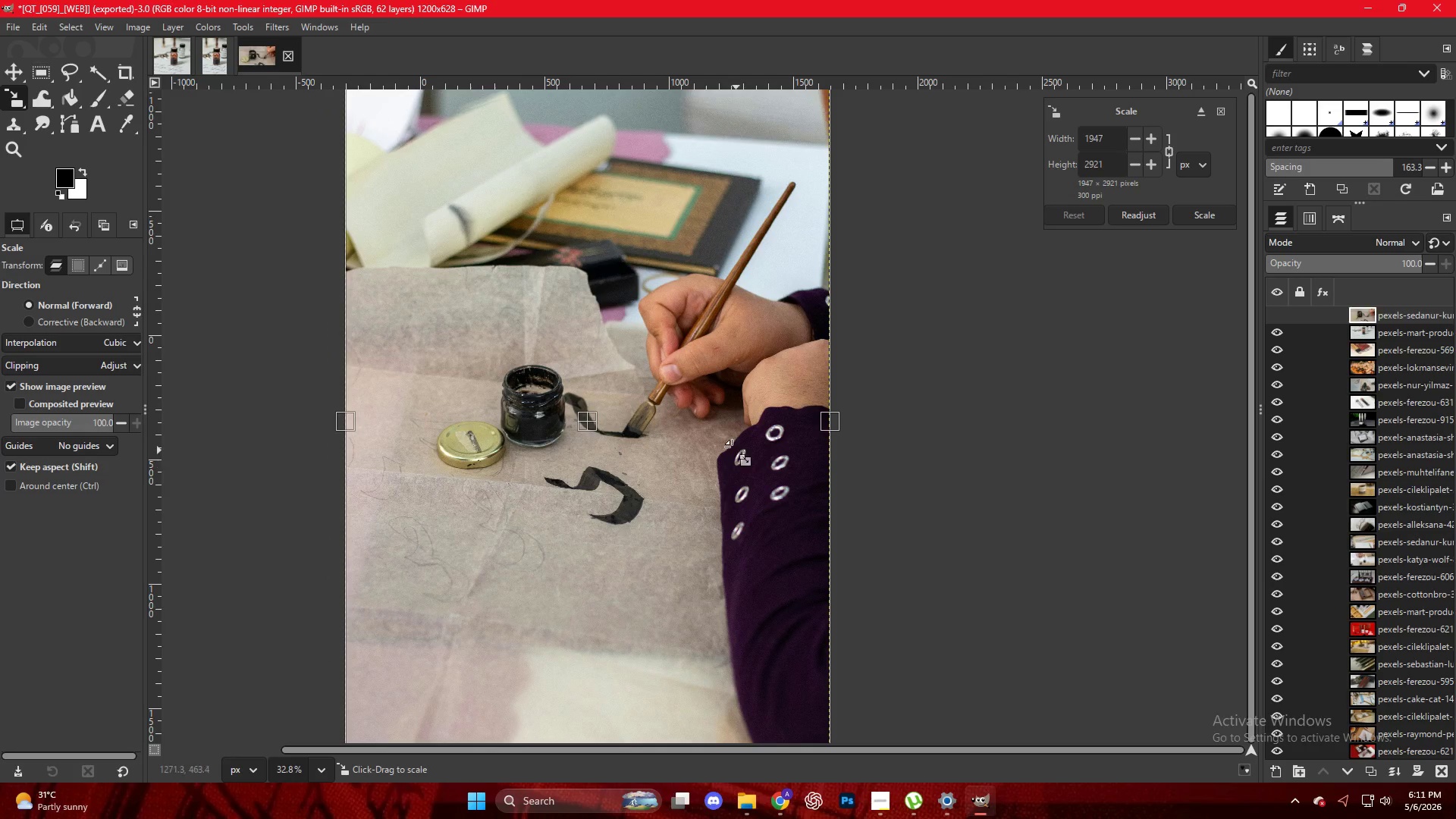 
hold_key(key=ControlLeft, duration=0.66)
 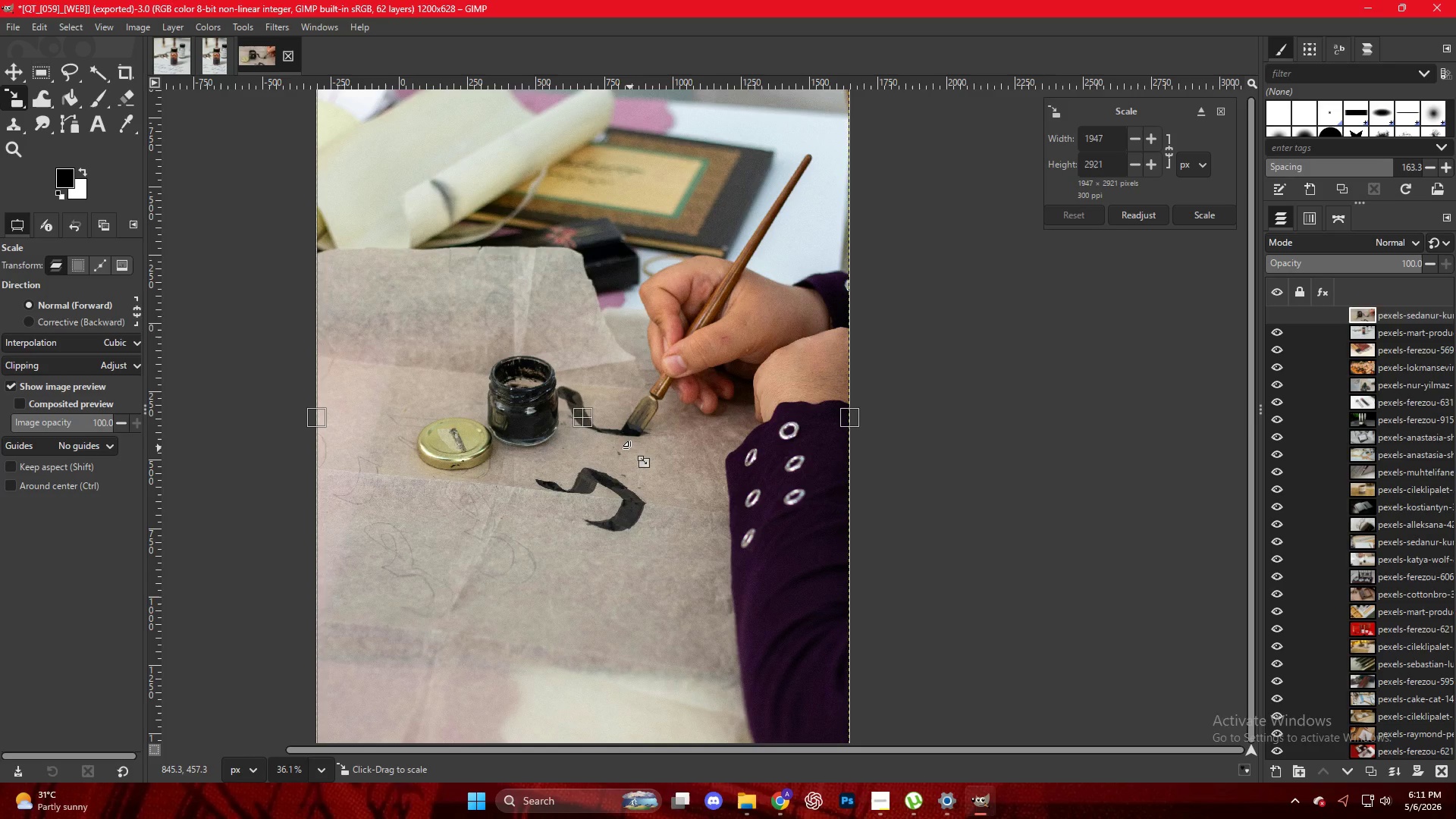 
hold_key(key=ShiftLeft, duration=0.52)
 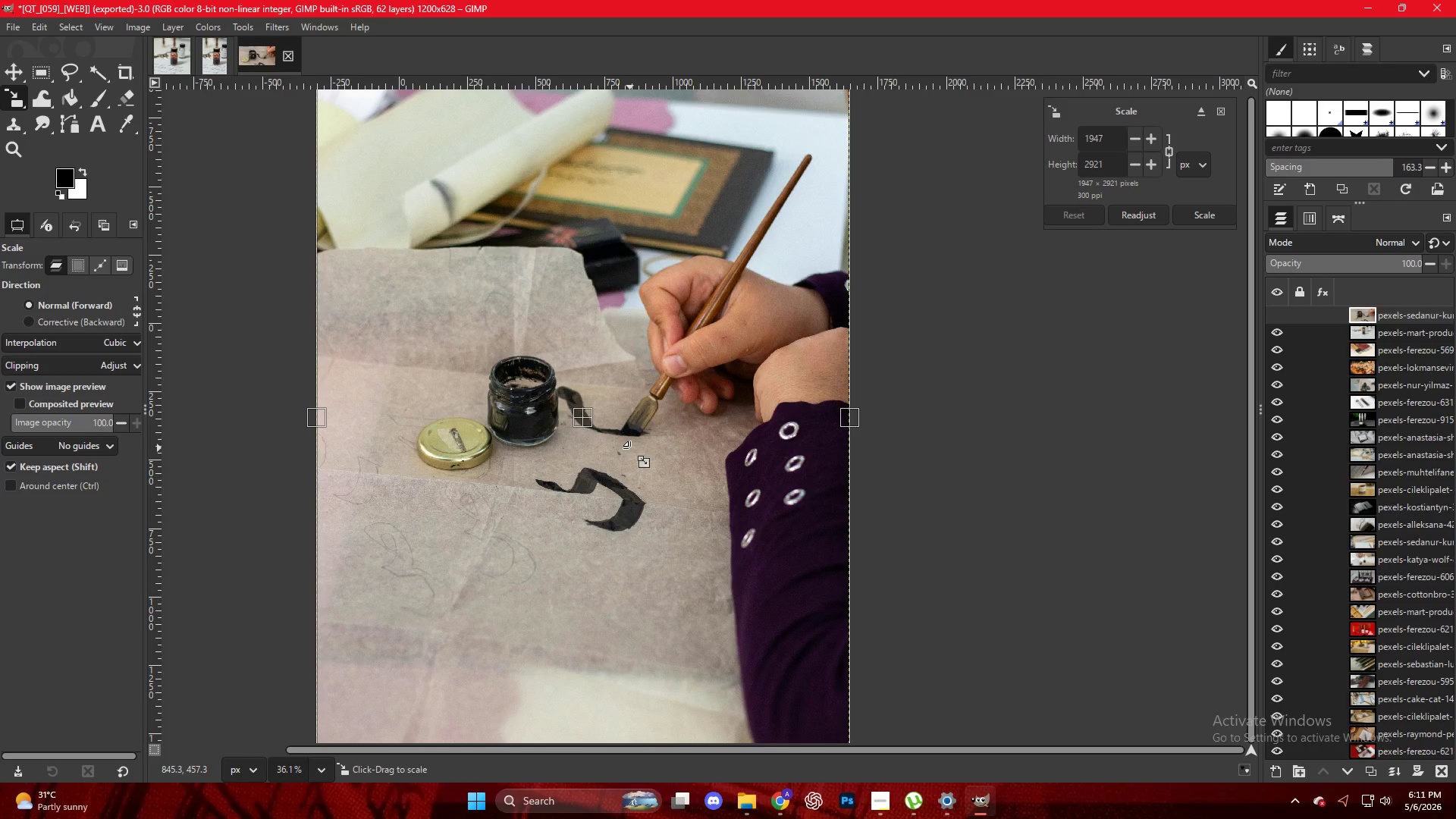 
scroll: coordinate [630, 450], scroll_direction: up, amount: 1.0
 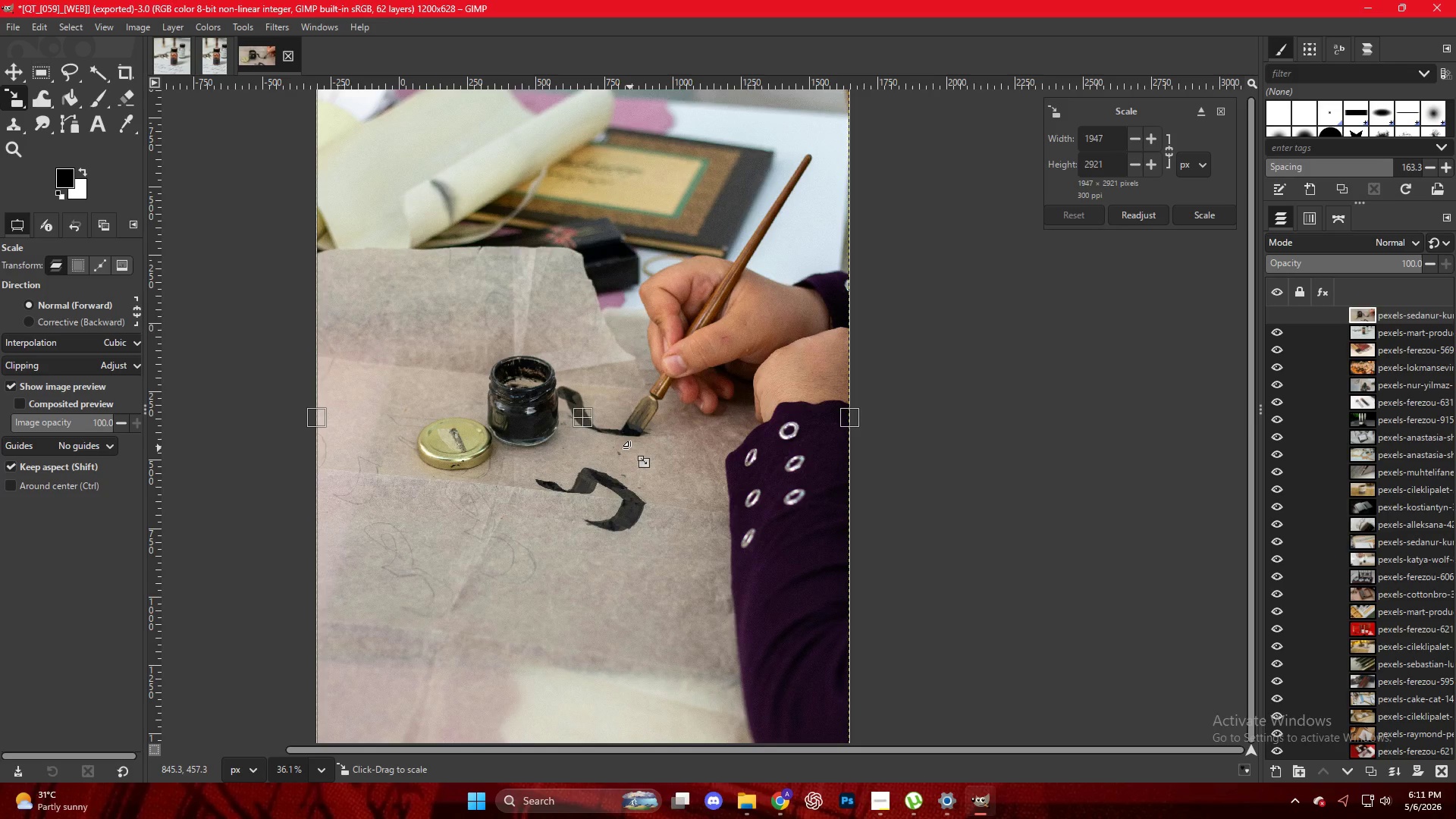 
hold_key(key=AltLeft, duration=0.56)
scroll: coordinate [630, 448], scroll_direction: down, amount: 4.0
 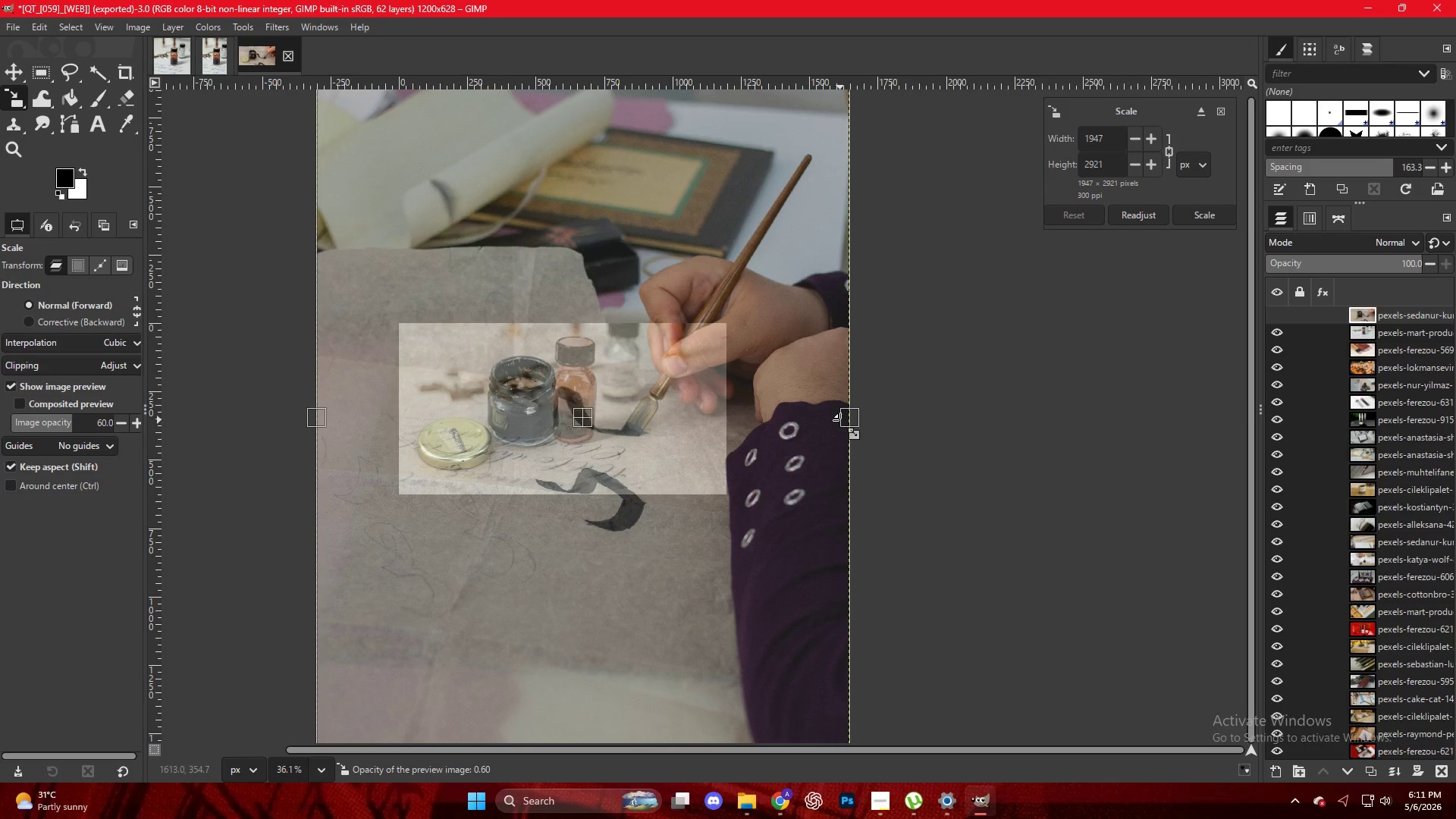 
left_click_drag(start_coordinate=[846, 424], to_coordinate=[730, 416])
 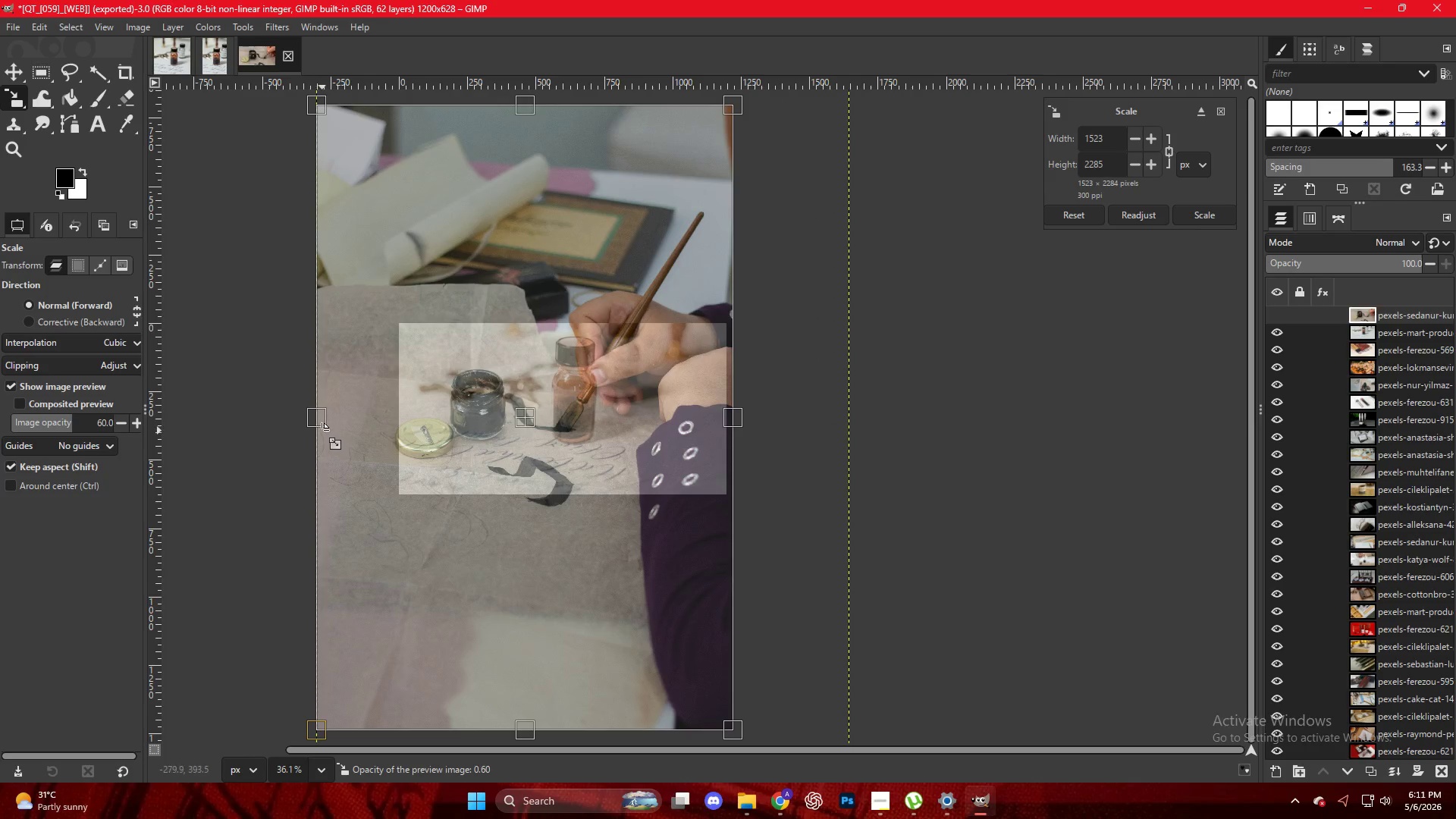 
left_click_drag(start_coordinate=[316, 423], to_coordinate=[397, 431])
 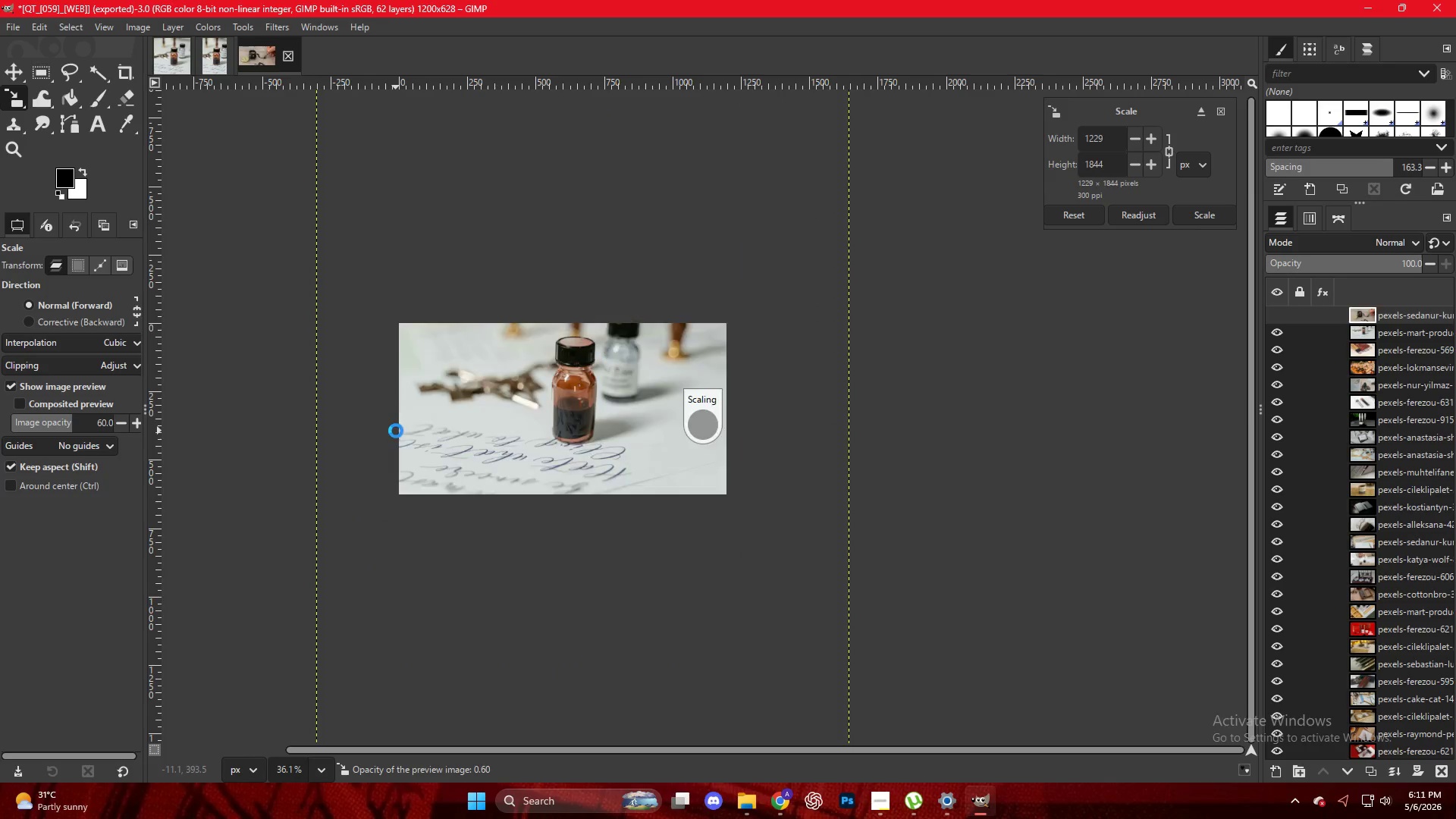 
key(NumpadEnter)
 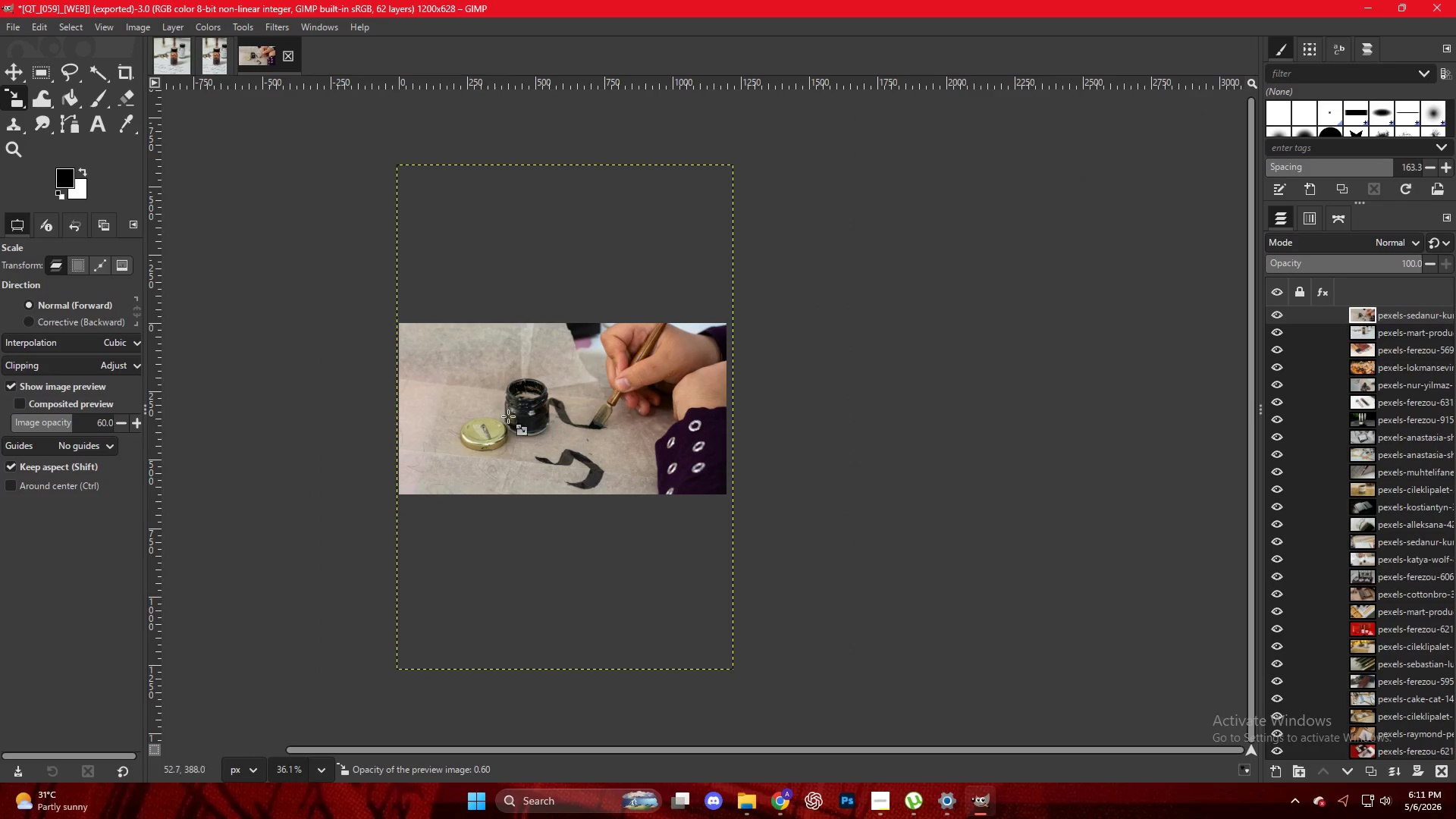 
key(Control+ControlLeft)
 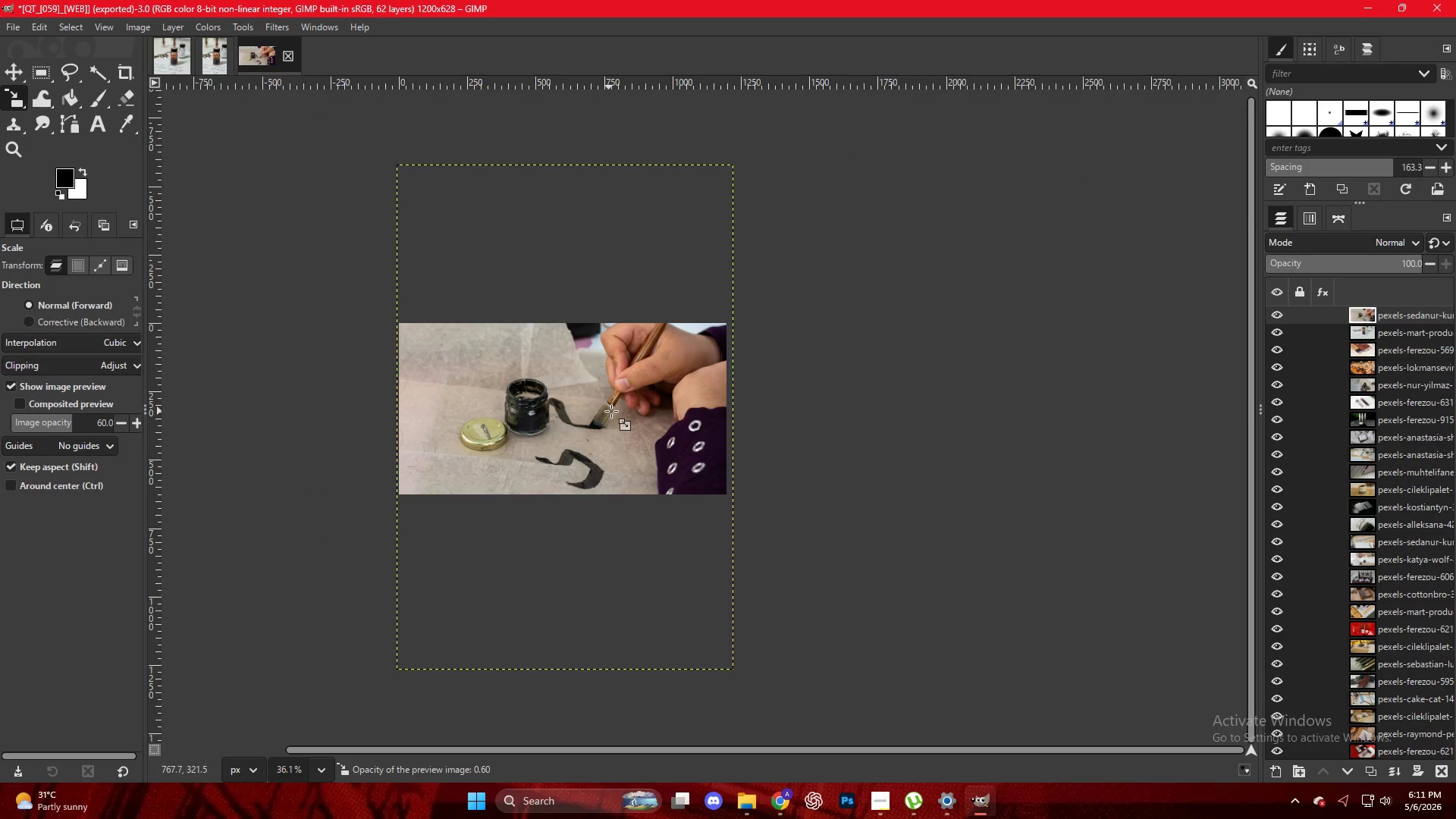 
scroll: coordinate [612, 411], scroll_direction: up, amount: 3.0
 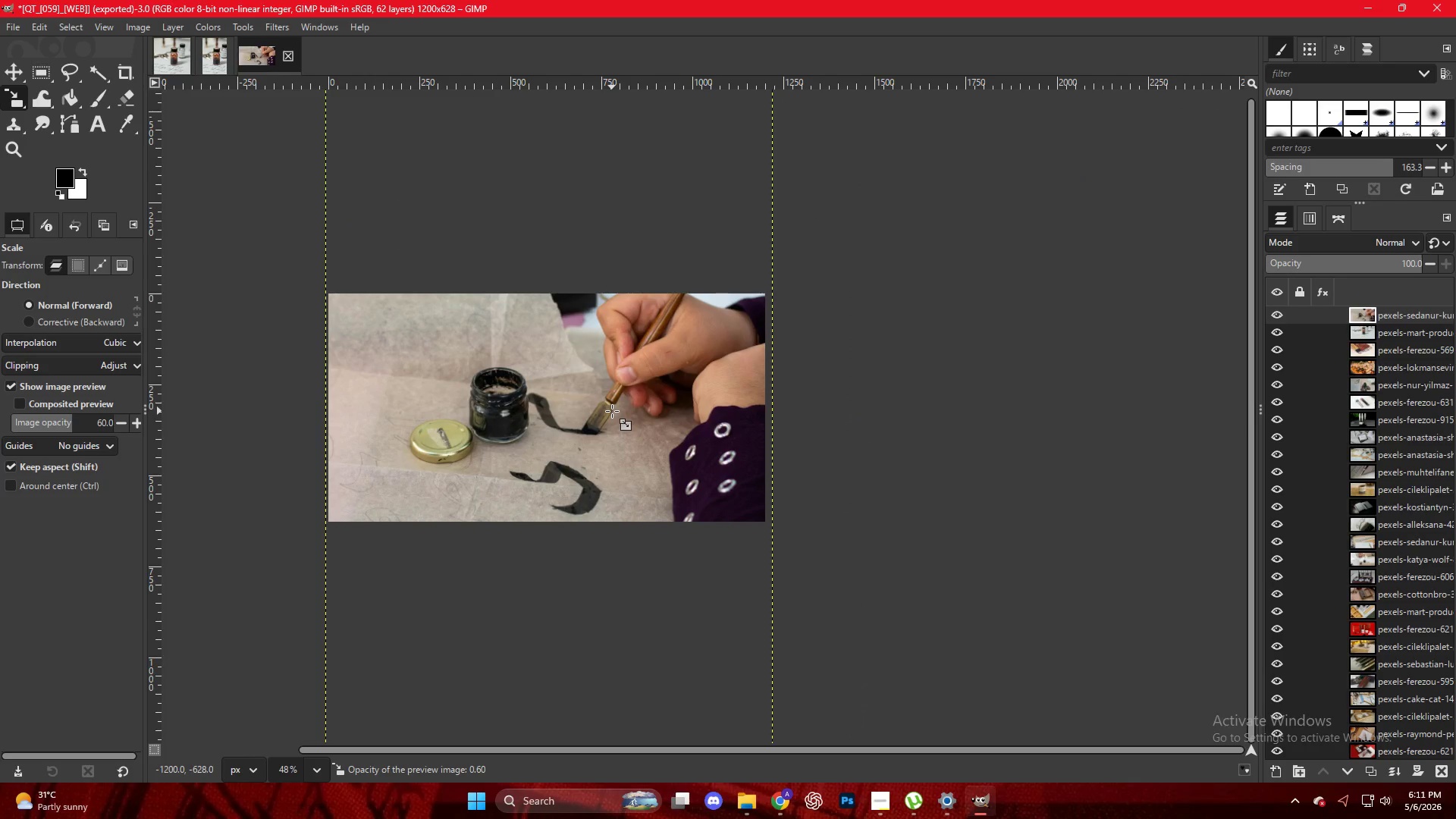 
key(Control+Shift+E)
 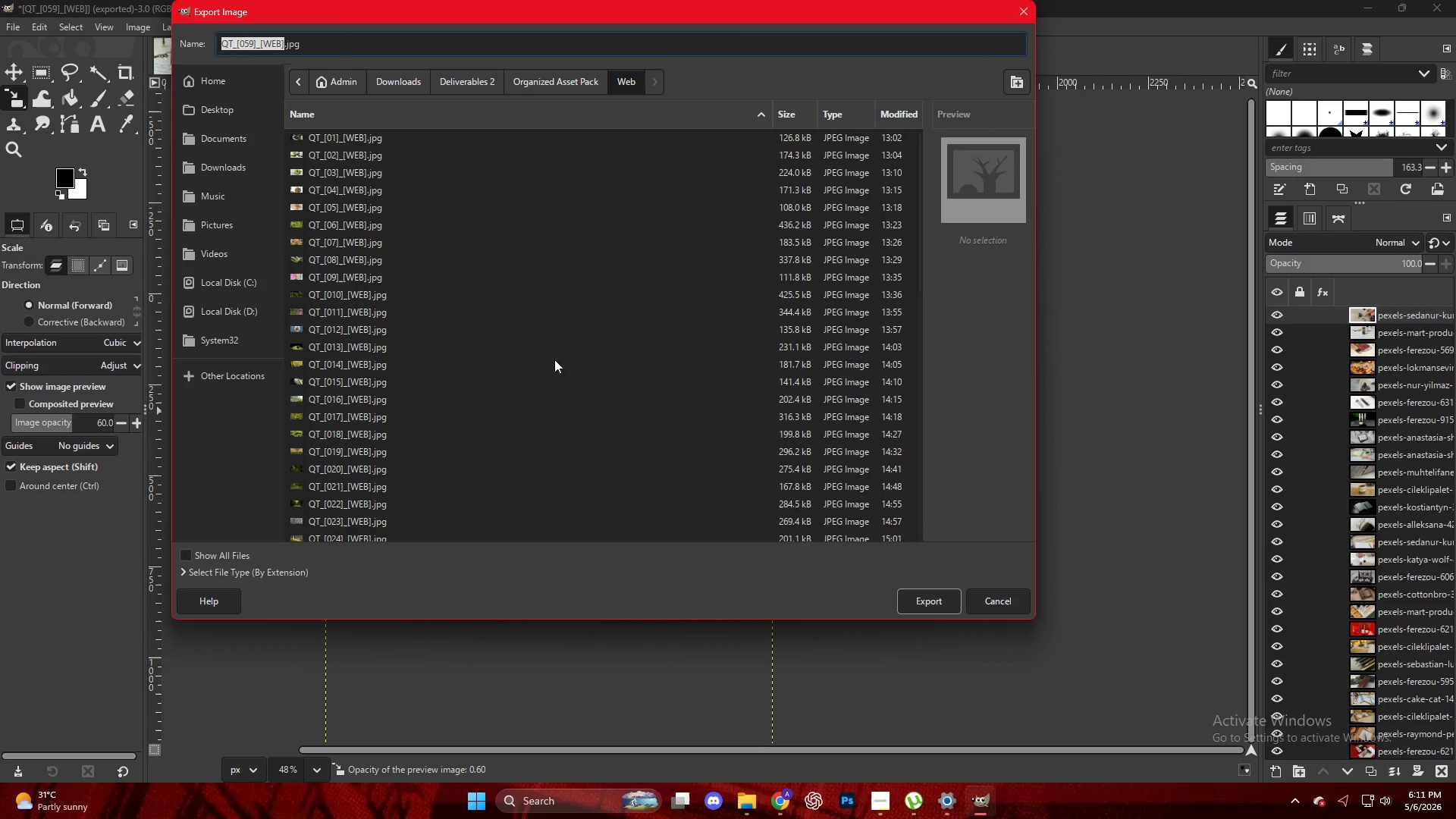 
left_click([376, 527])
 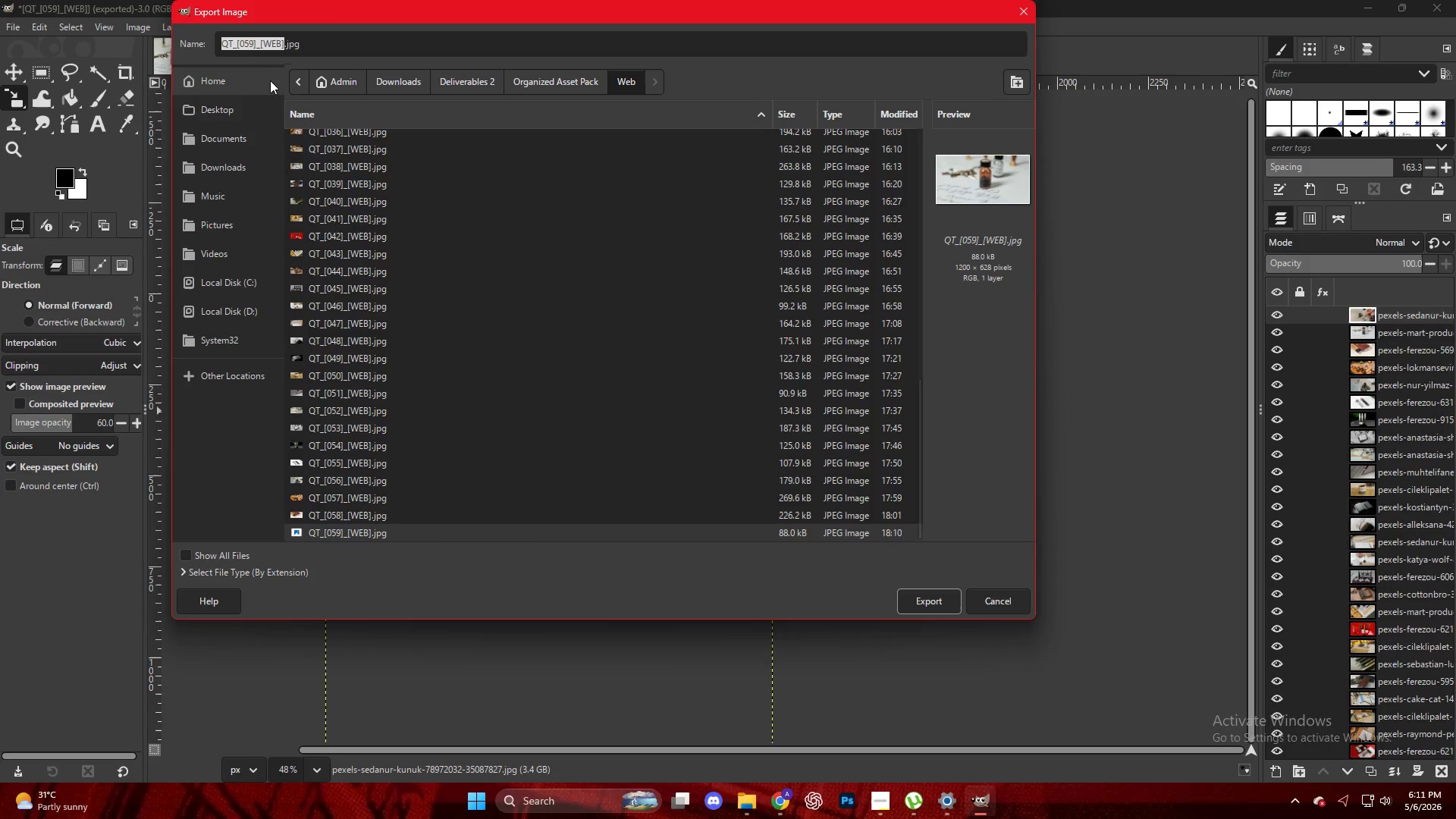 
scroll: coordinate [377, 529], scroll_direction: down, amount: 20.0
 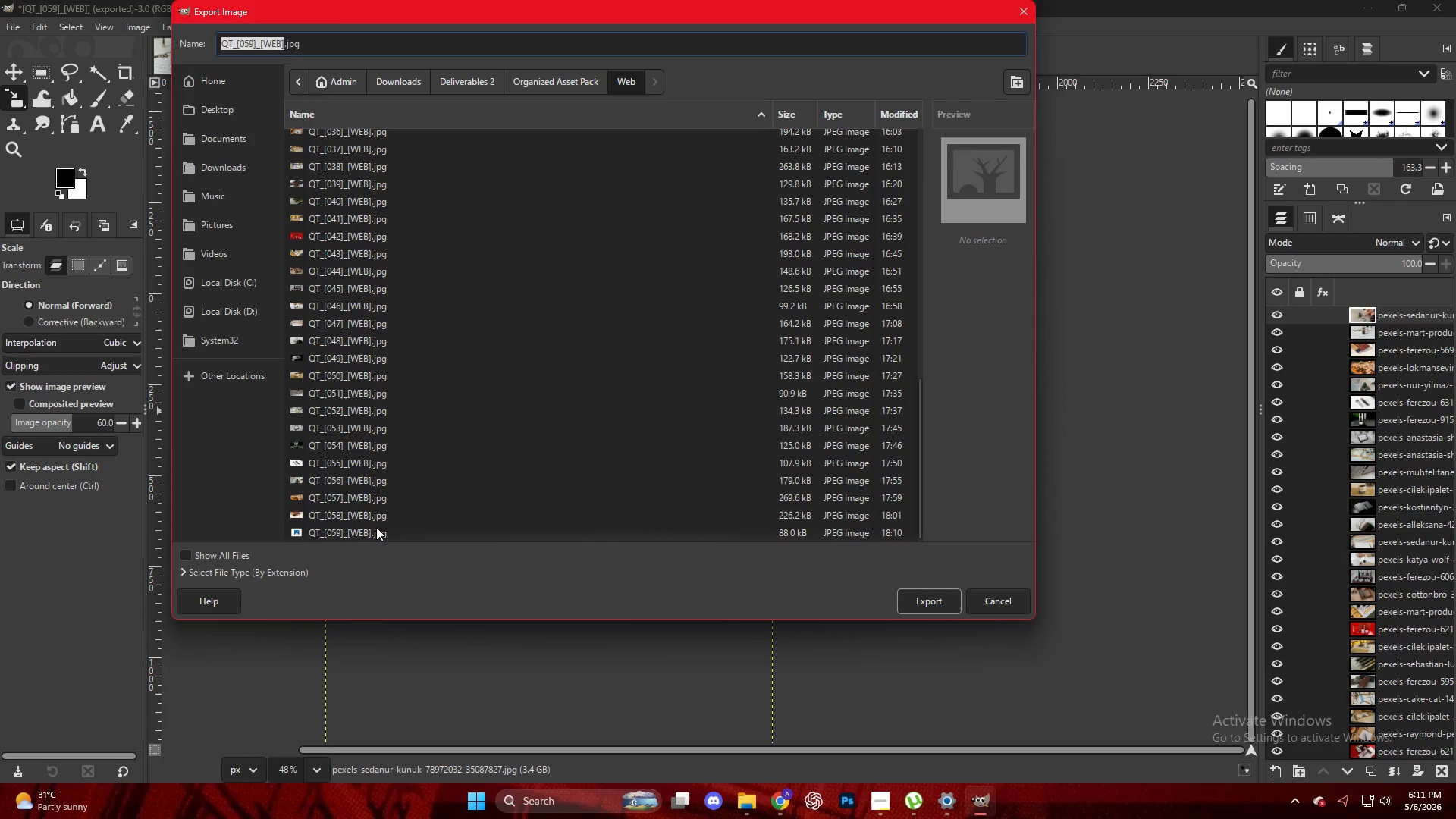 
left_click([253, 42])
 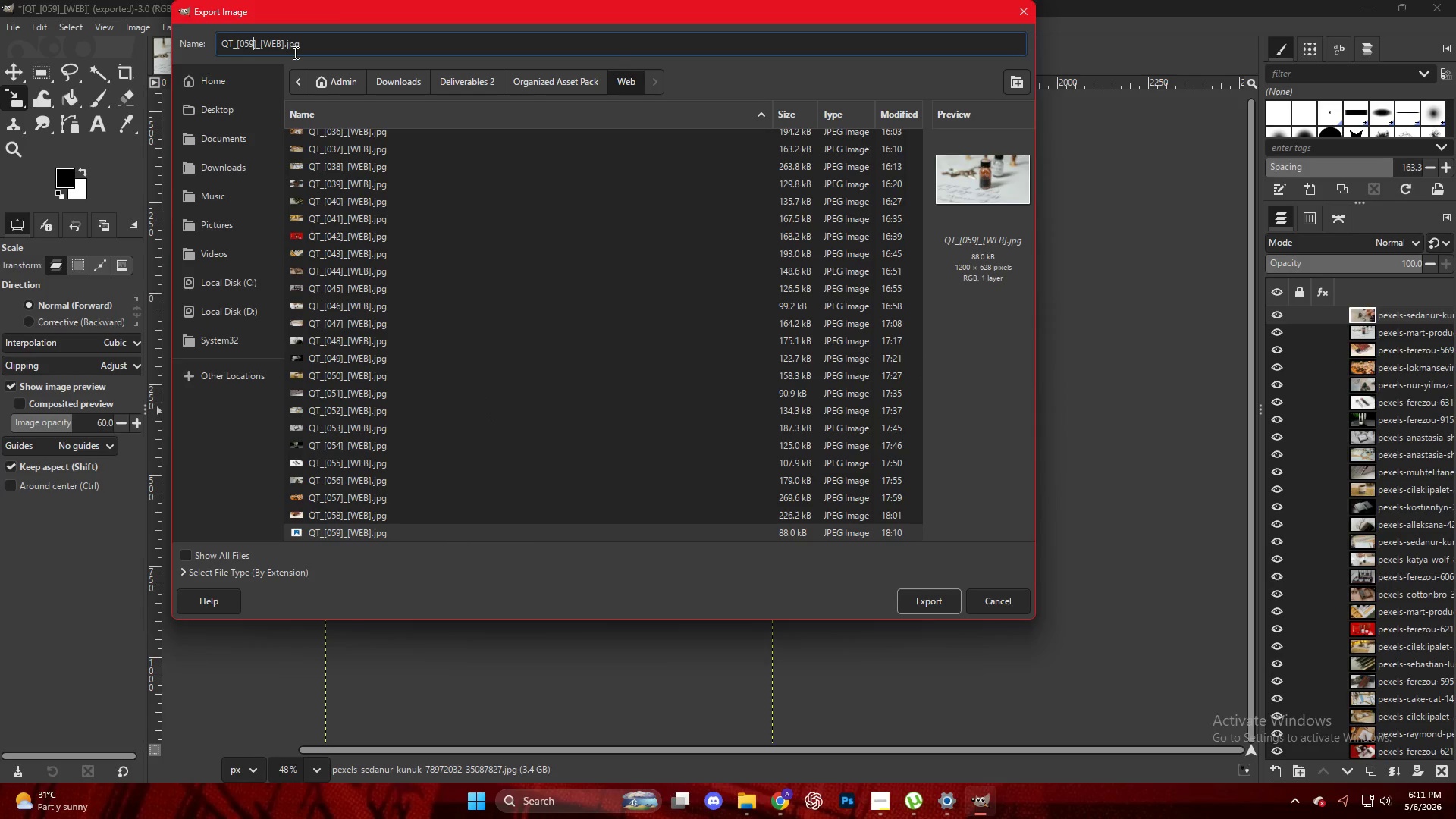 
key(Backspace)
 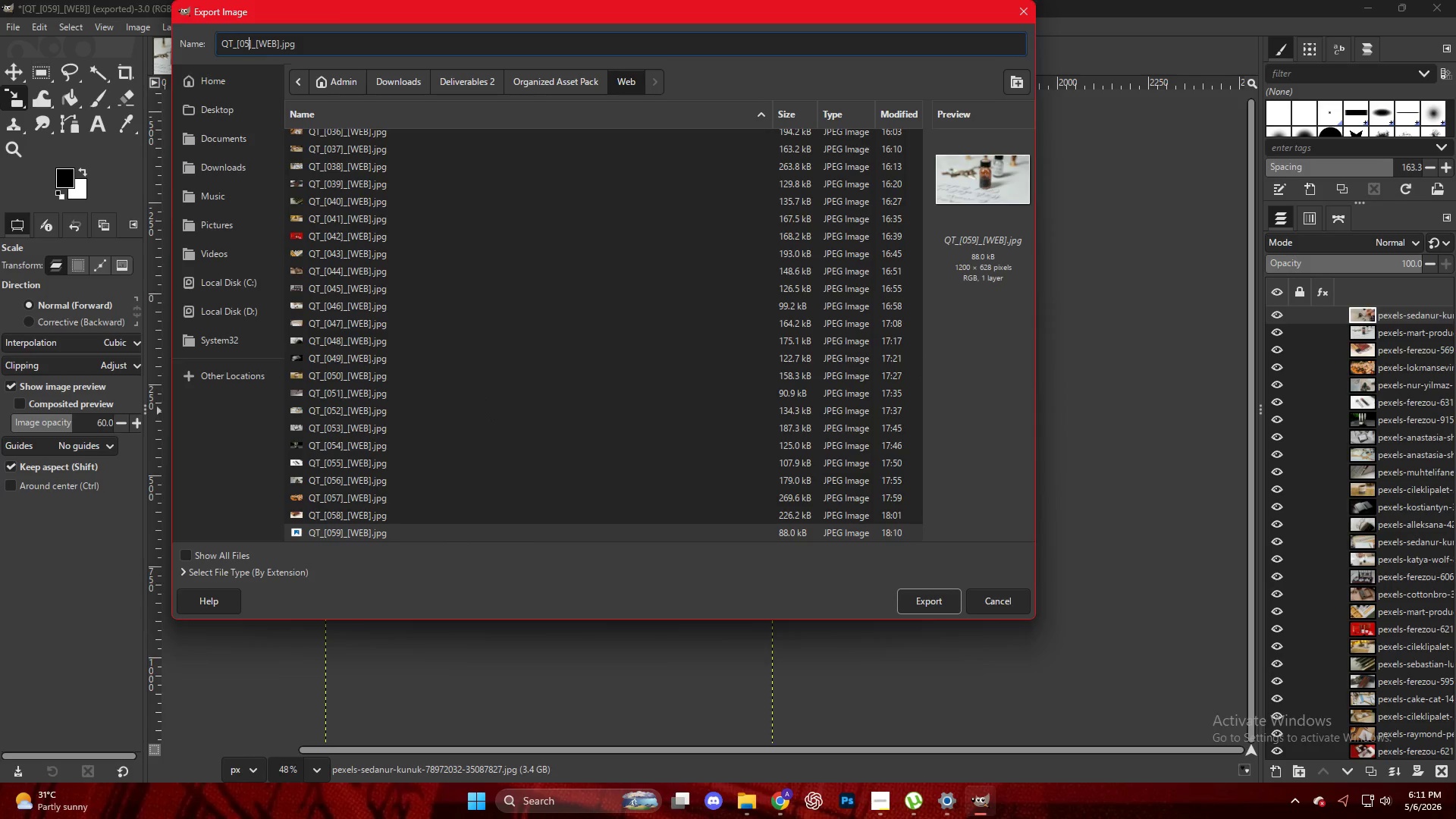 
key(Backspace)
 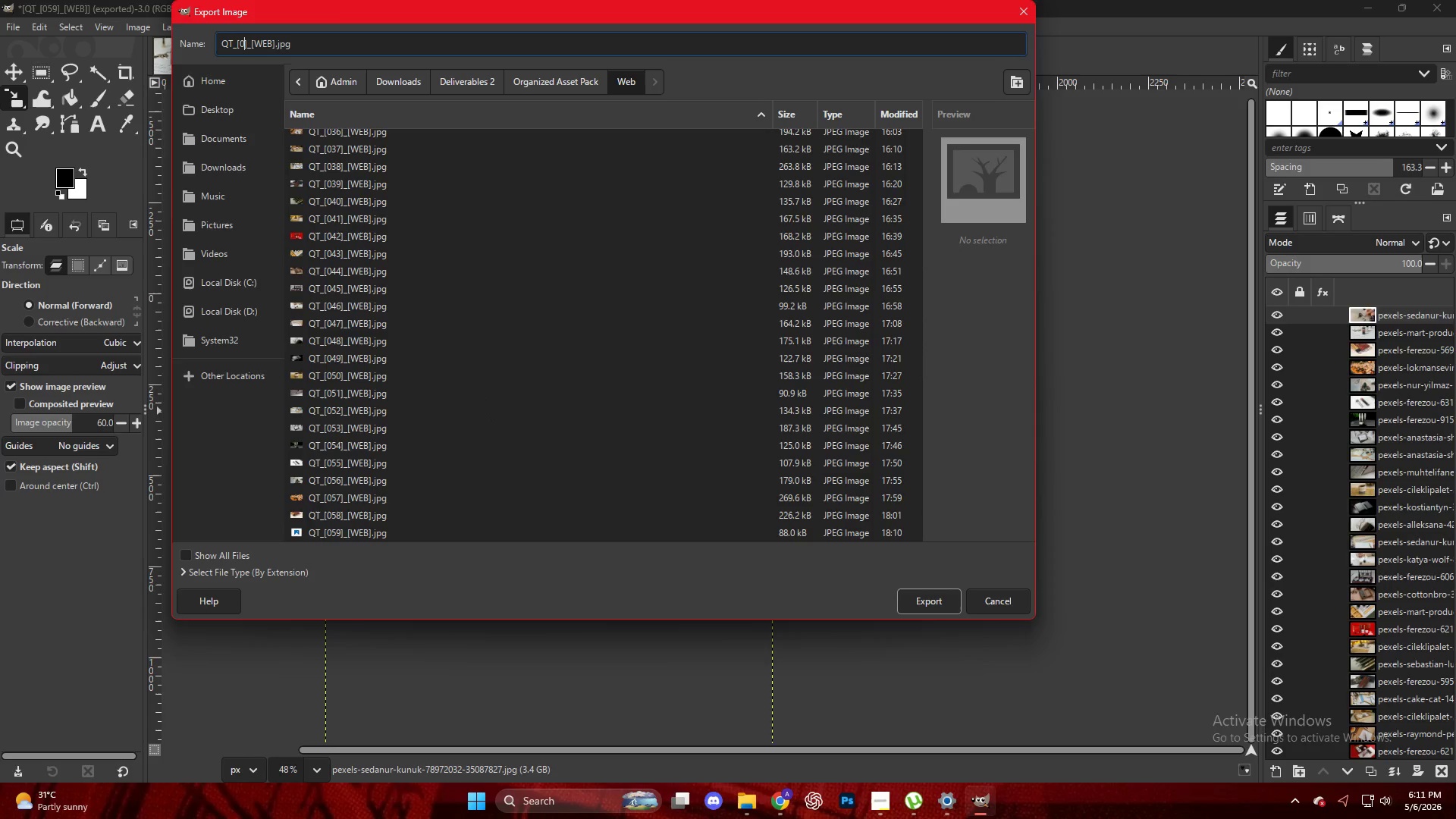 
key(Numpad6)
 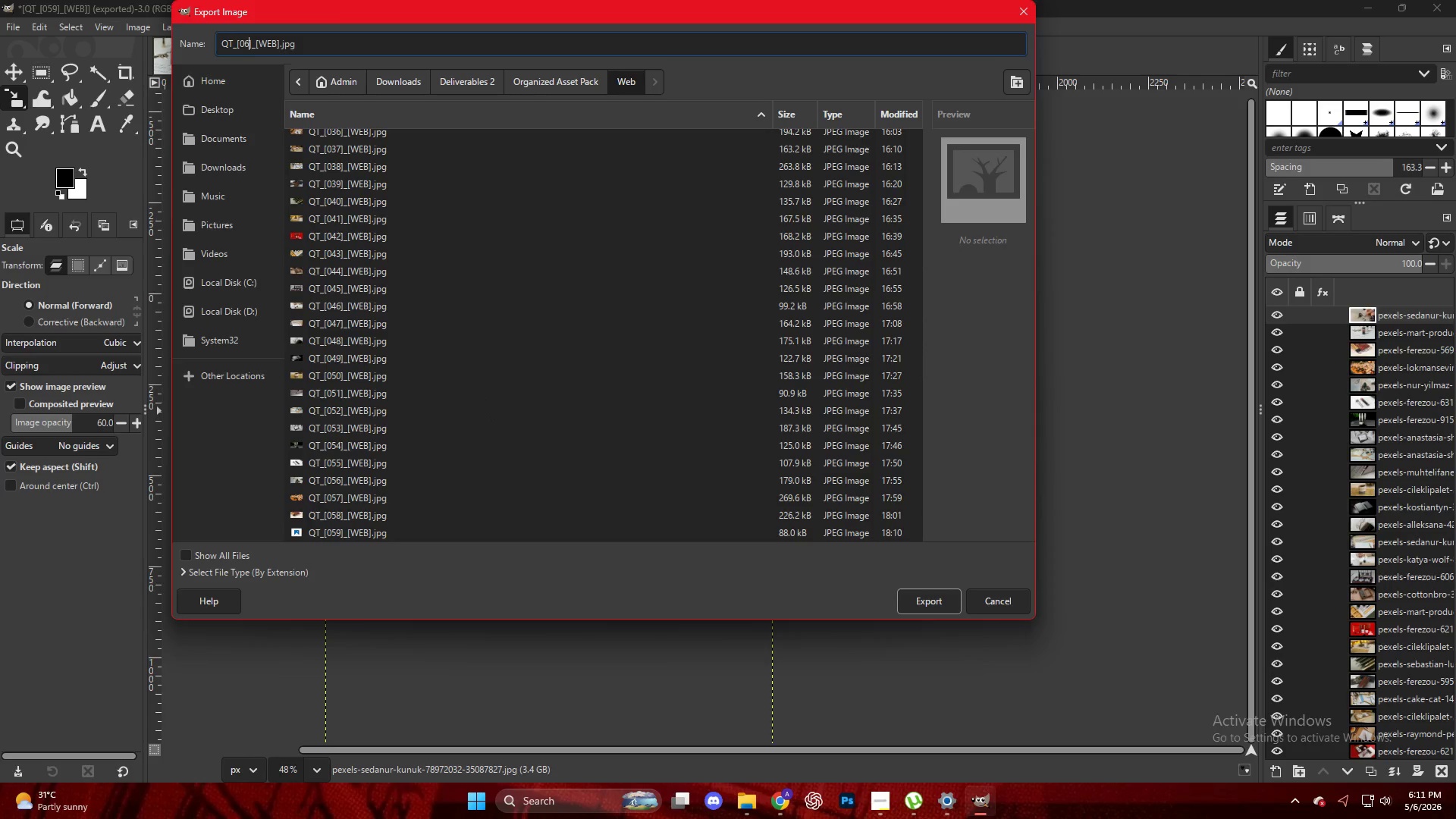 
key(Numpad0)
 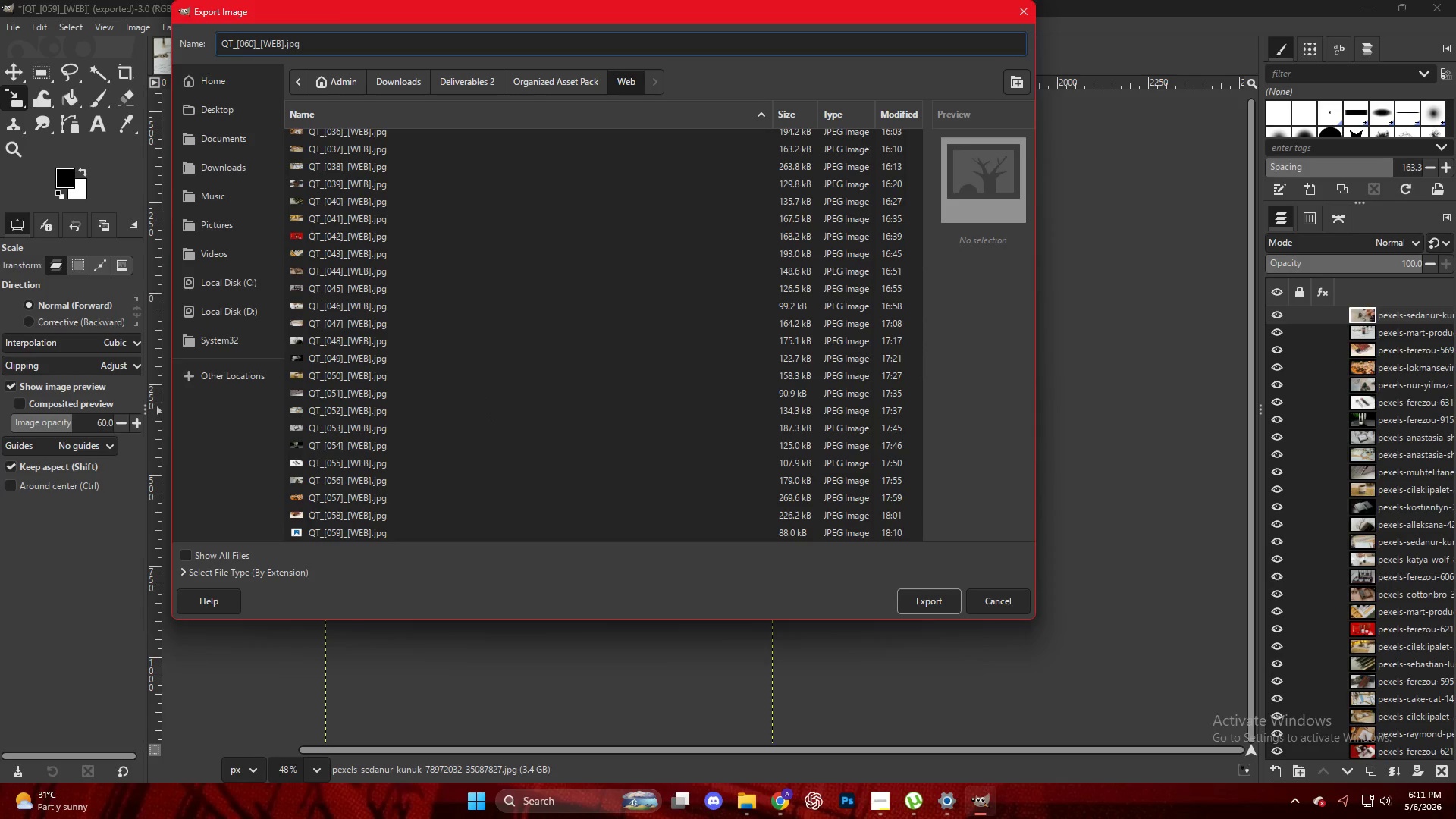 
key(NumpadEnter)
 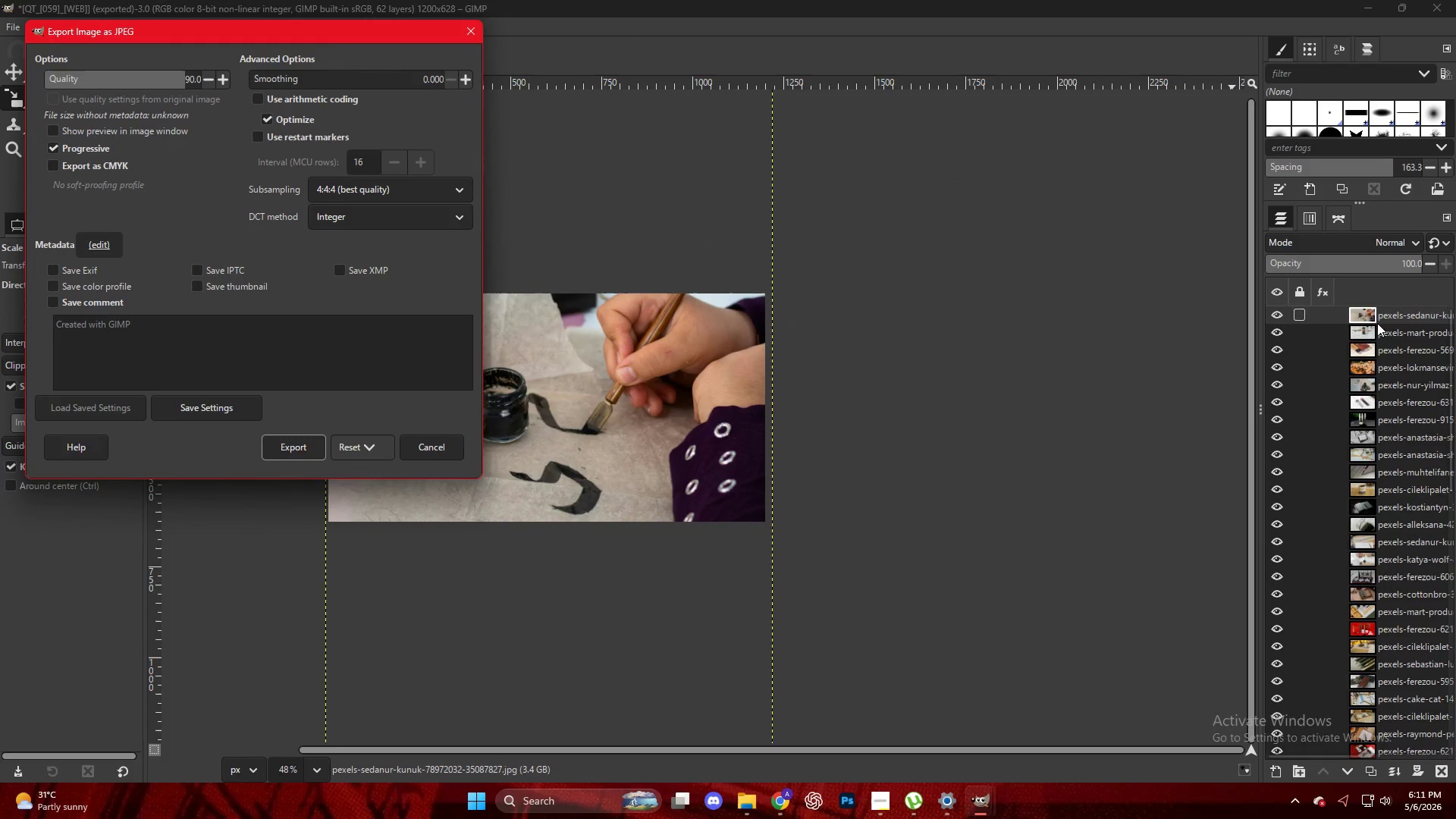 
key(NumpadEnter)
 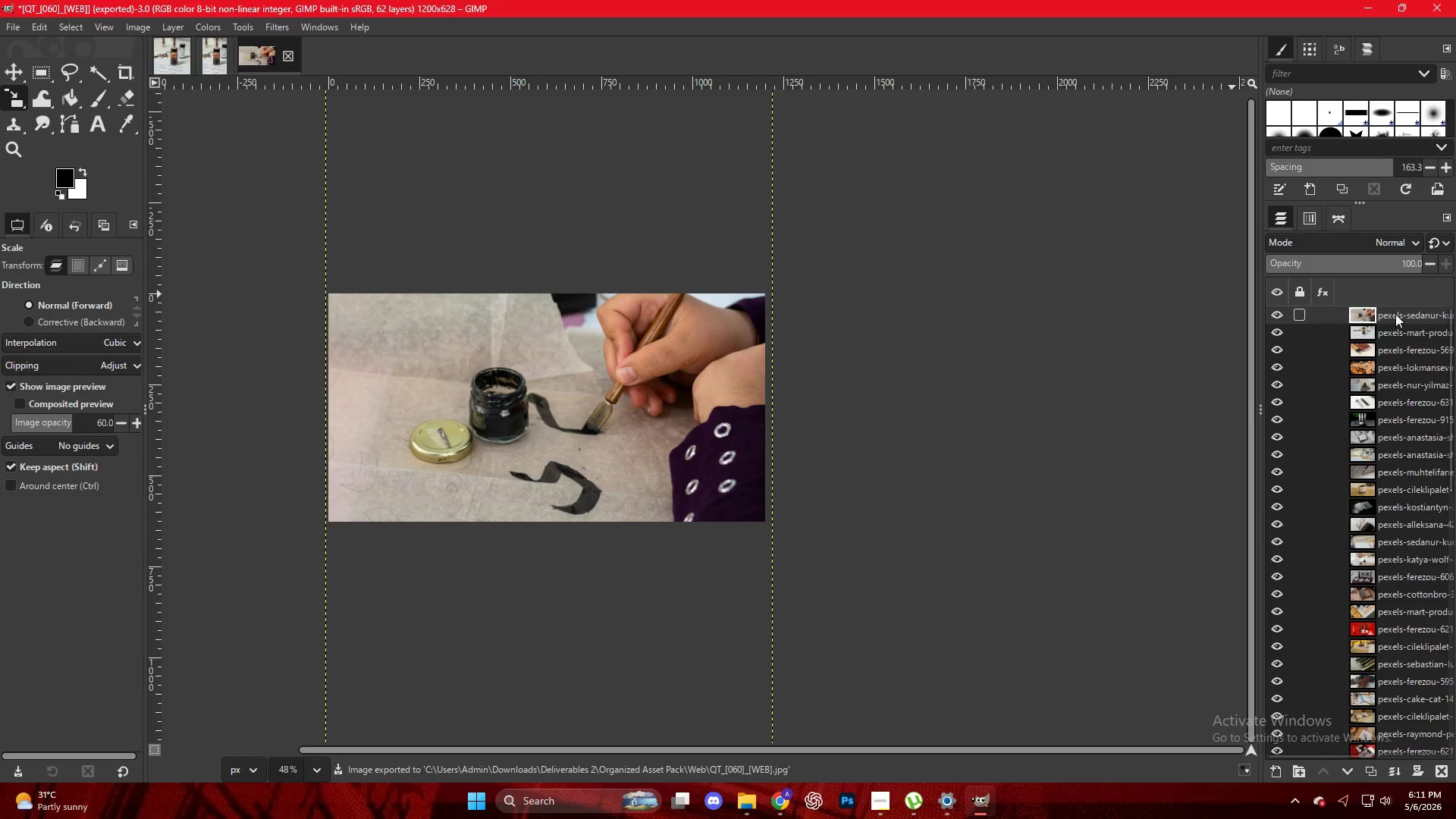 
left_click_drag(start_coordinate=[1407, 316], to_coordinate=[772, 346])
 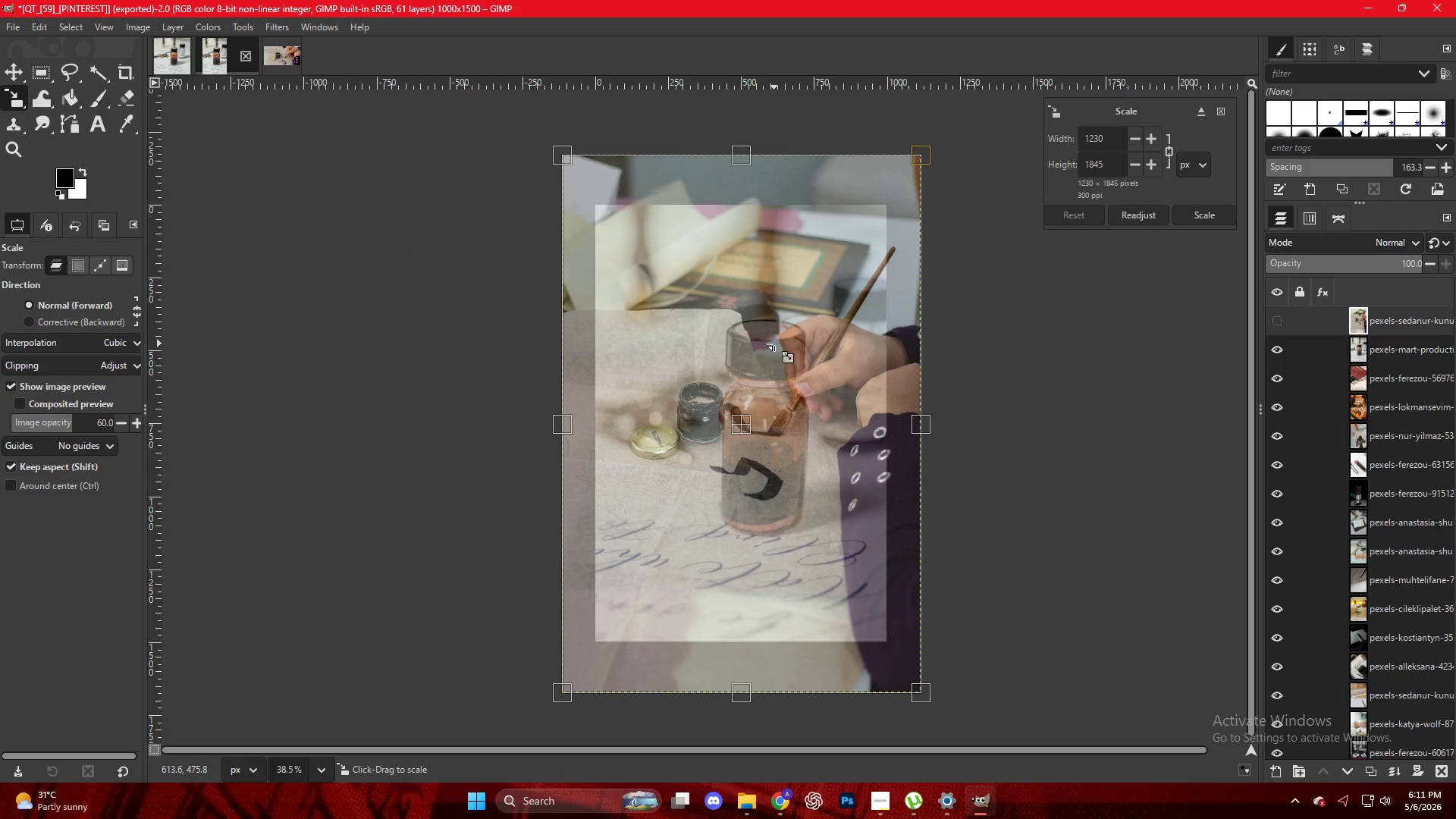 
key(NumpadEnter)
 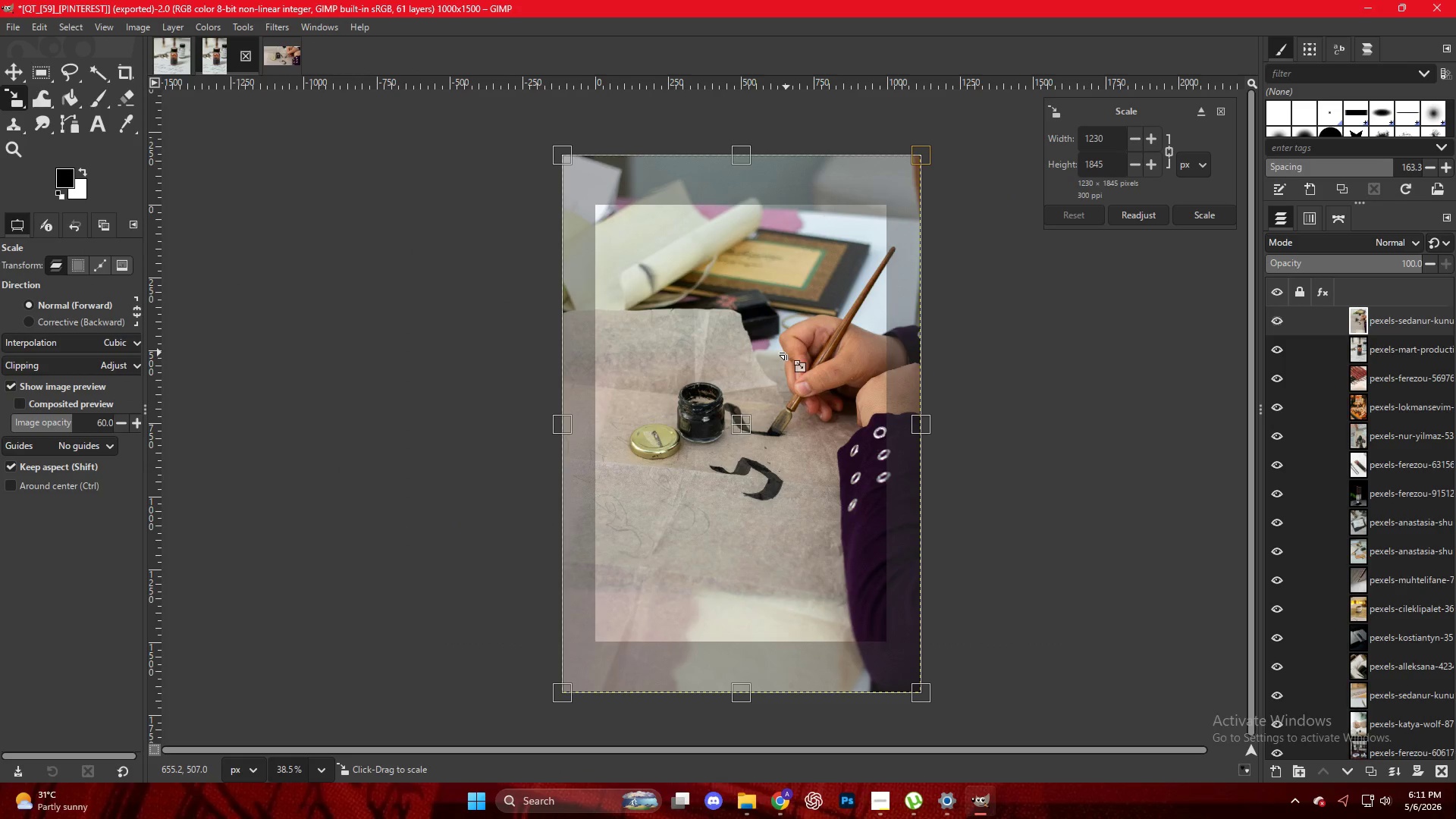 
key(NumpadEnter)
 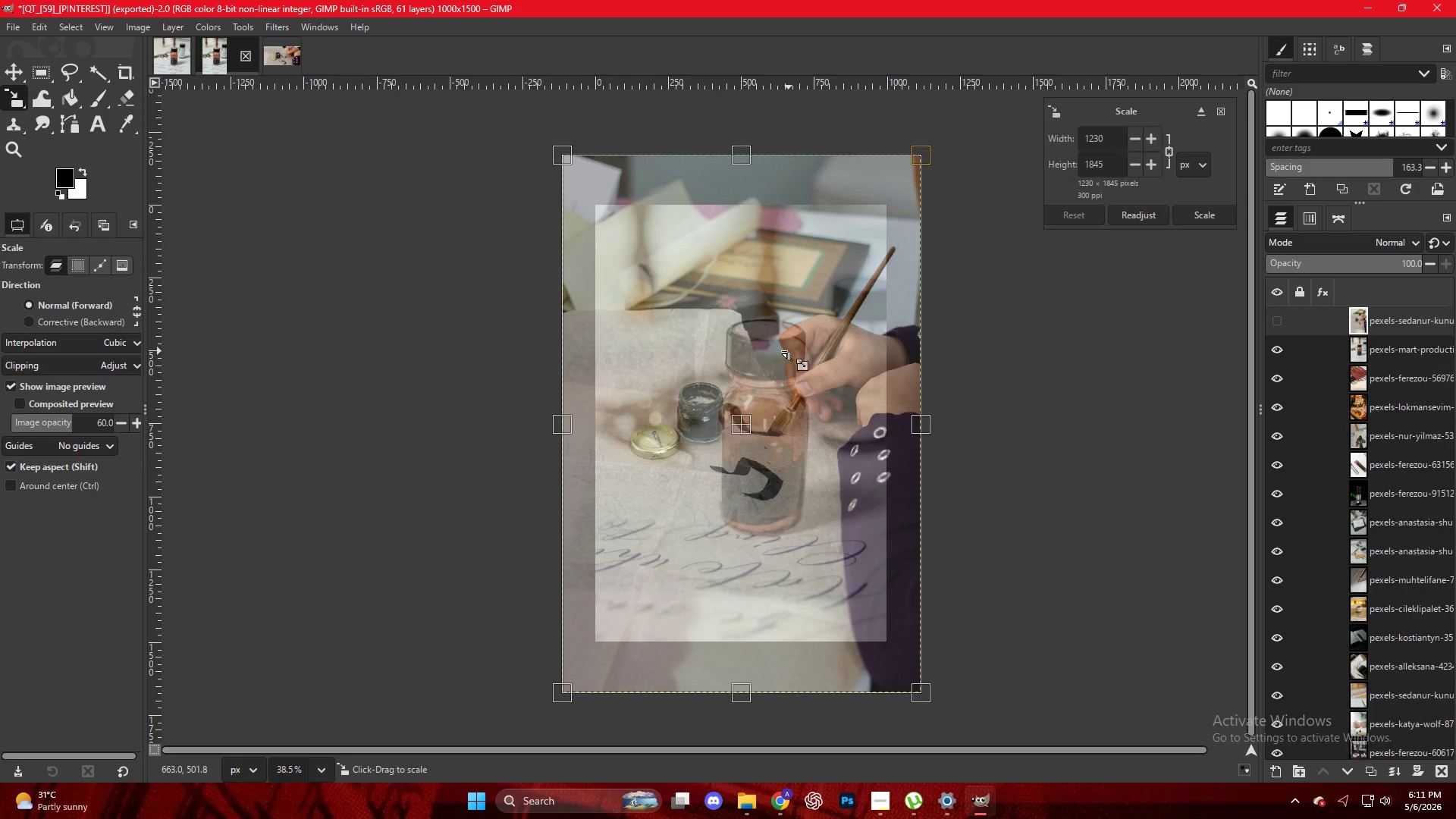 
hold_key(key=ShiftLeft, duration=0.81)
 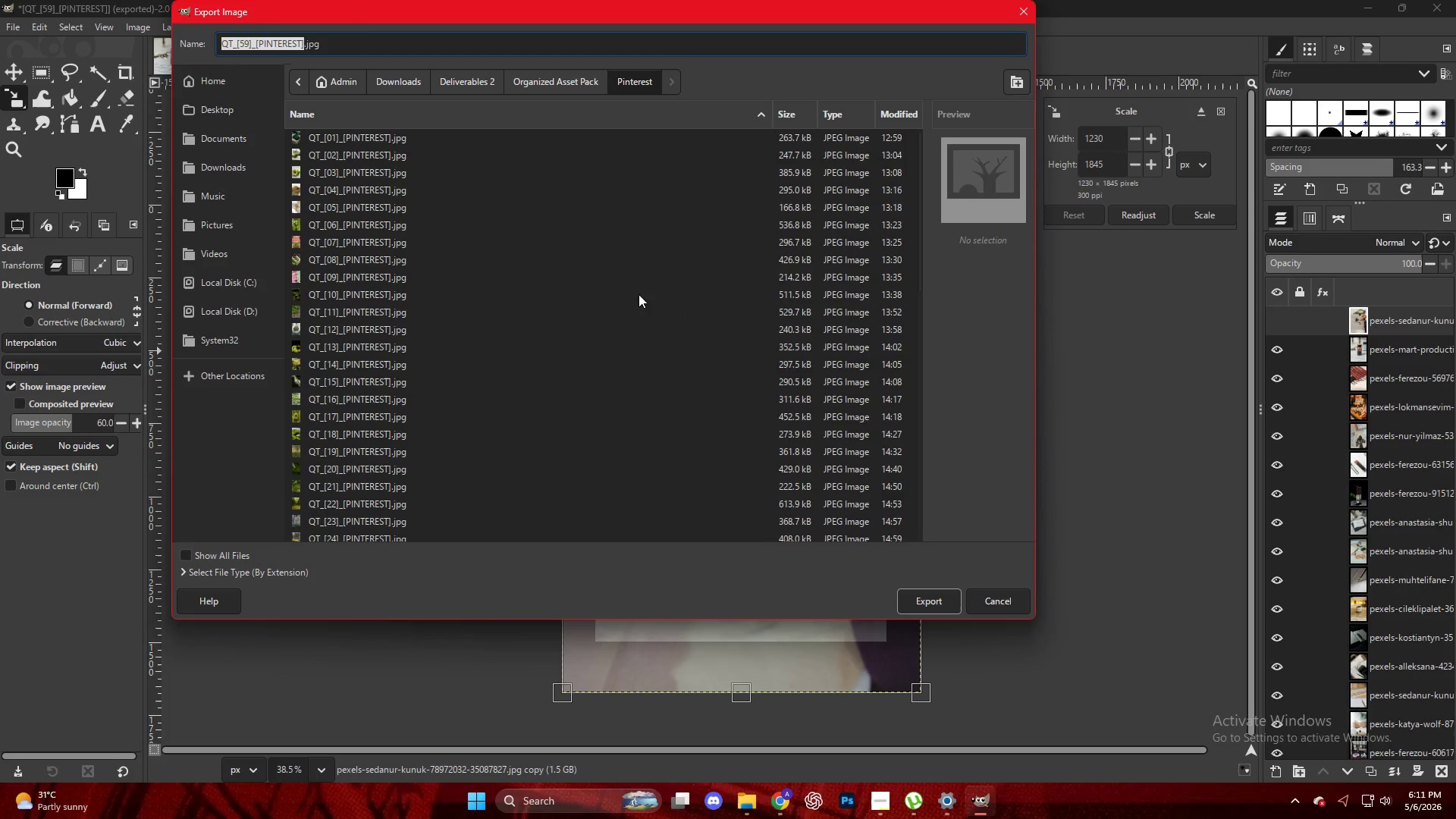 
hold_key(key=ControlLeft, duration=0.83)